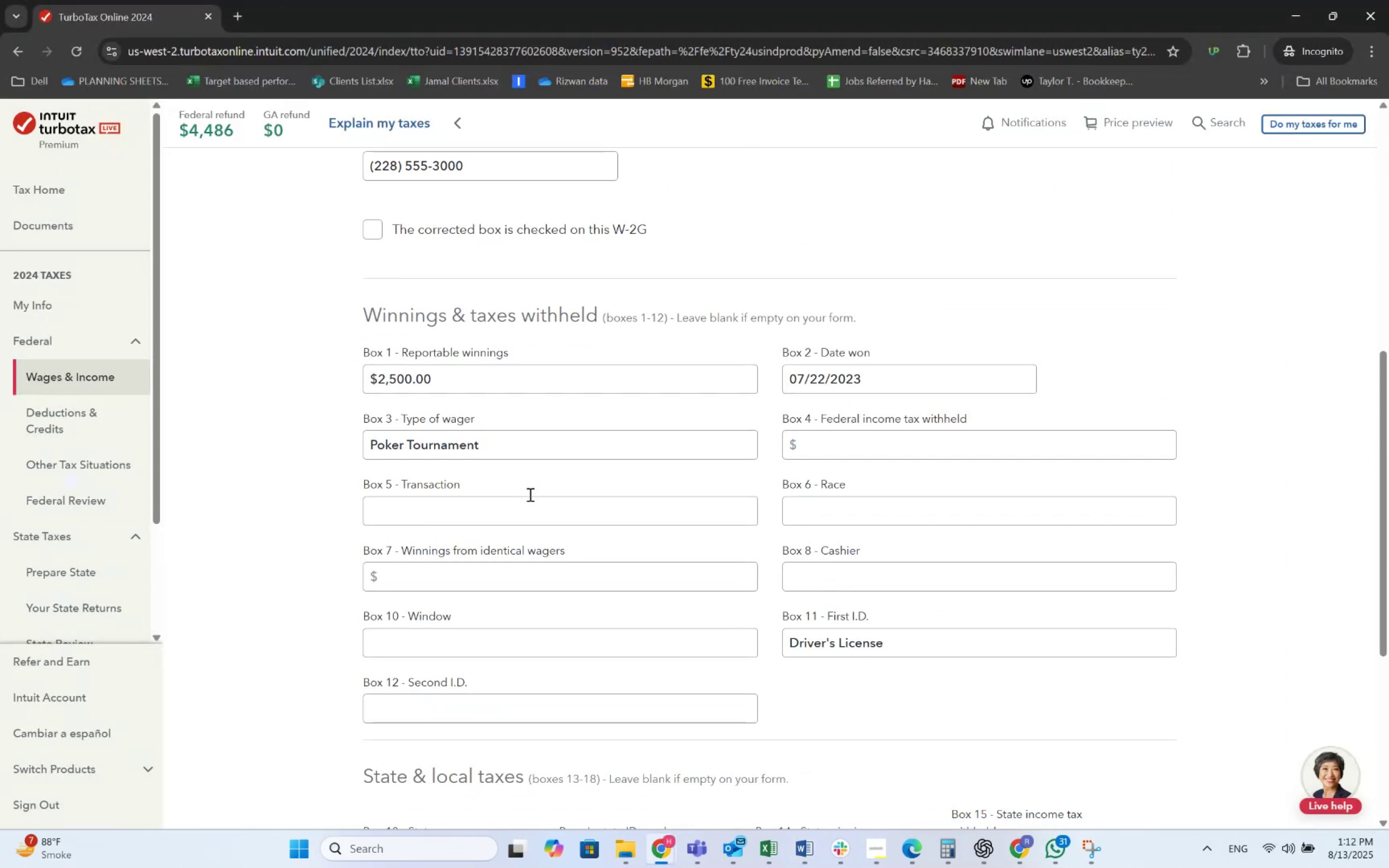 
key(Alt+AltLeft)
 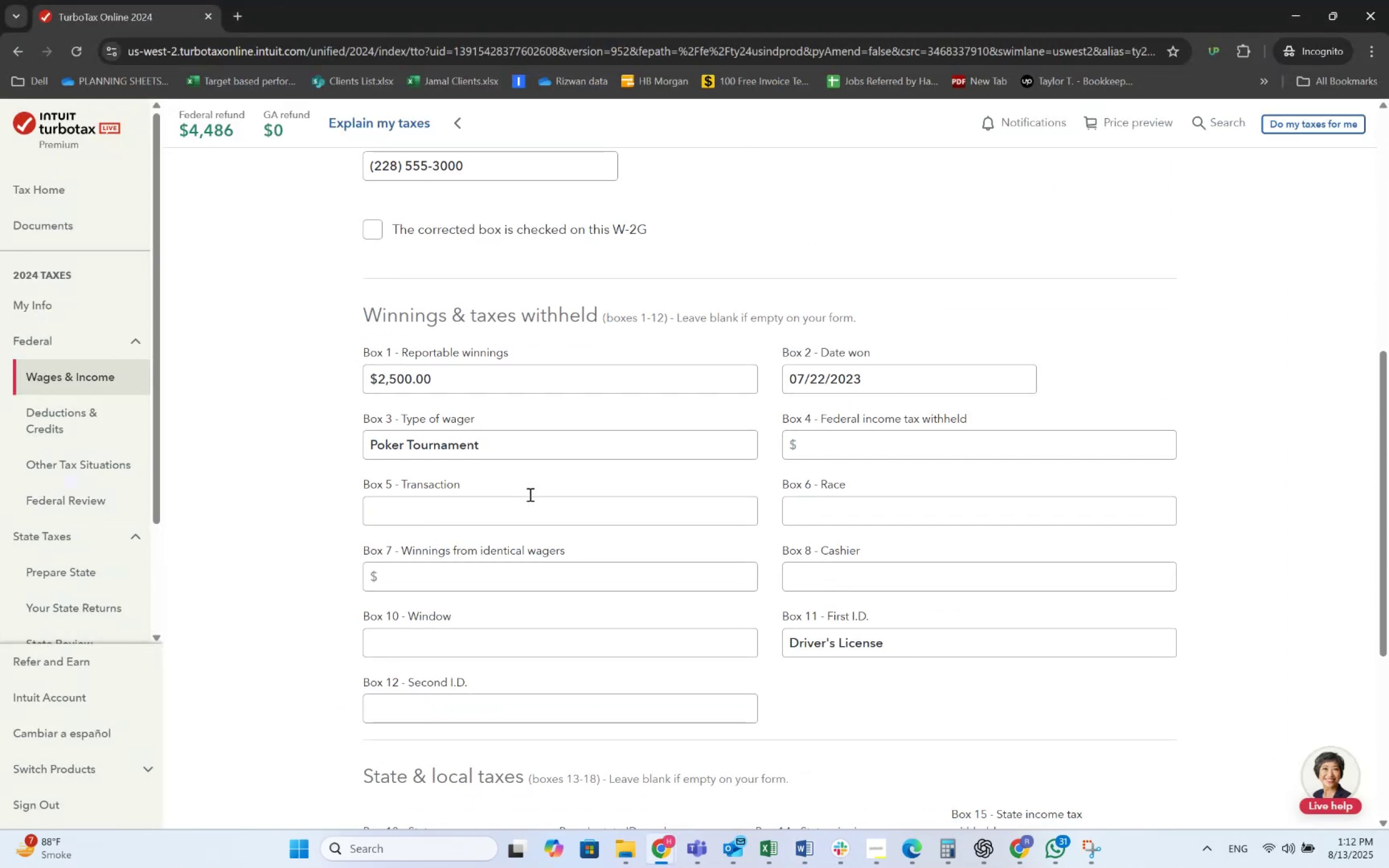 
key(Alt+Tab)
 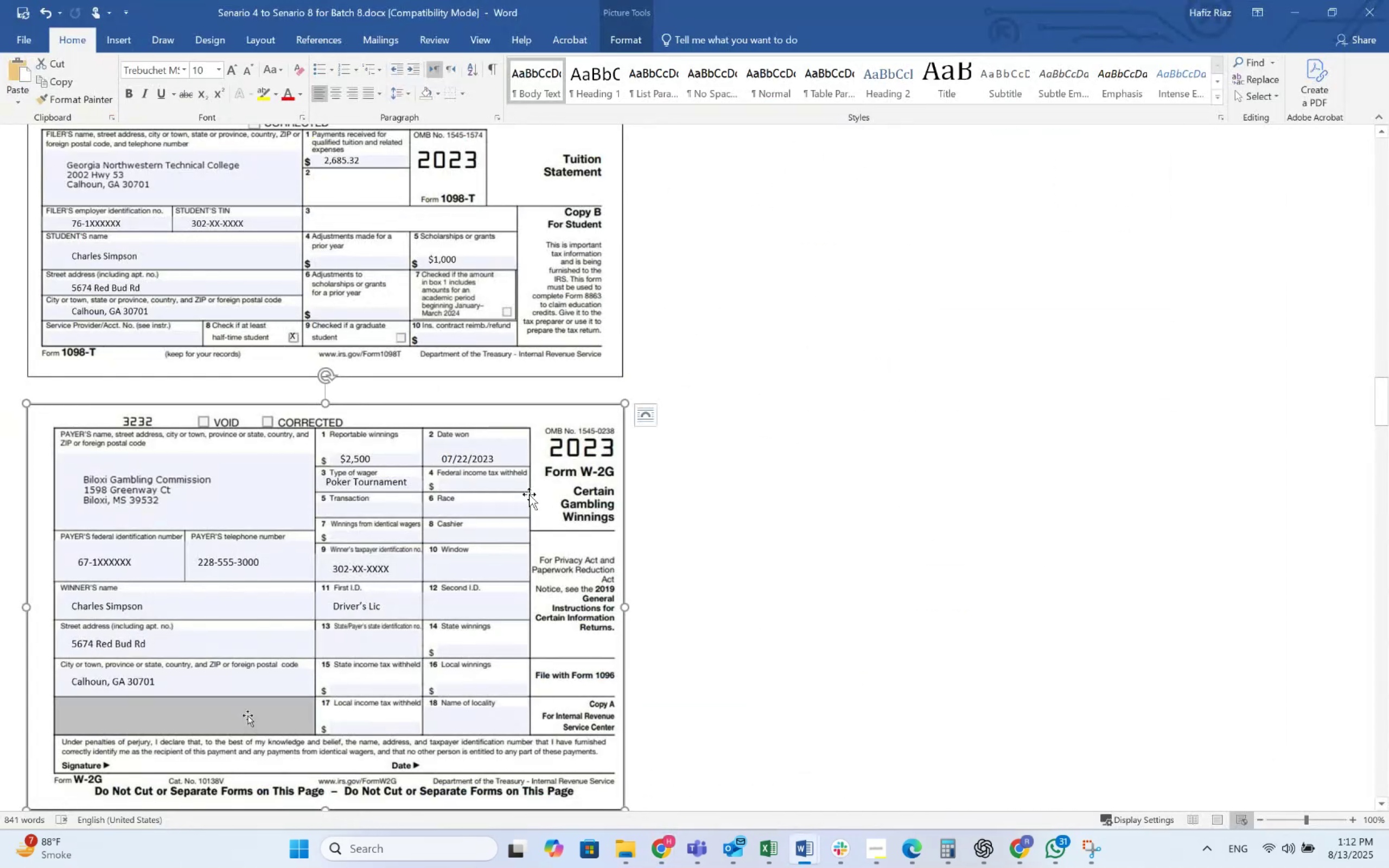 
key(Alt+AltLeft)
 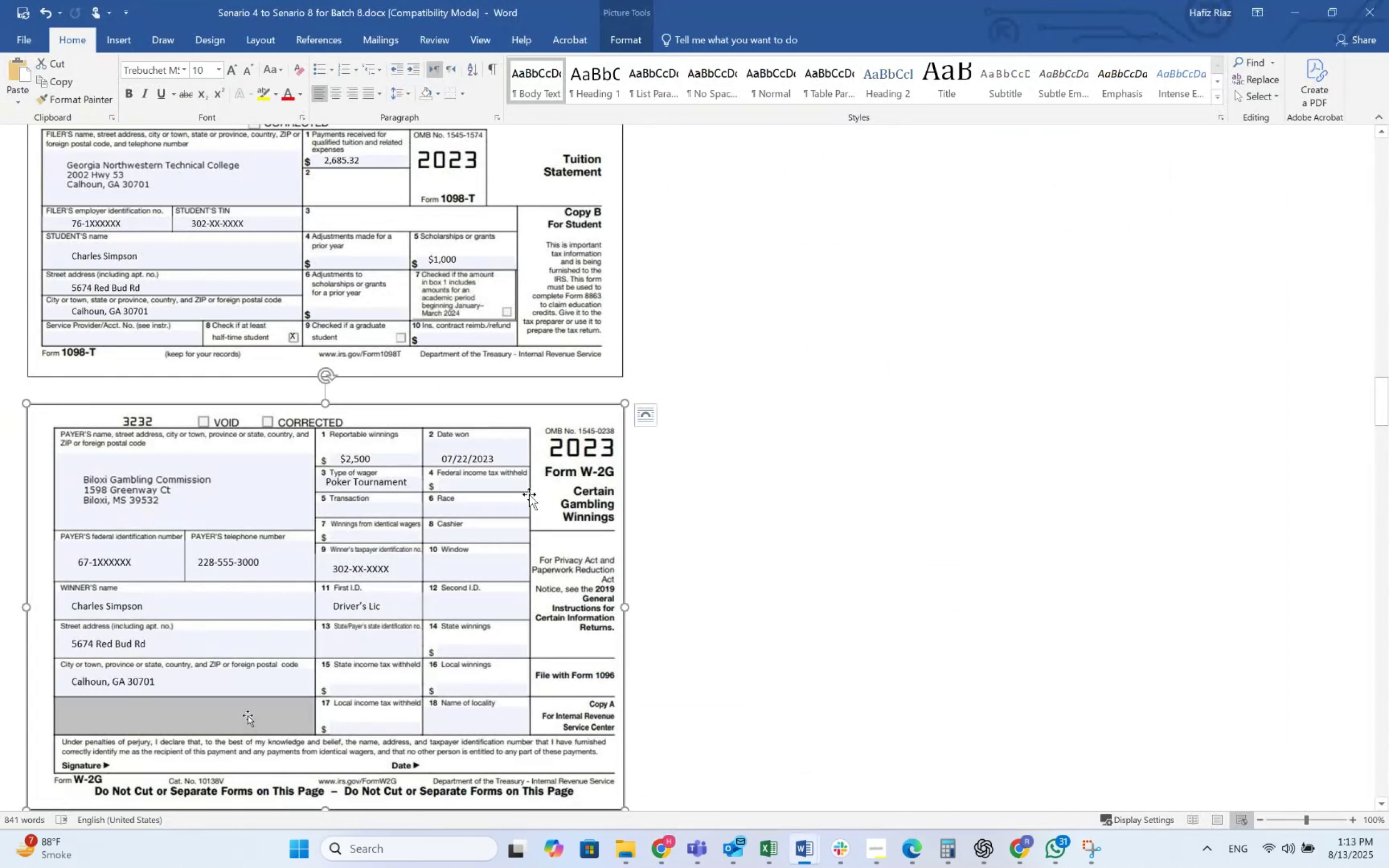 
key(Alt+Tab)
 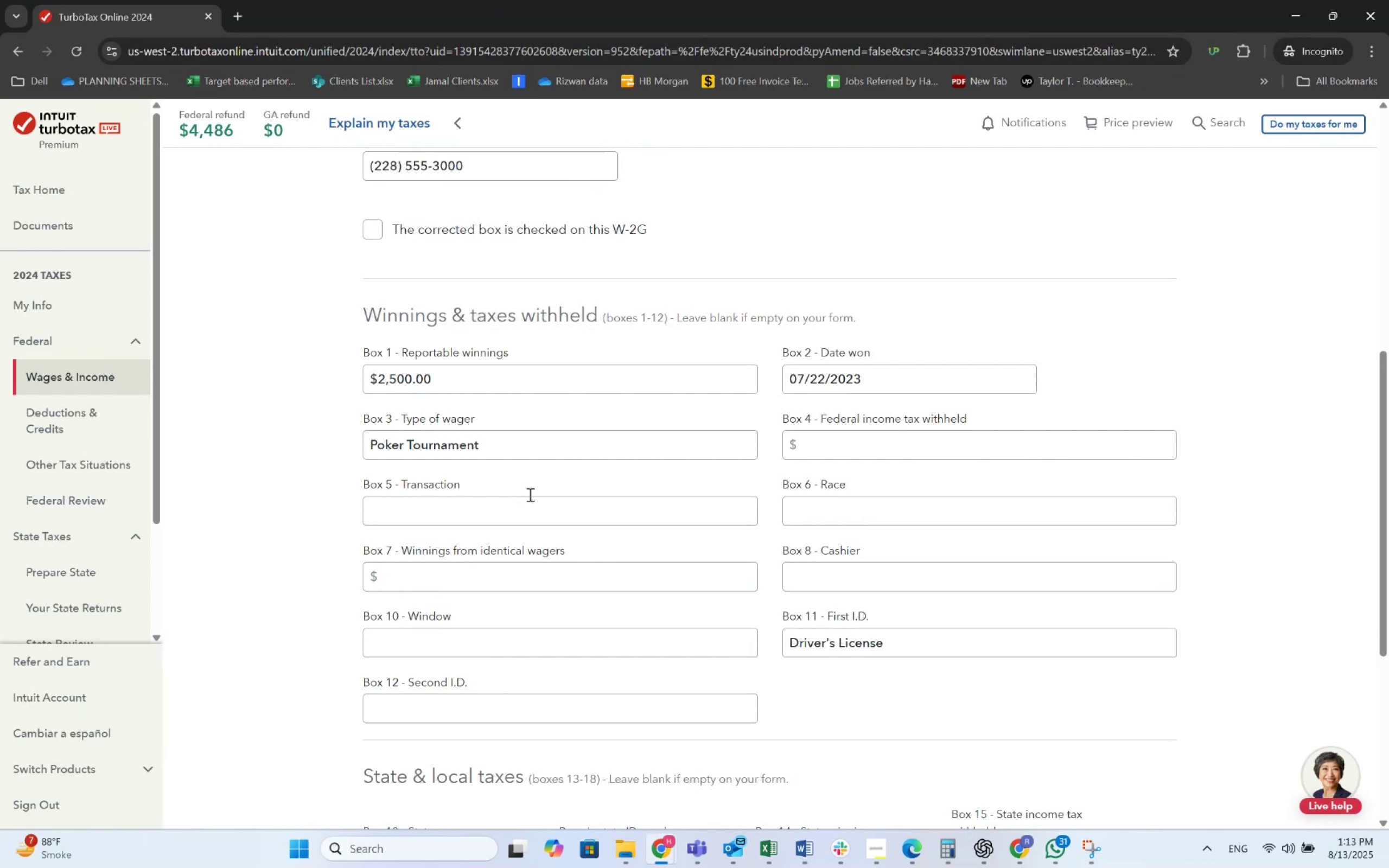 
key(Alt+AltLeft)
 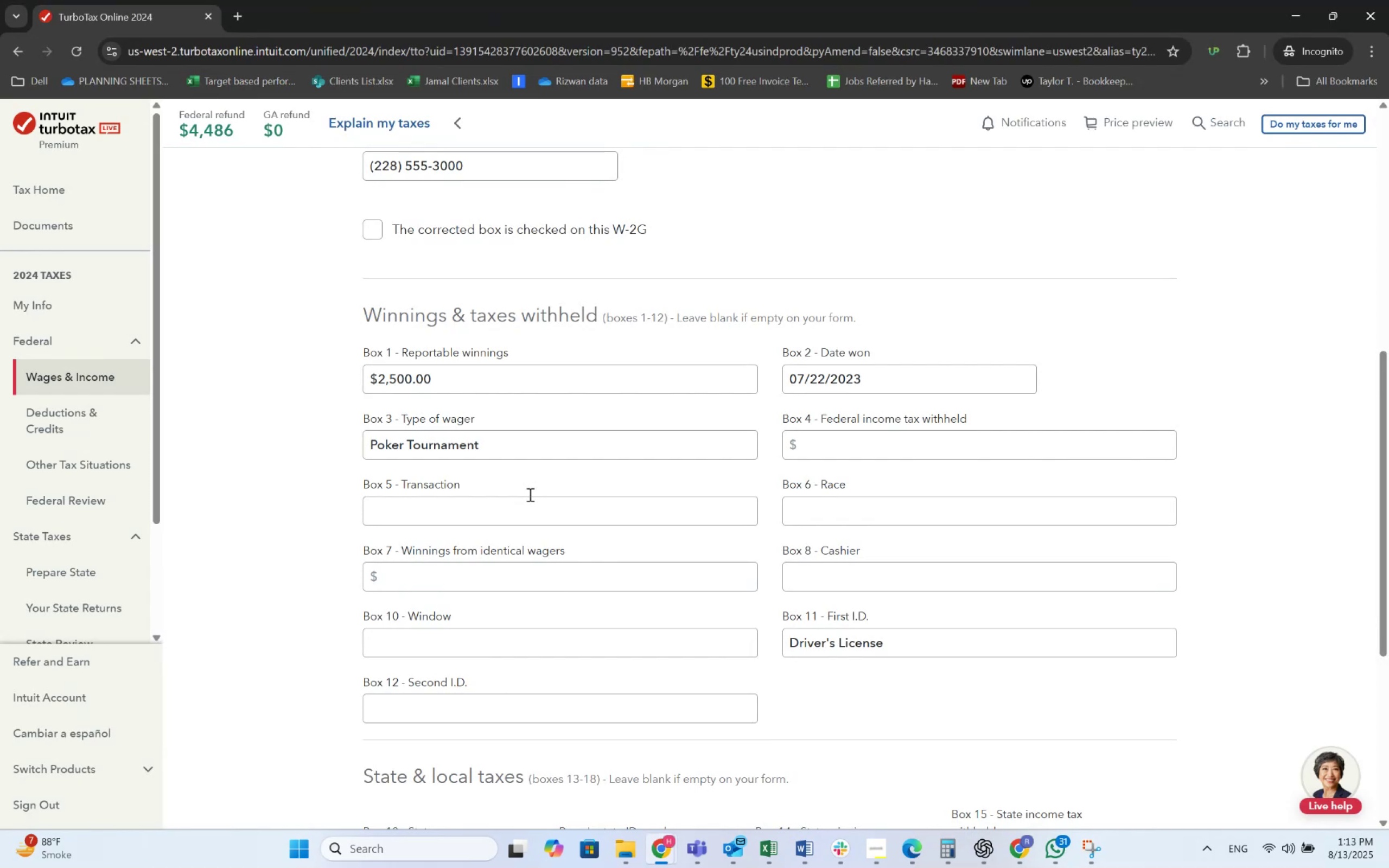 
key(Alt+Tab)
 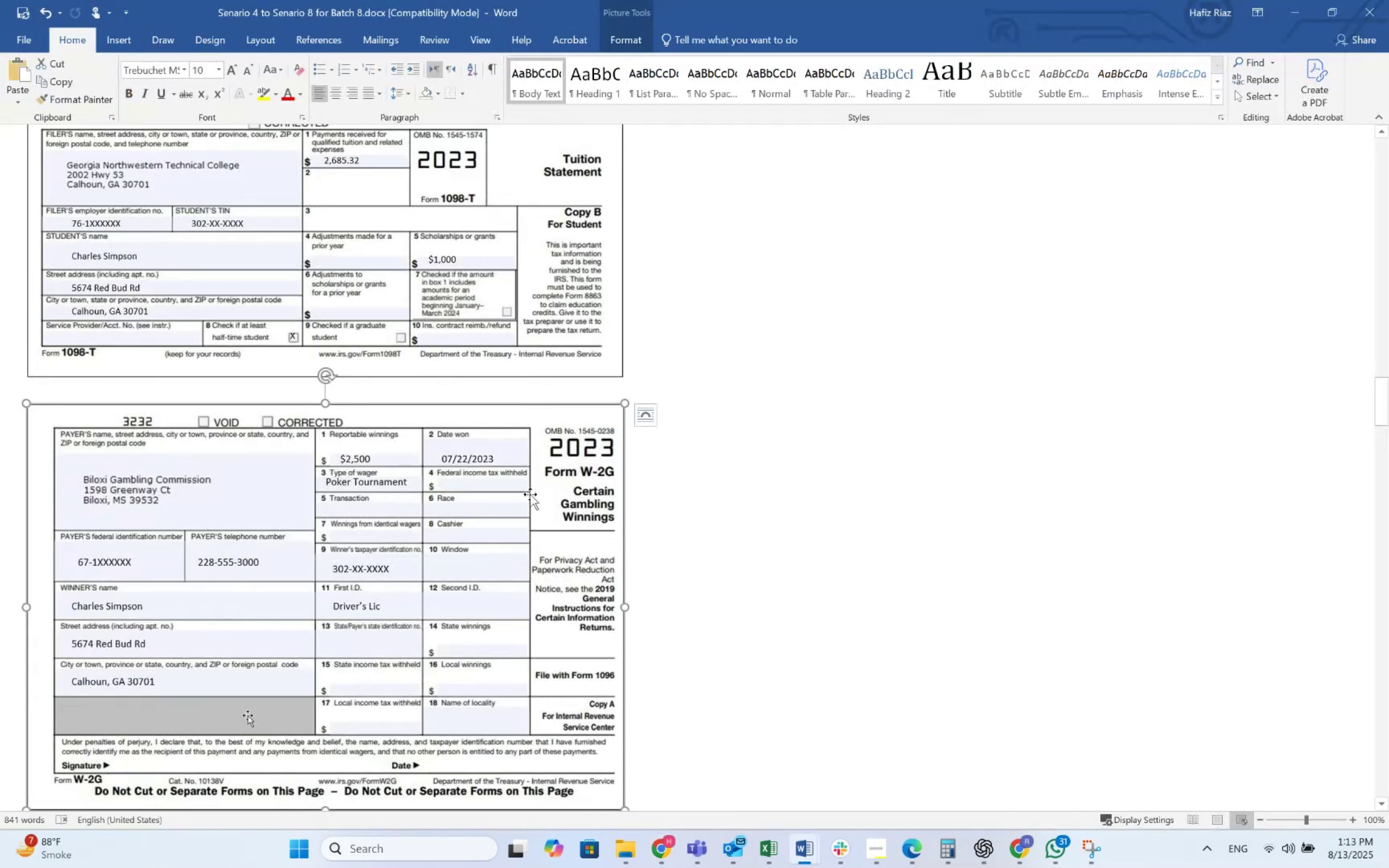 
scroll: coordinate [530, 494], scroll_direction: up, amount: 1.0
 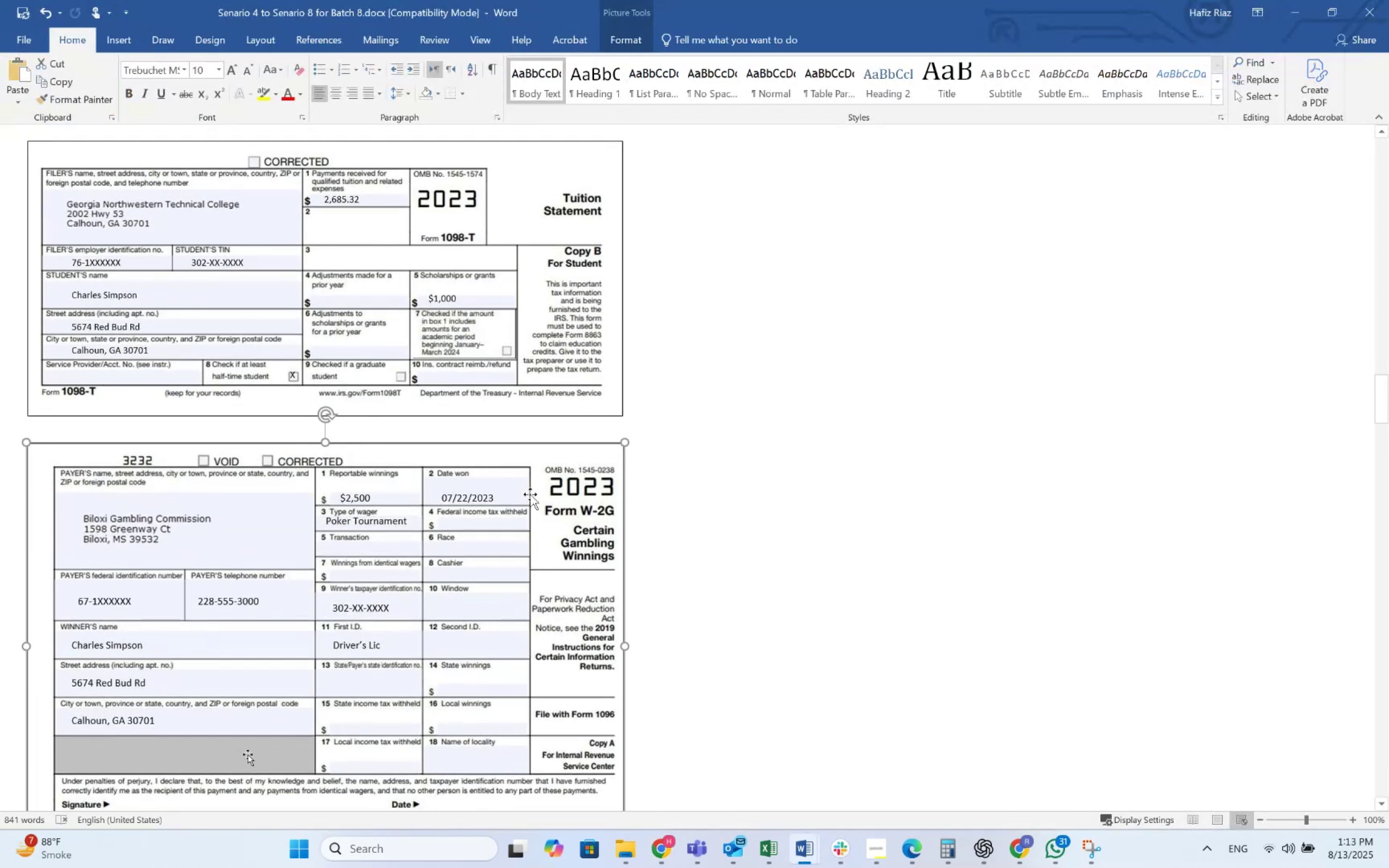 
key(Alt+AltLeft)
 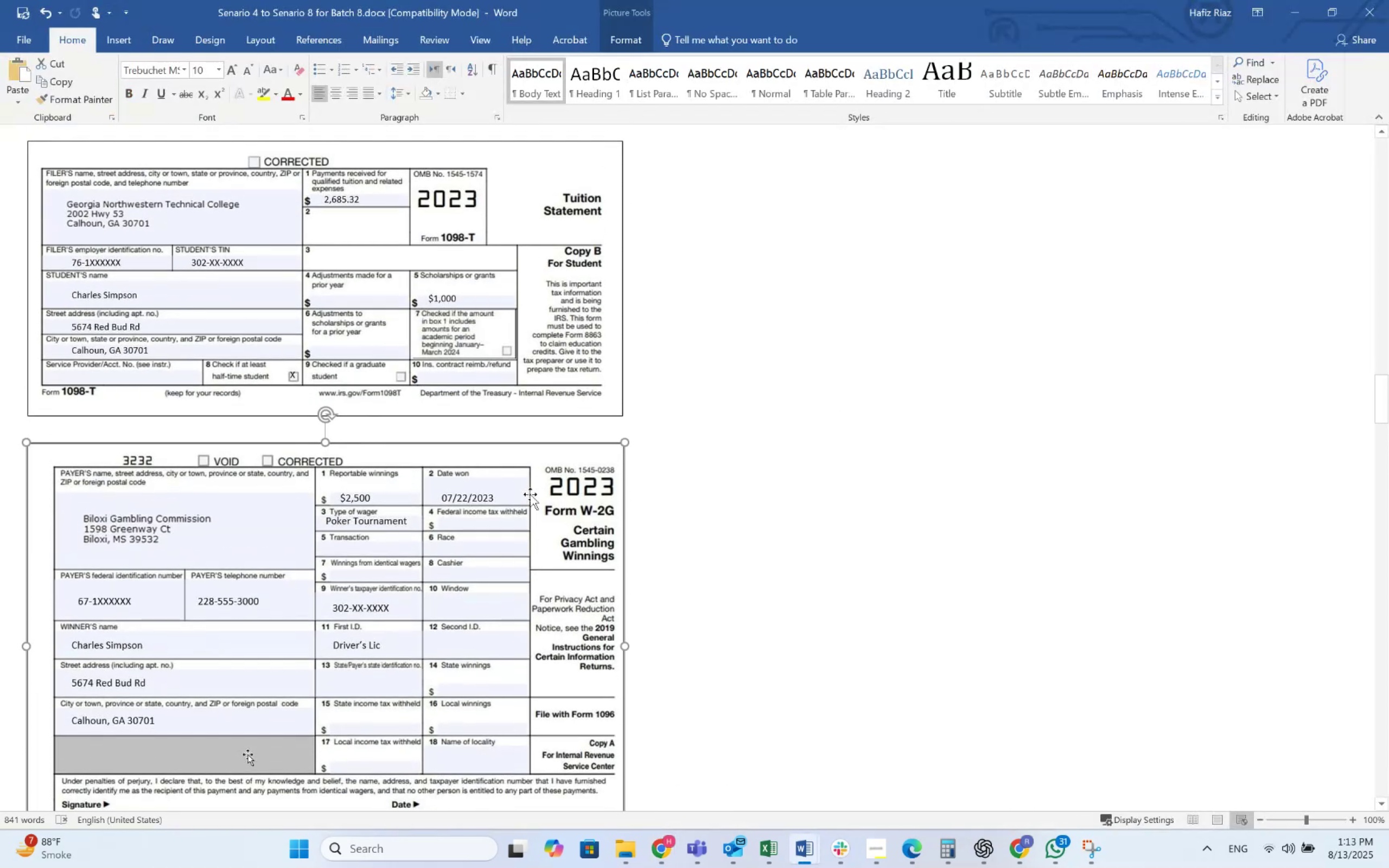 
key(Alt+Tab)
 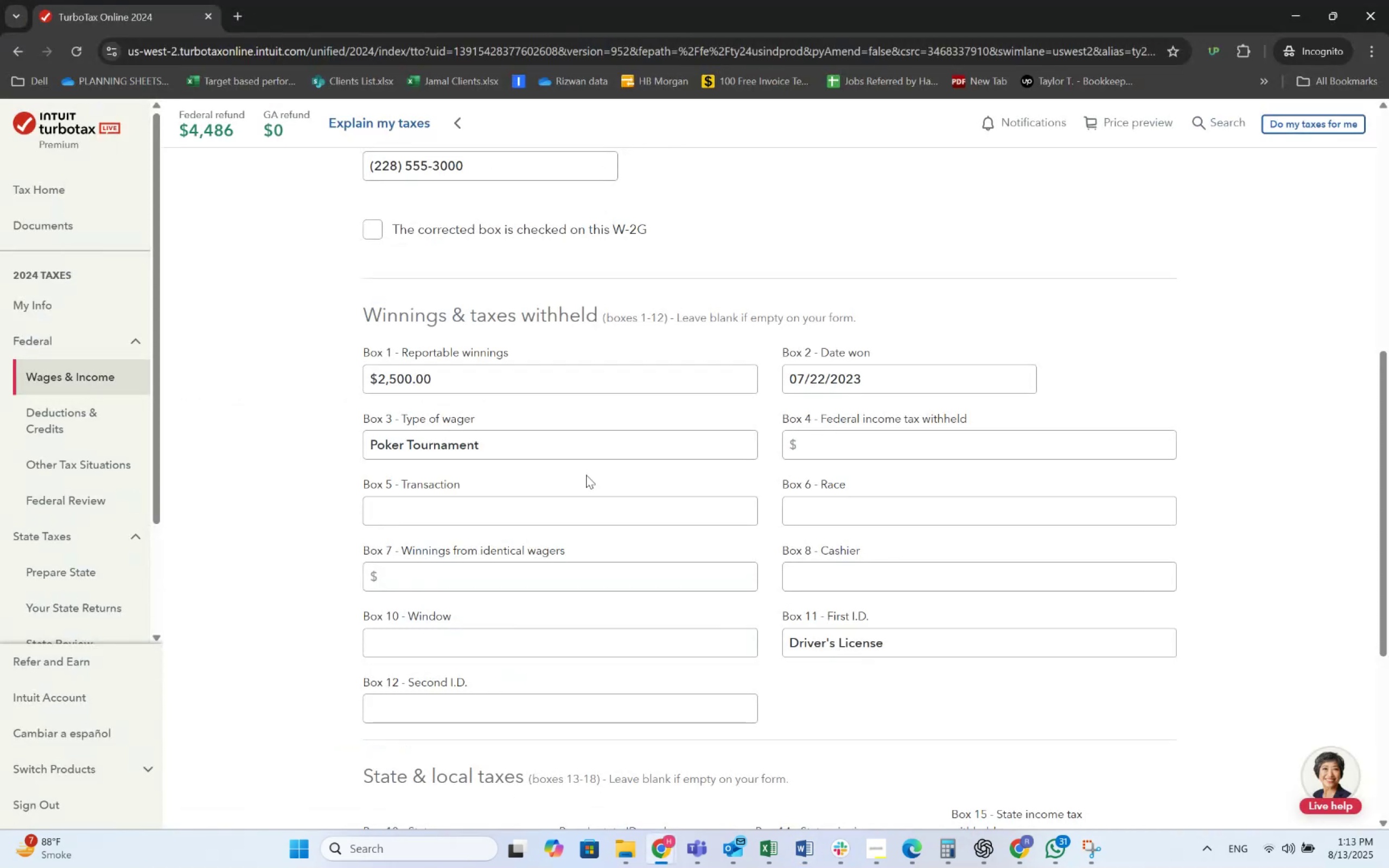 
scroll: coordinate [490, 390], scroll_direction: up, amount: 5.0
 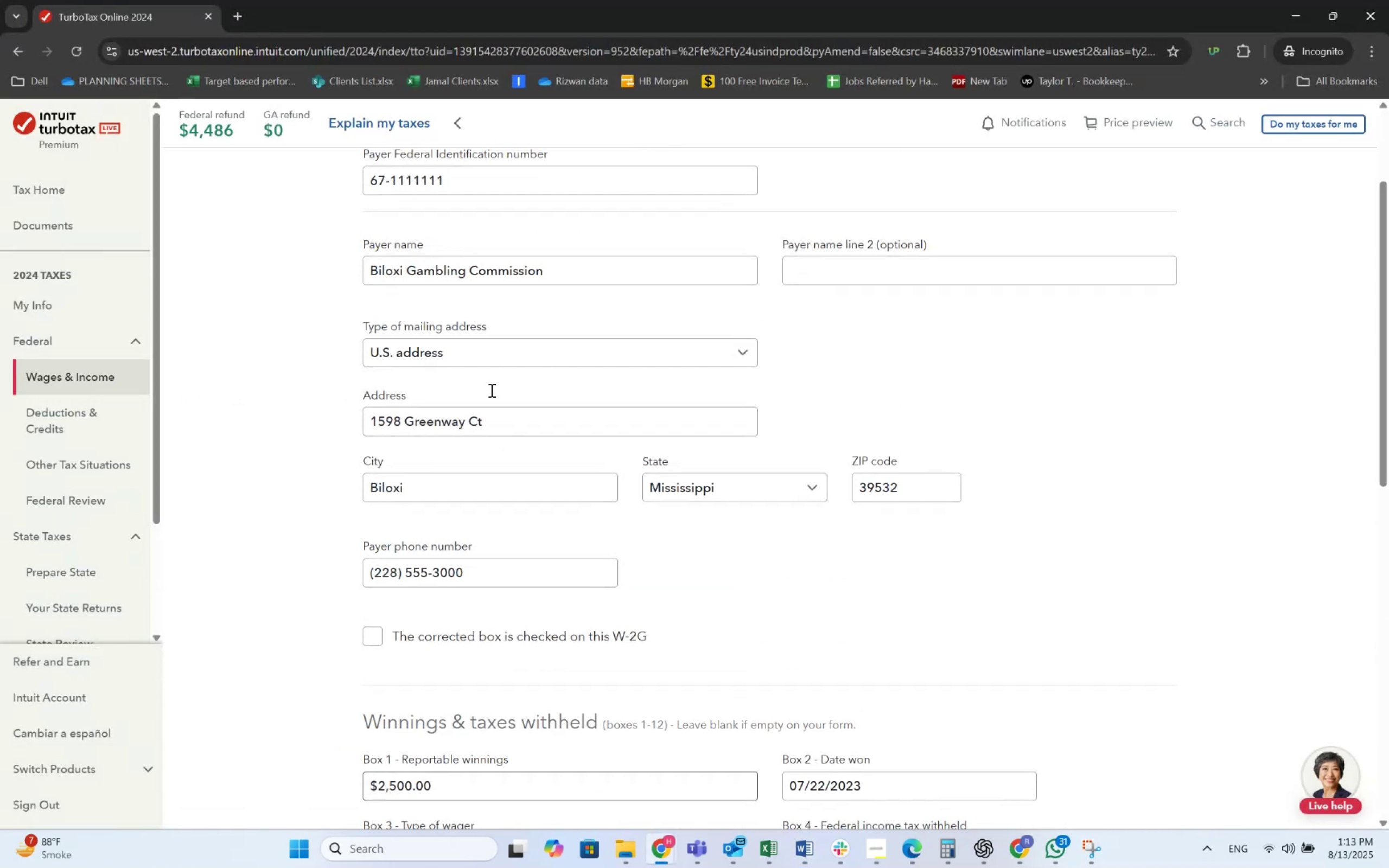 
scroll: coordinate [490, 390], scroll_direction: down, amount: 1.0
 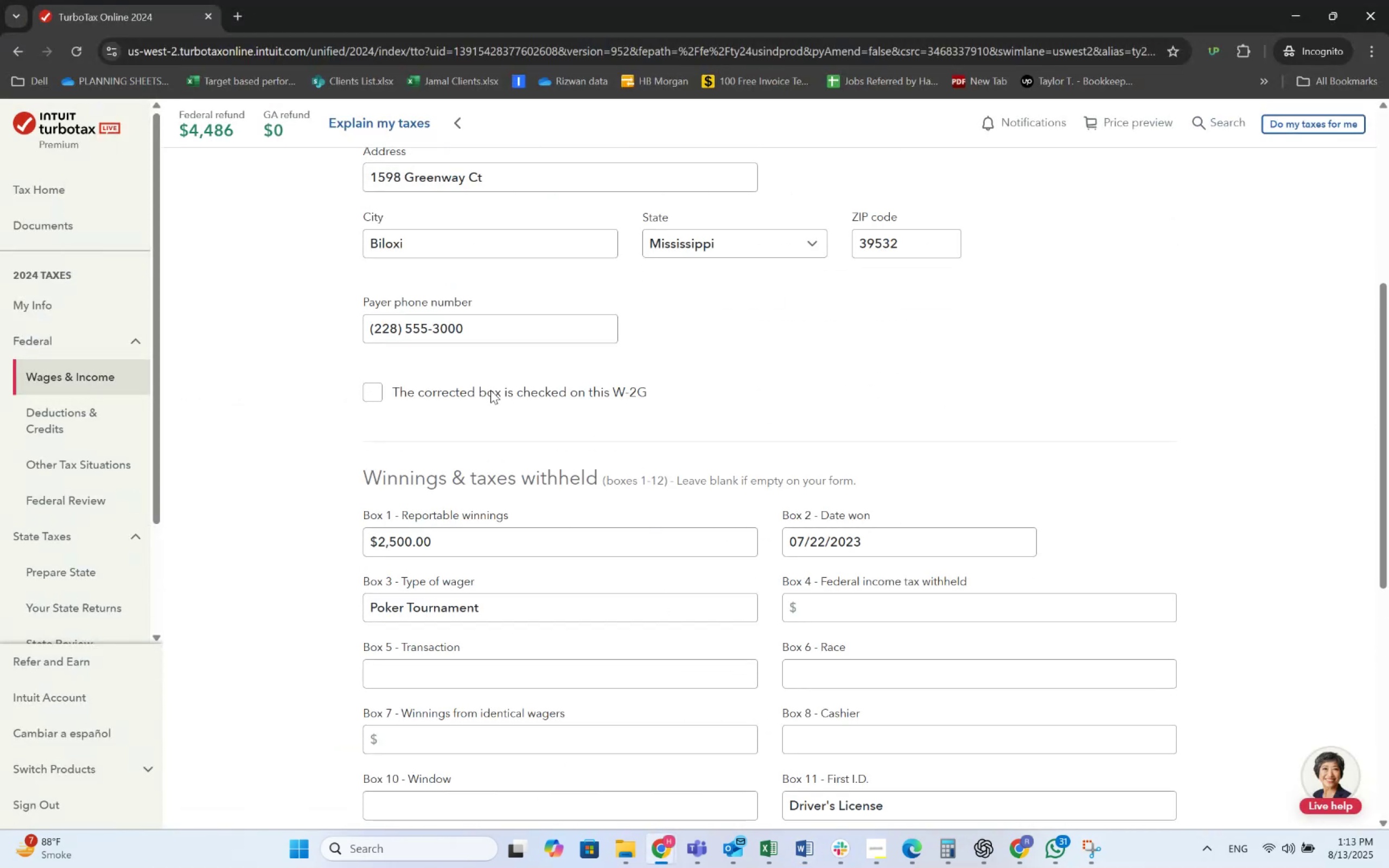 
scroll: coordinate [492, 399], scroll_direction: up, amount: 5.0
 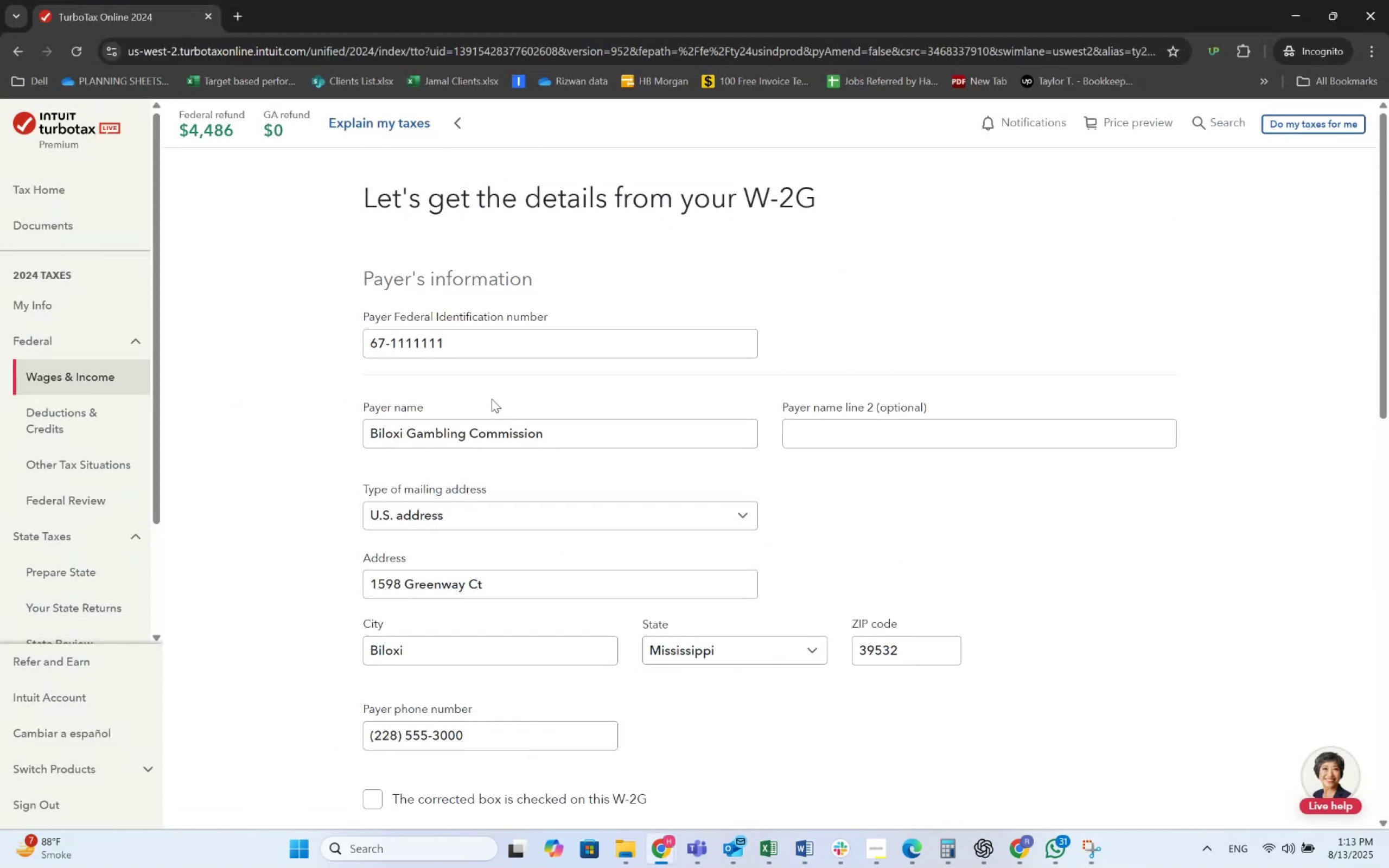 
scroll: coordinate [492, 399], scroll_direction: down, amount: 6.0
 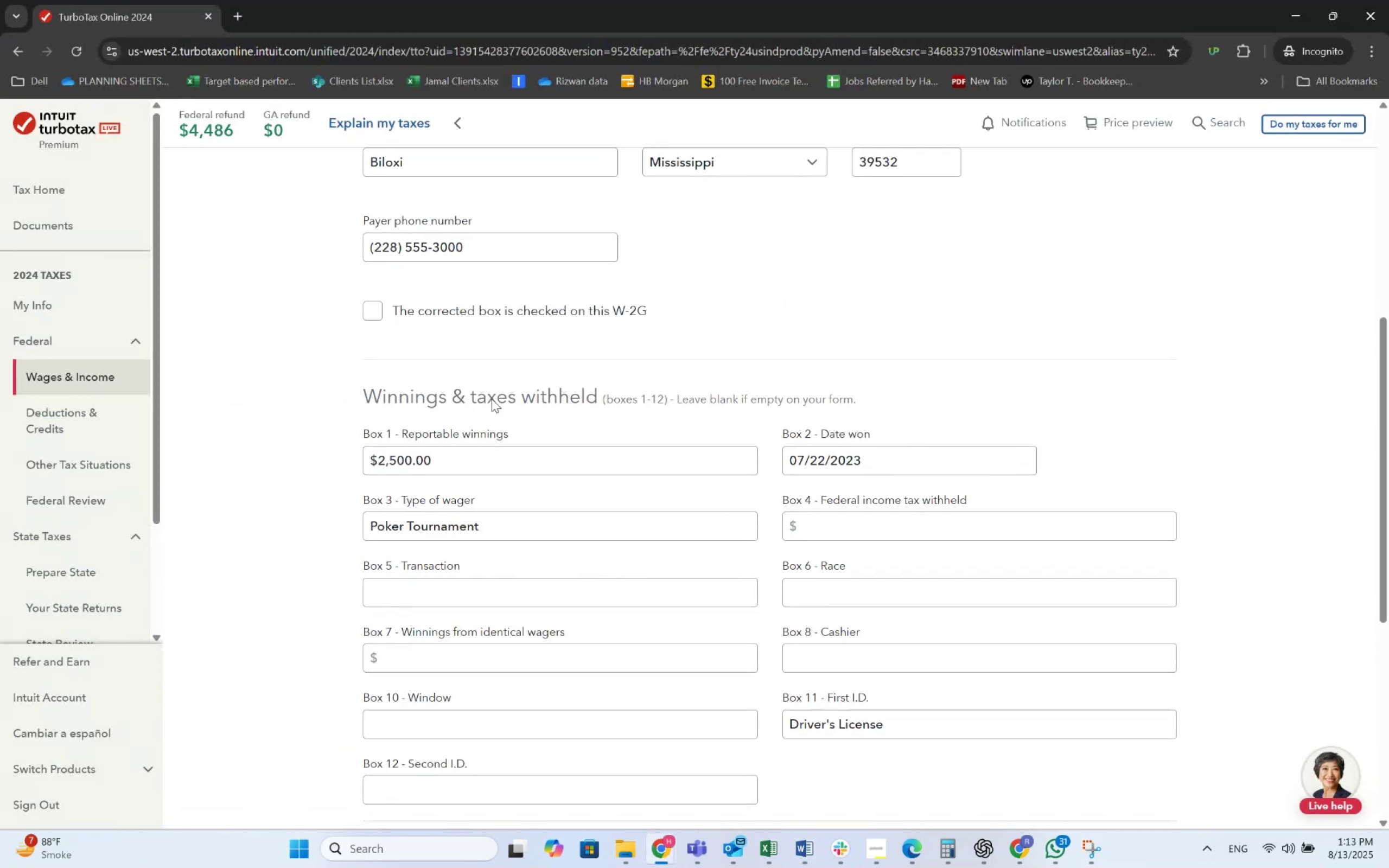 
key(Alt+AltLeft)
 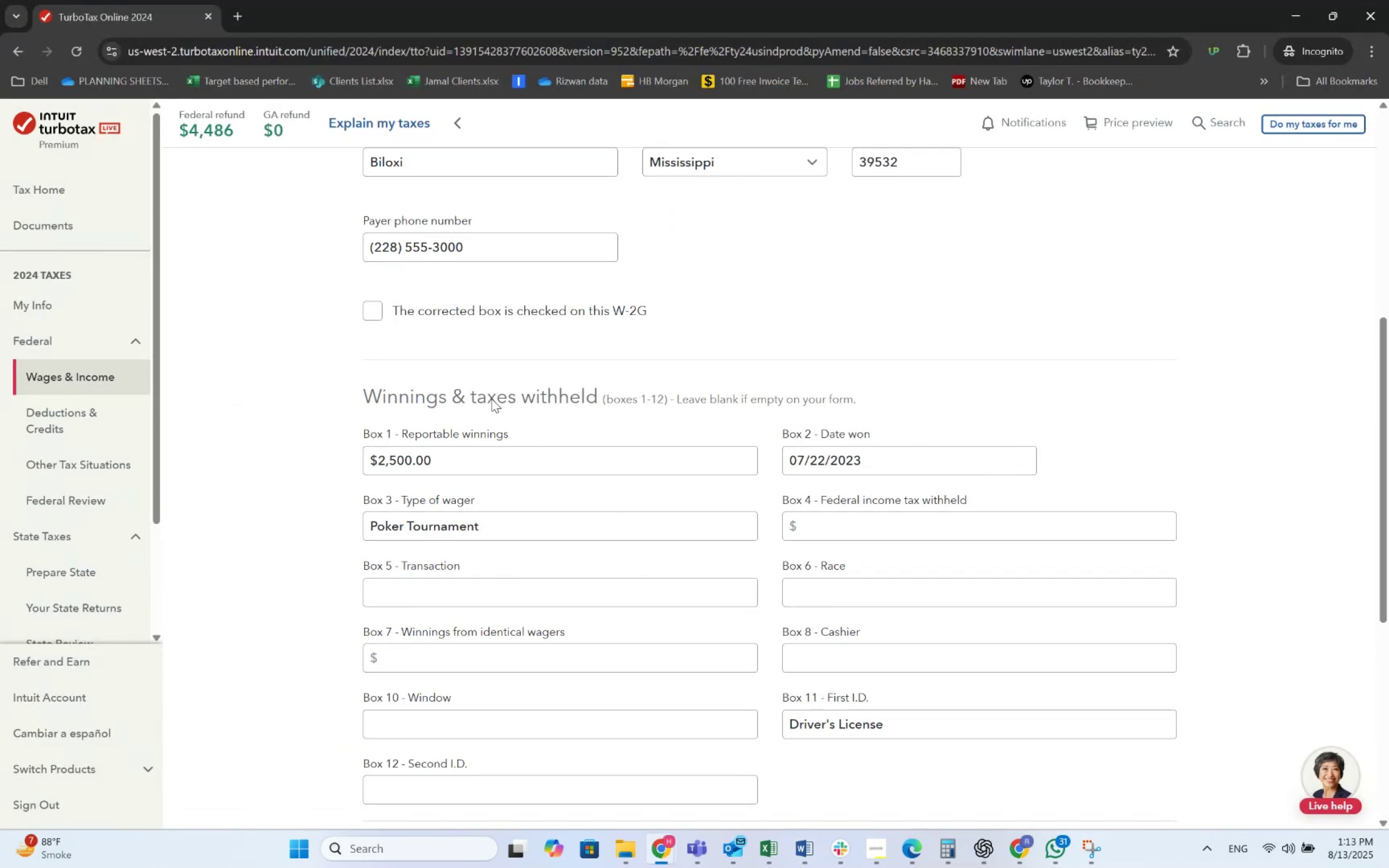 
key(Alt+Tab)
 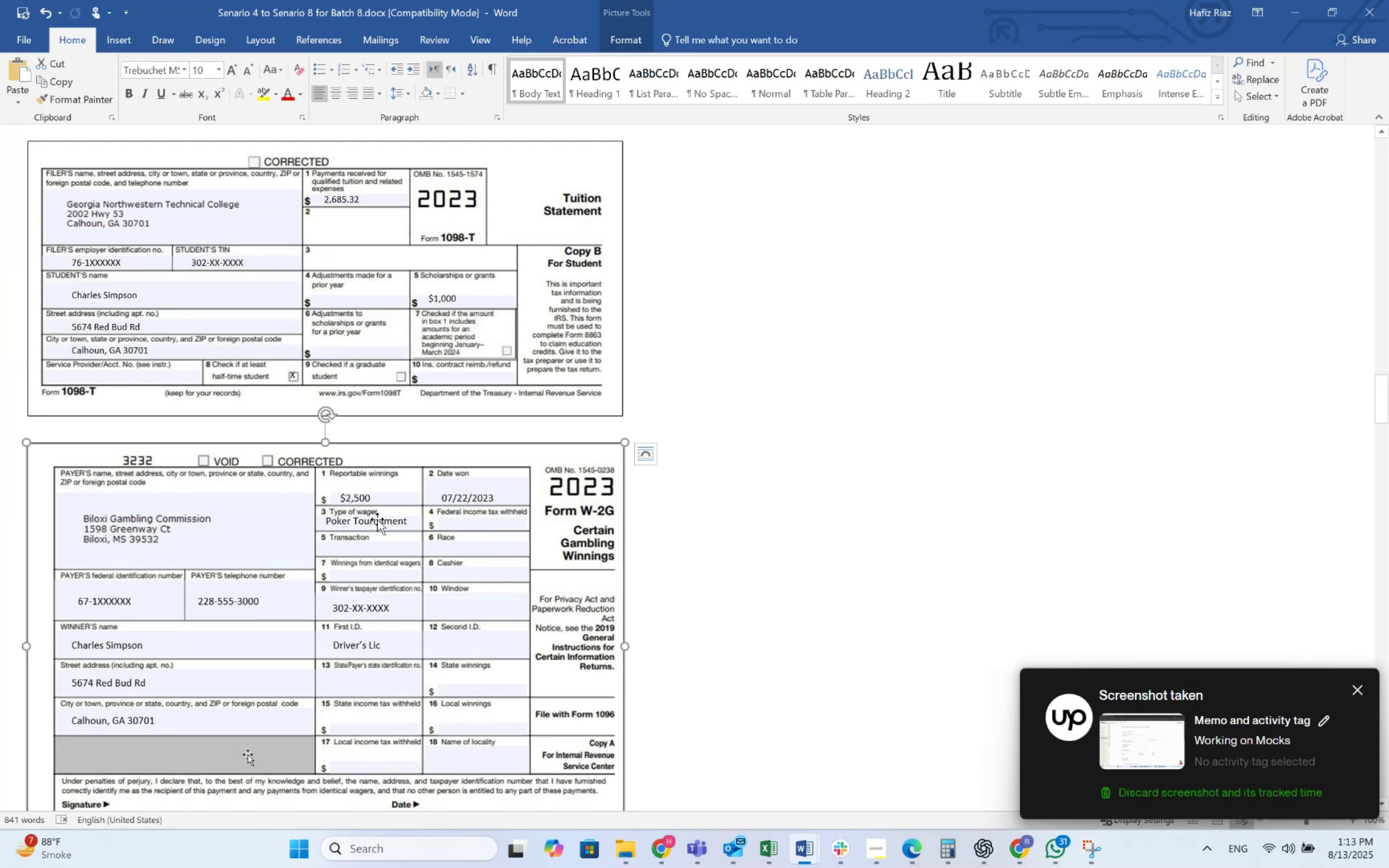 
key(Alt+AltLeft)
 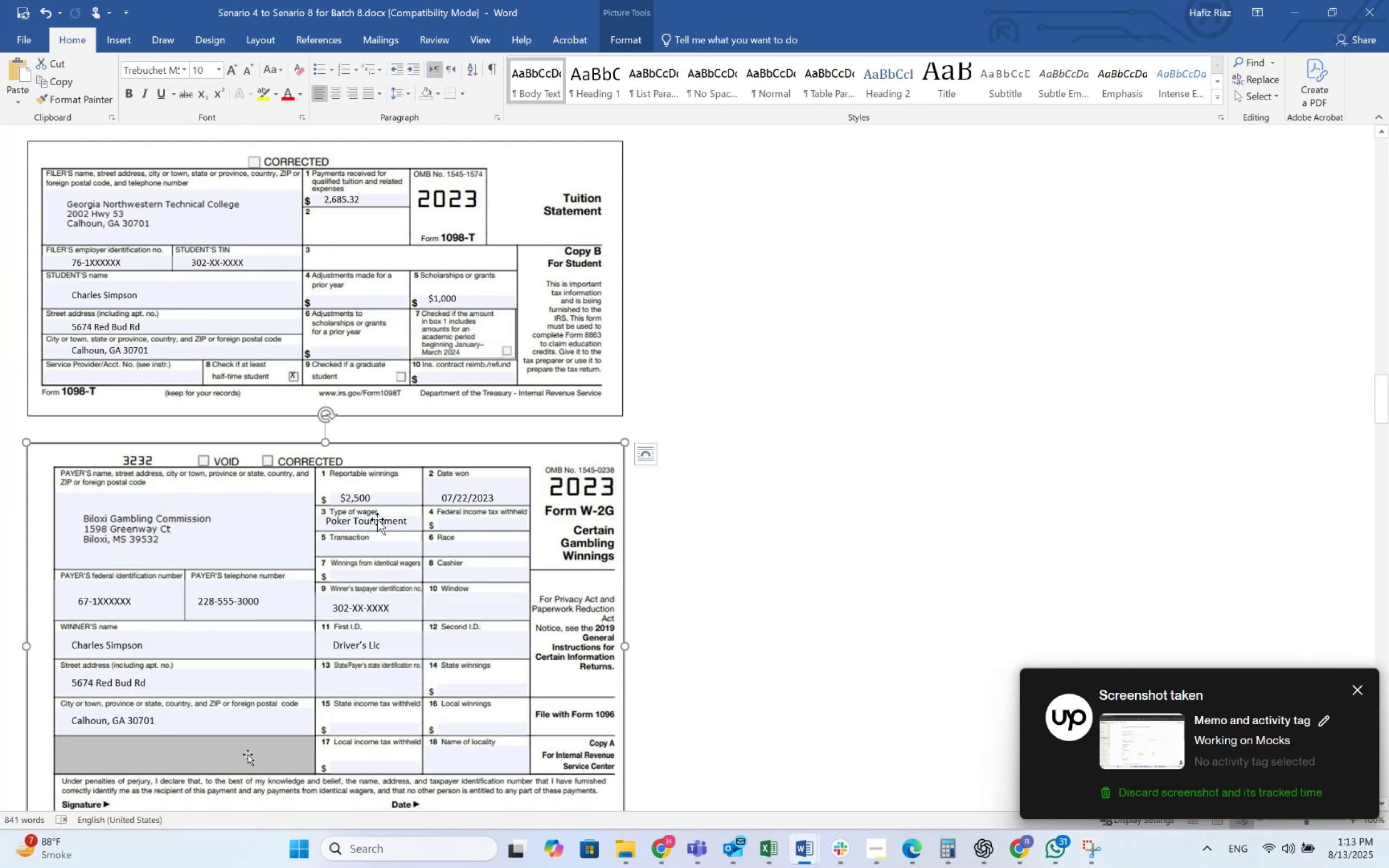 
key(Alt+Tab)
 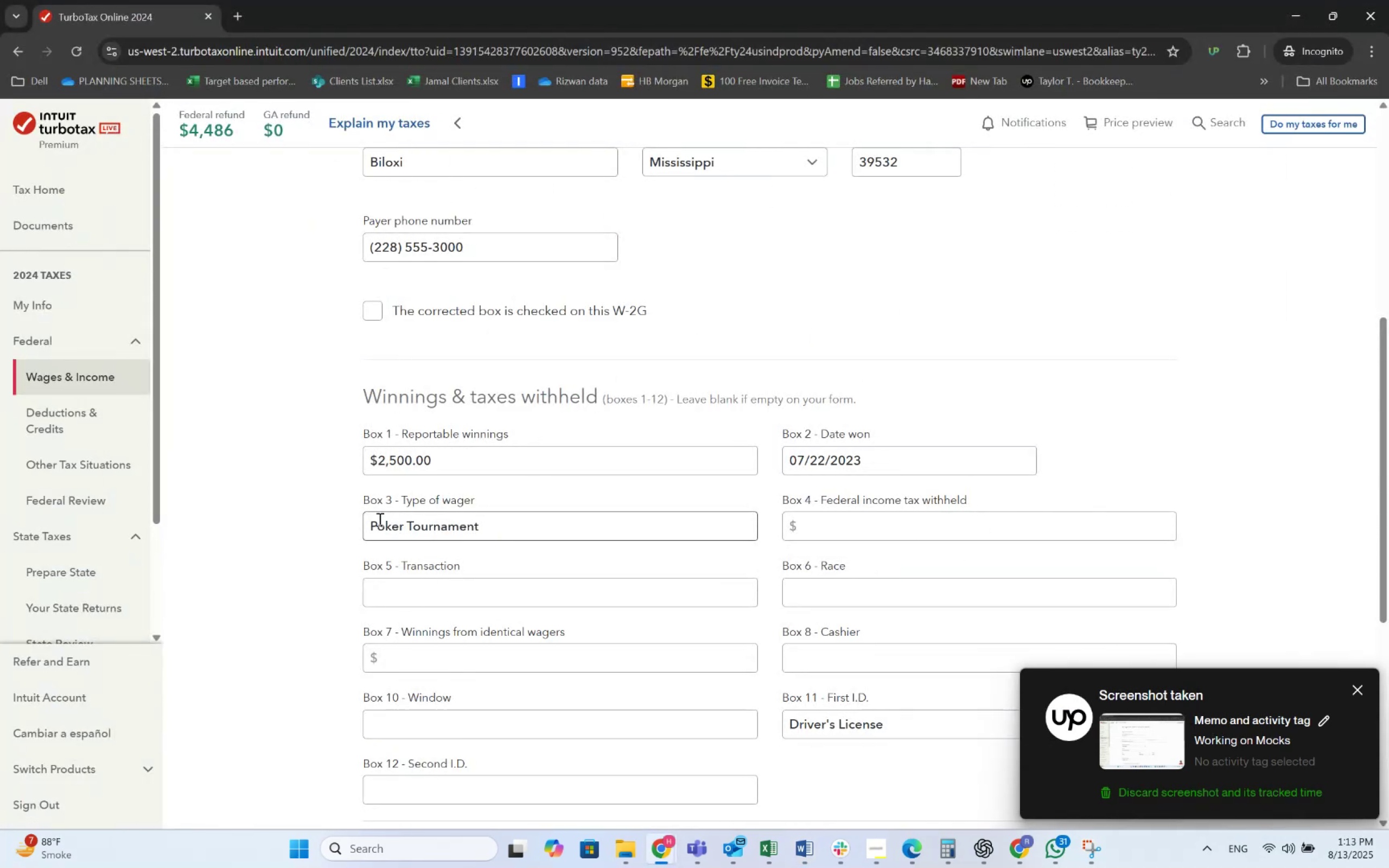 
scroll: coordinate [470, 523], scroll_direction: up, amount: 3.0
 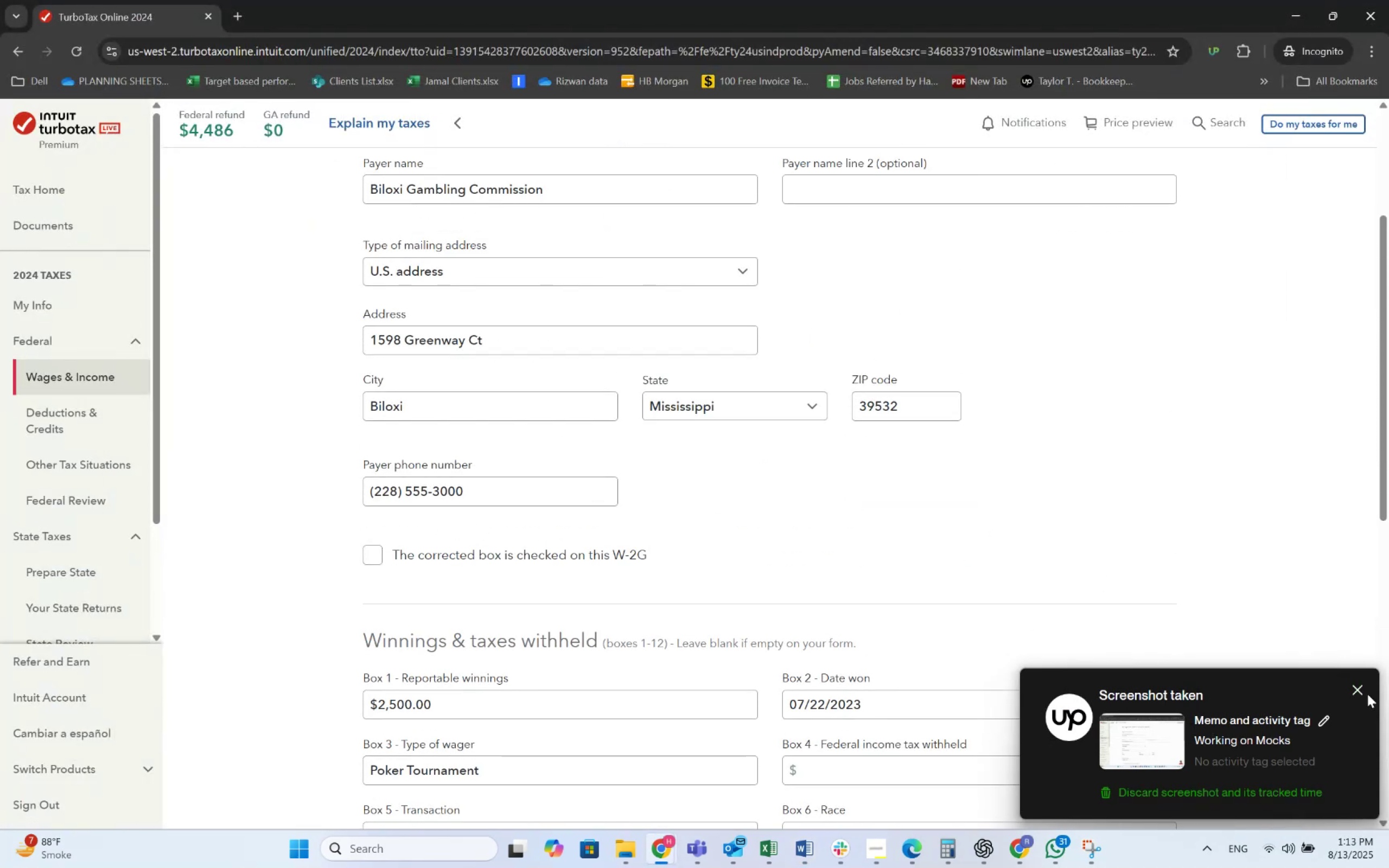 
left_click([1361, 692])
 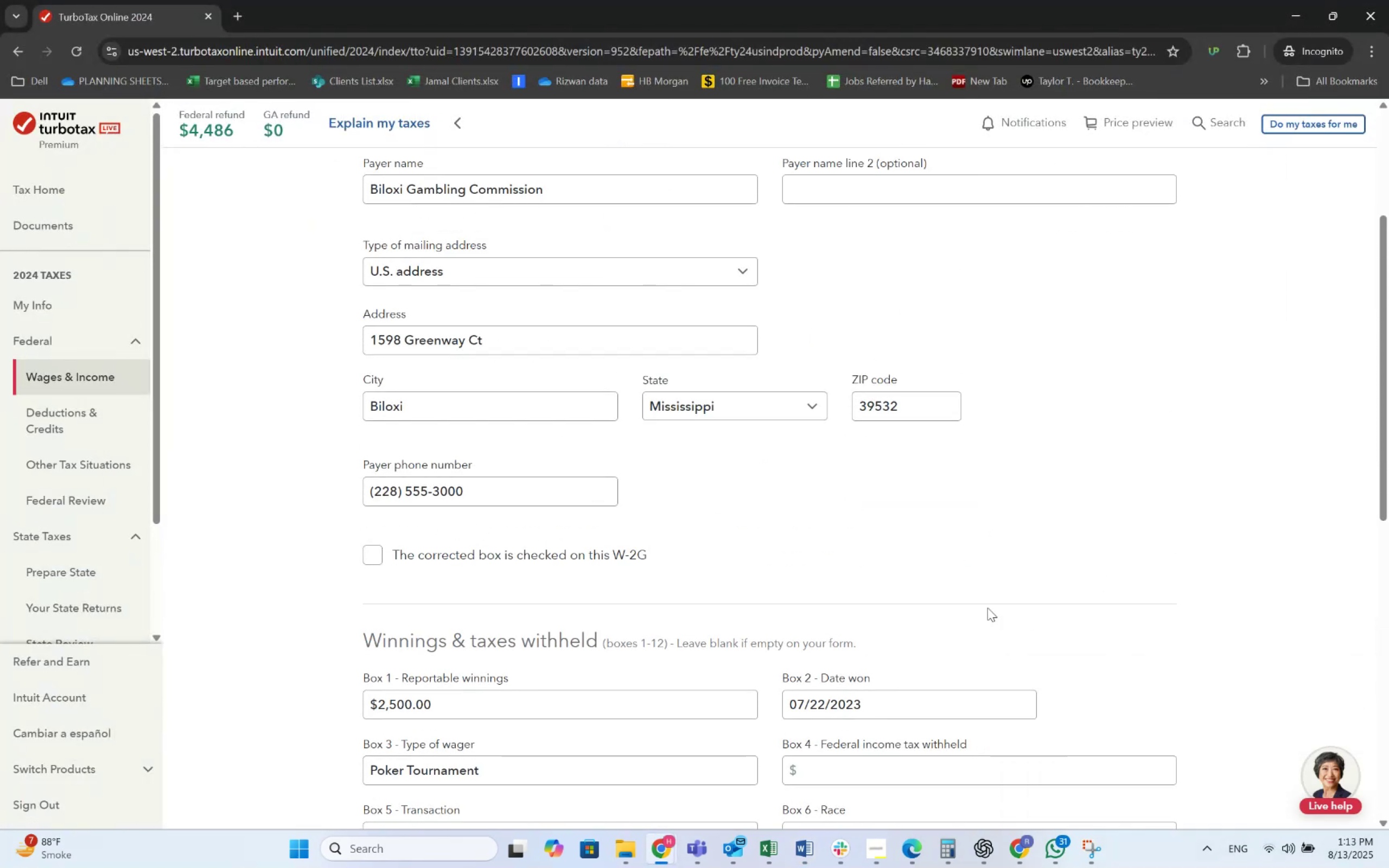 
scroll: coordinate [476, 382], scroll_direction: up, amount: 2.0
 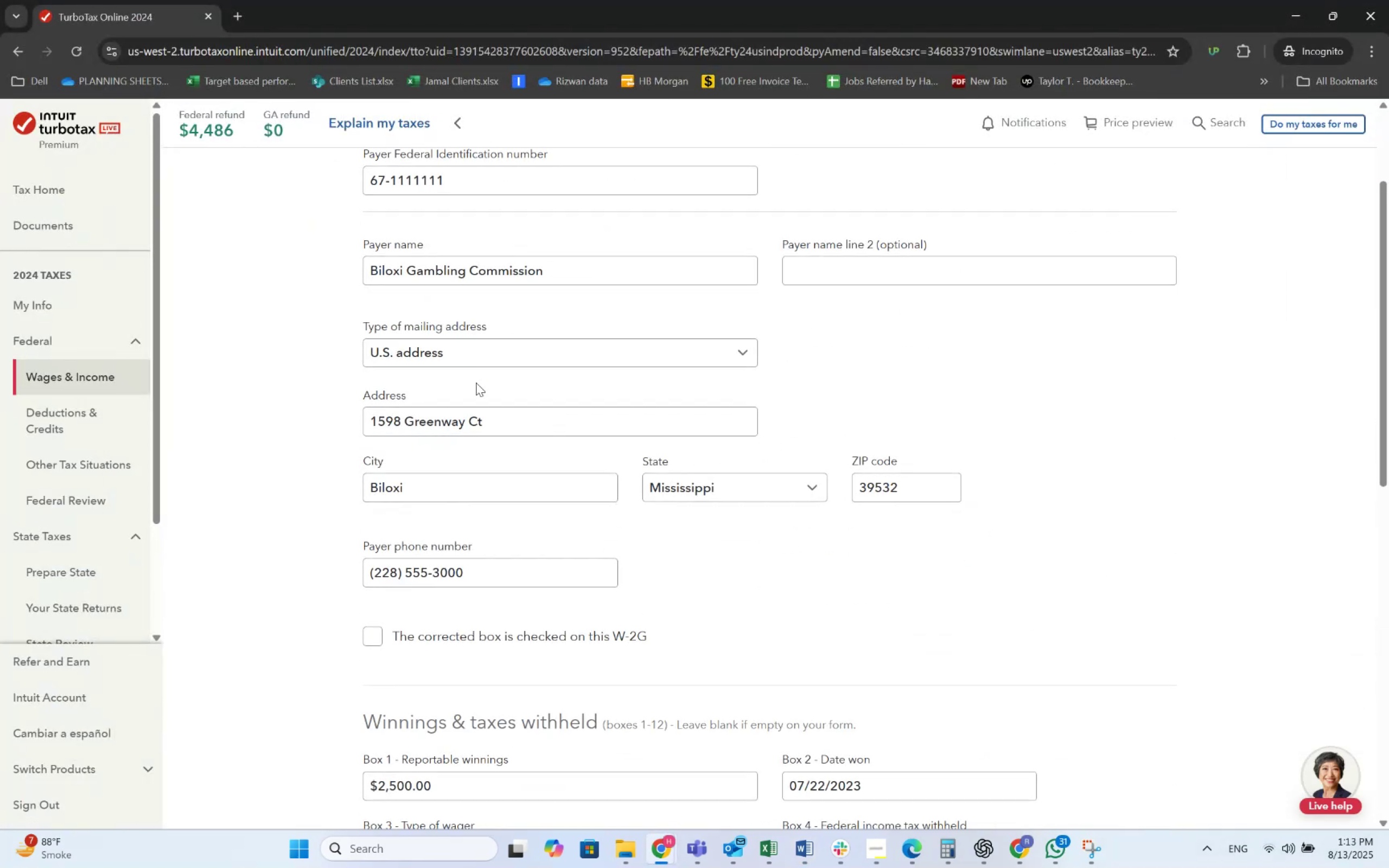 
scroll: coordinate [476, 382], scroll_direction: down, amount: 1.0
 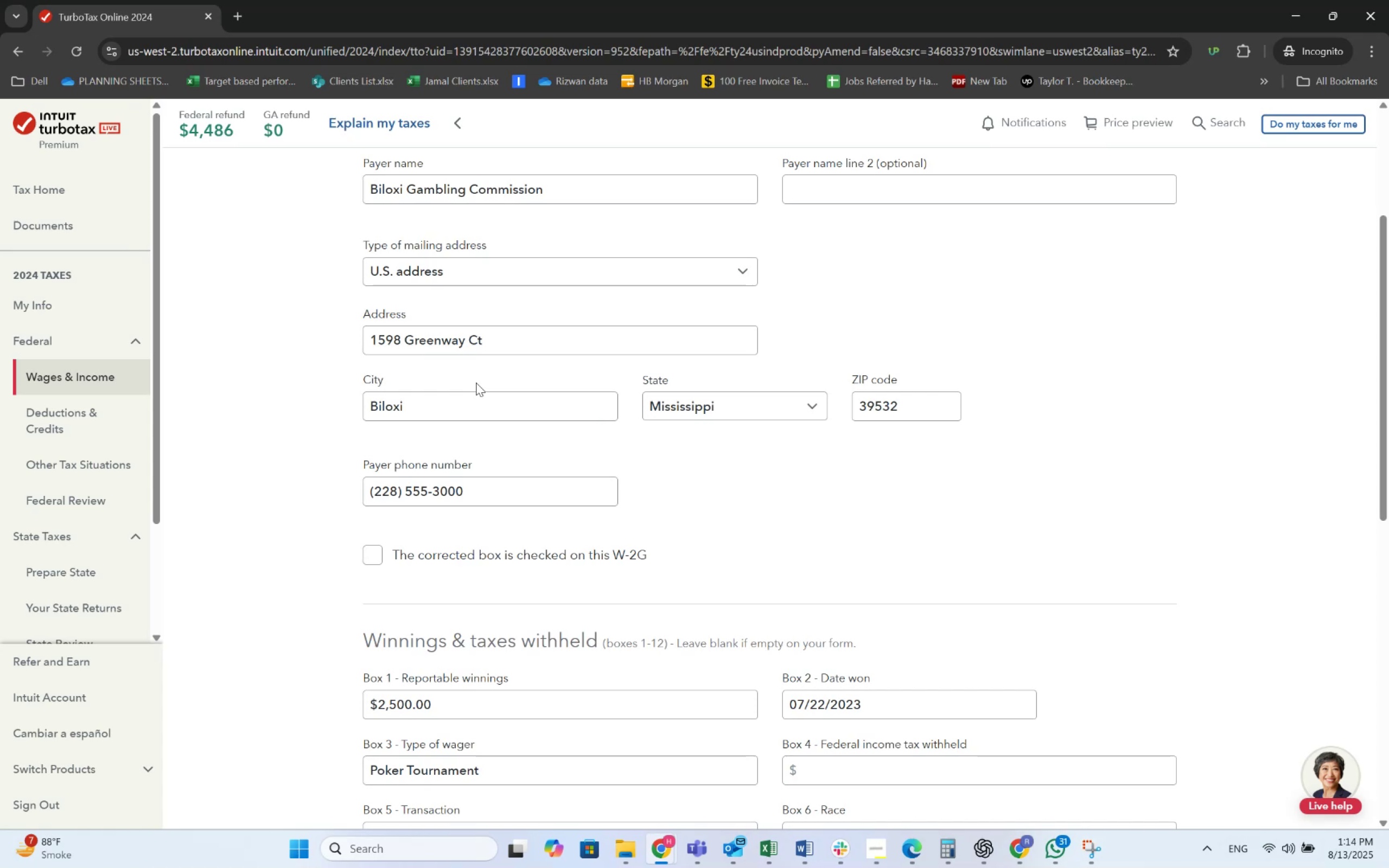 
wait(84.79)
 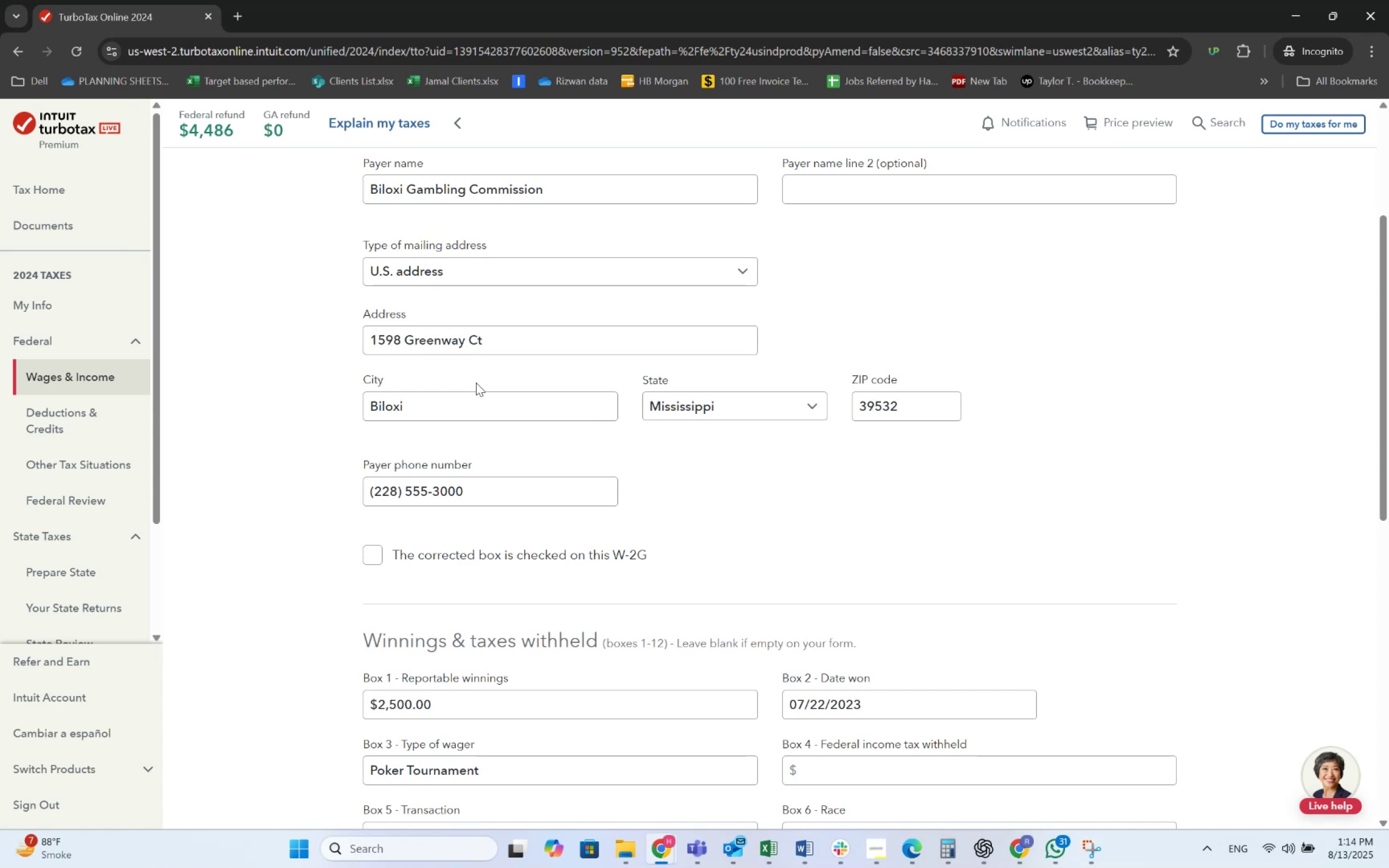 
key(Alt+AltLeft)
 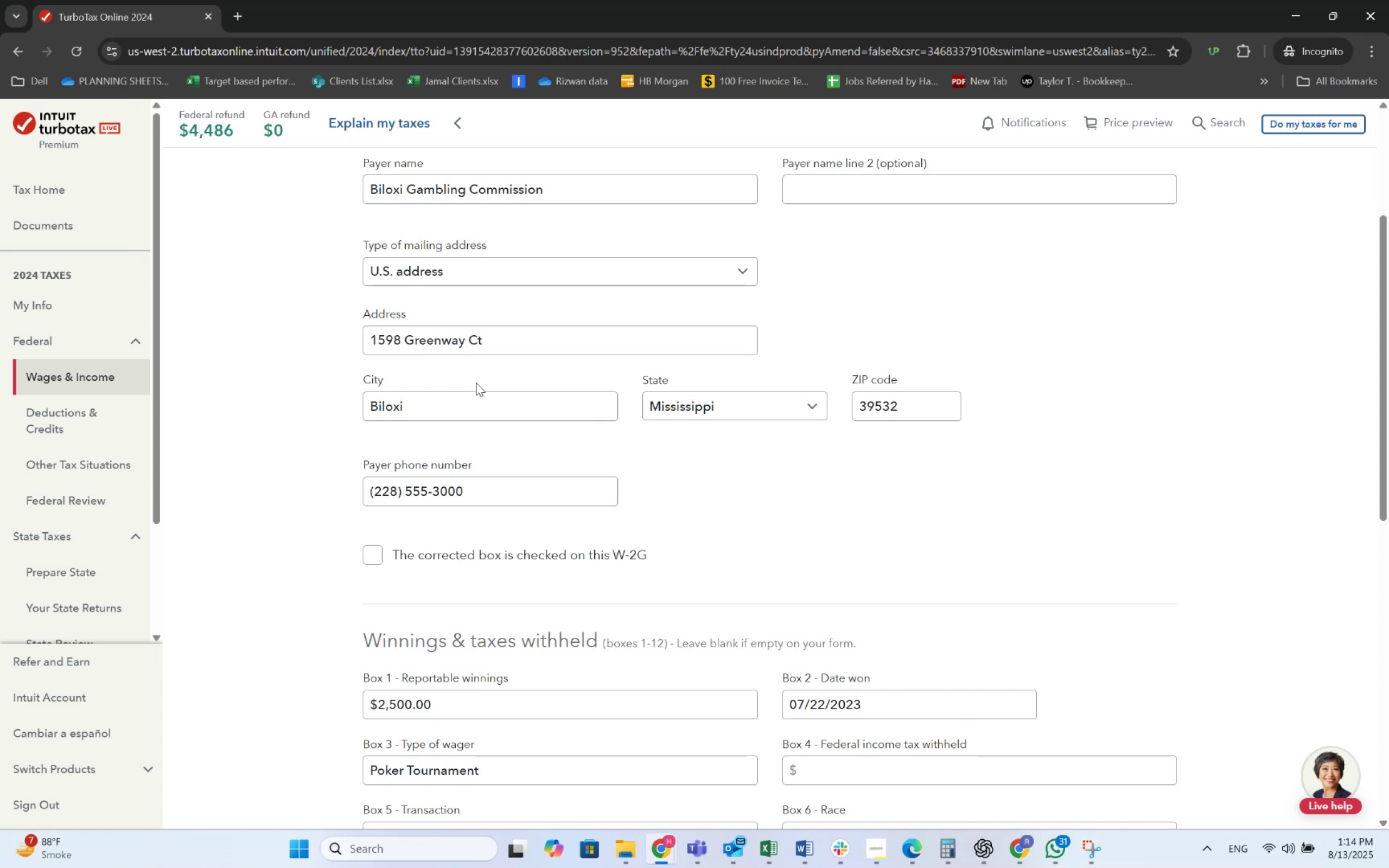 
key(Alt+Tab)
 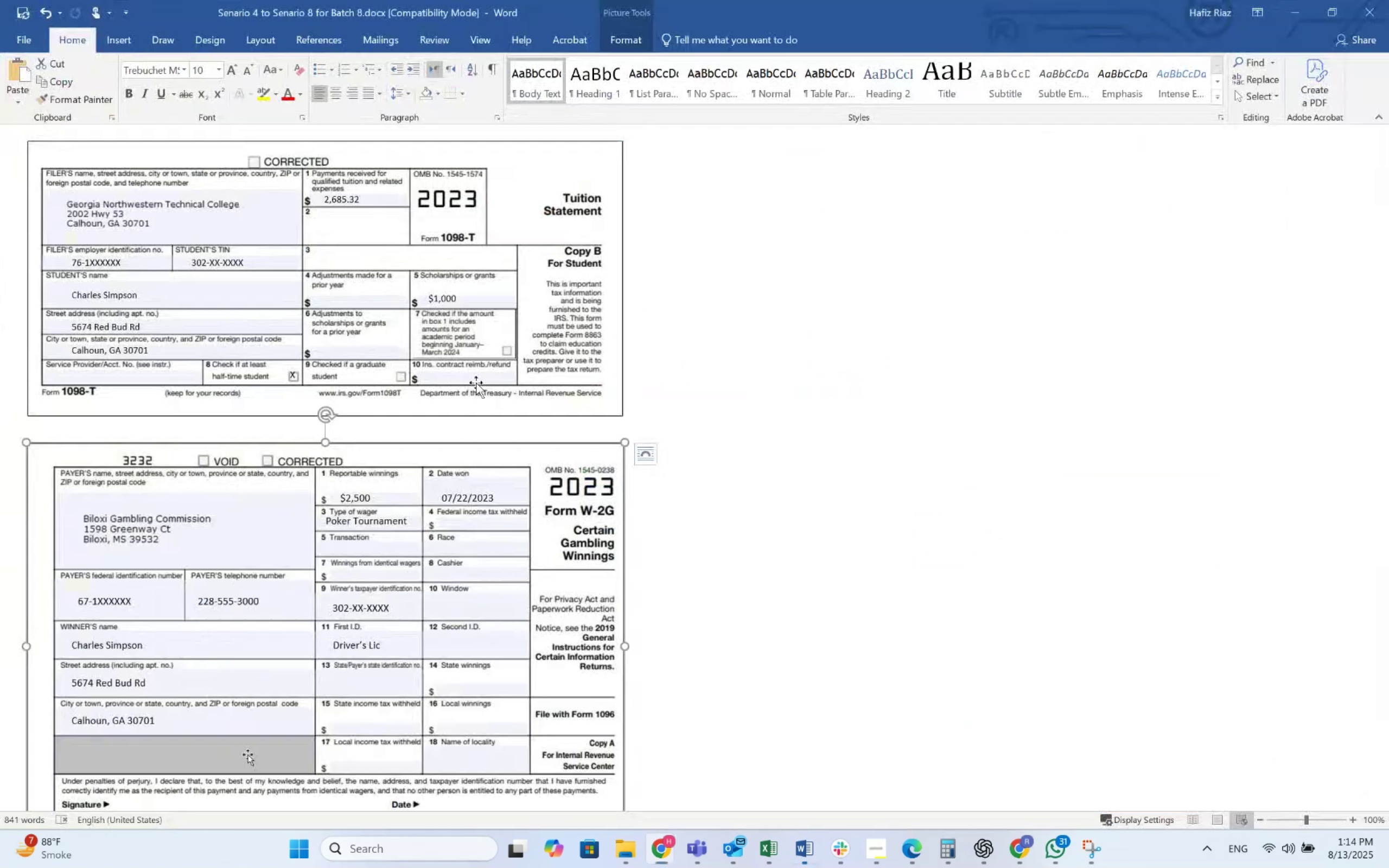 
key(Alt+AltLeft)
 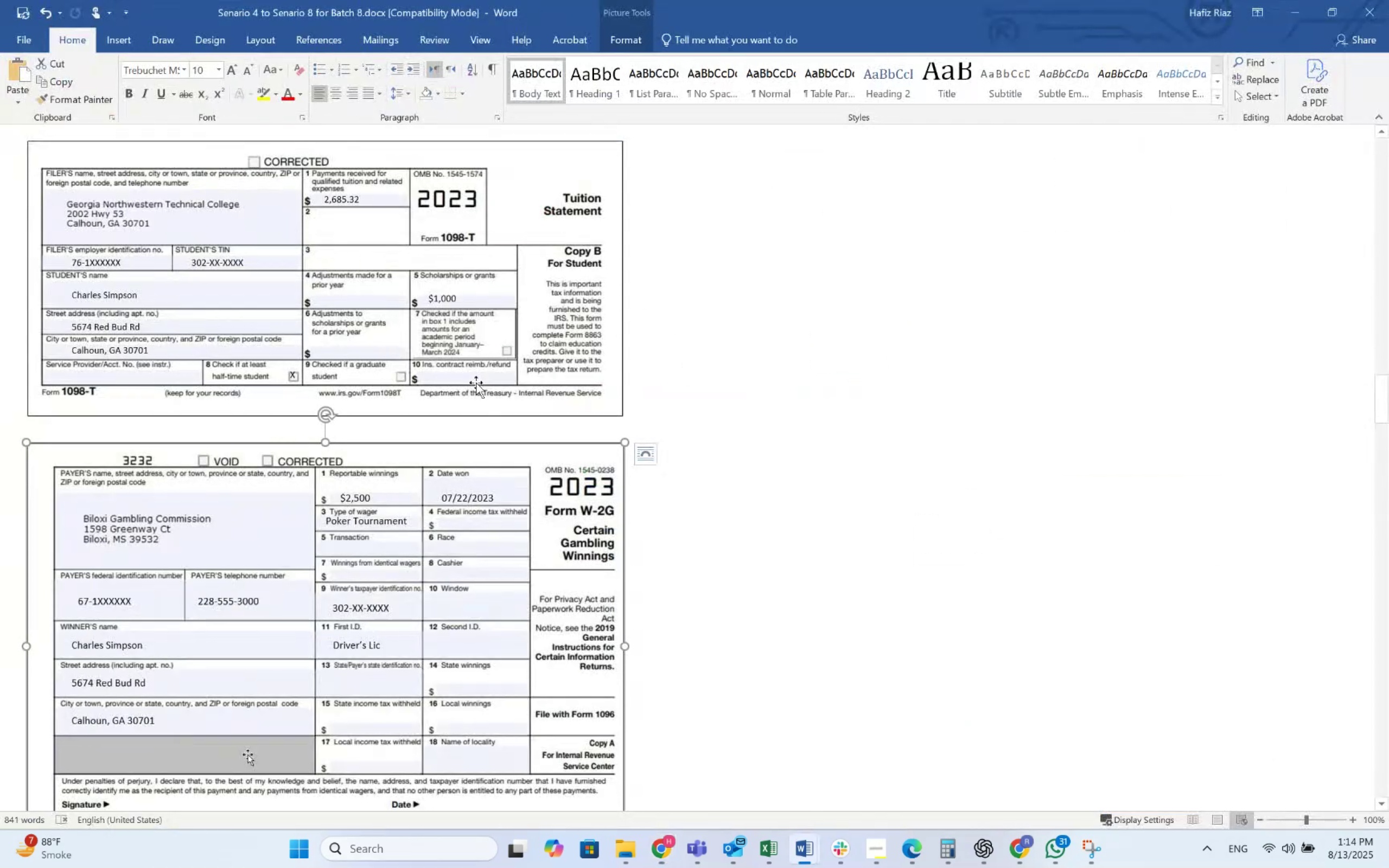 
key(Alt+Tab)
 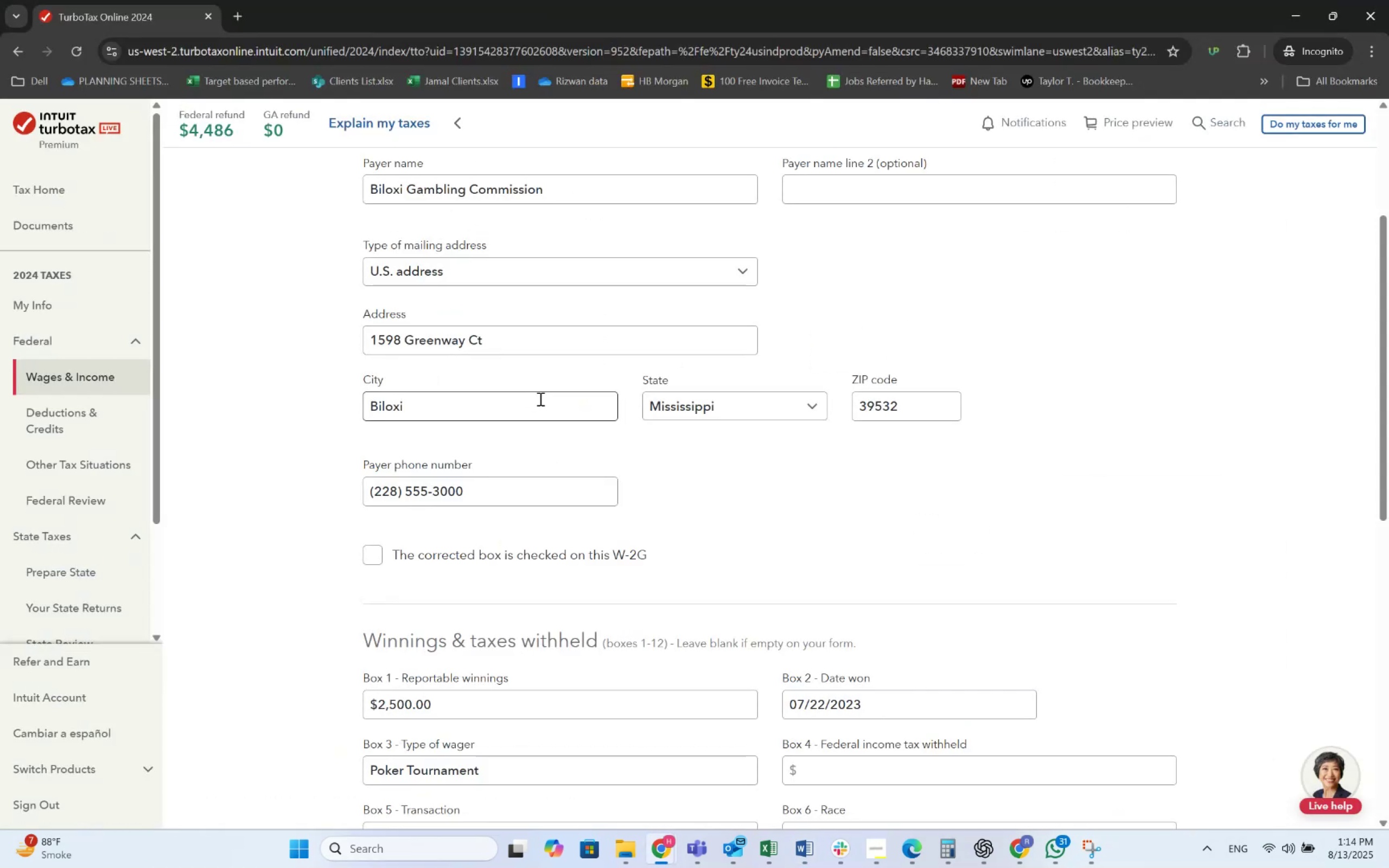 
scroll: coordinate [563, 456], scroll_direction: up, amount: 4.0
 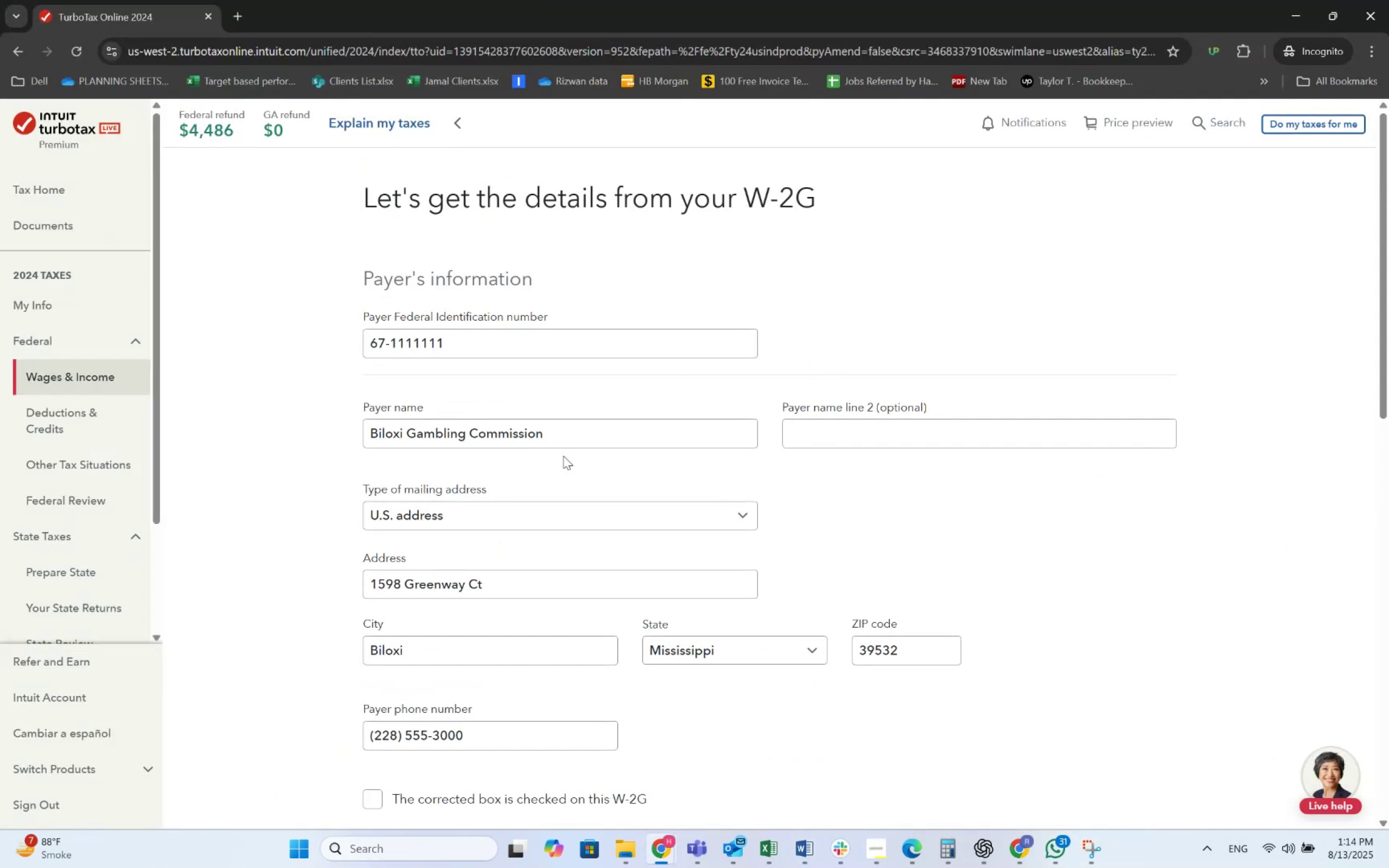 
key(Alt+AltLeft)
 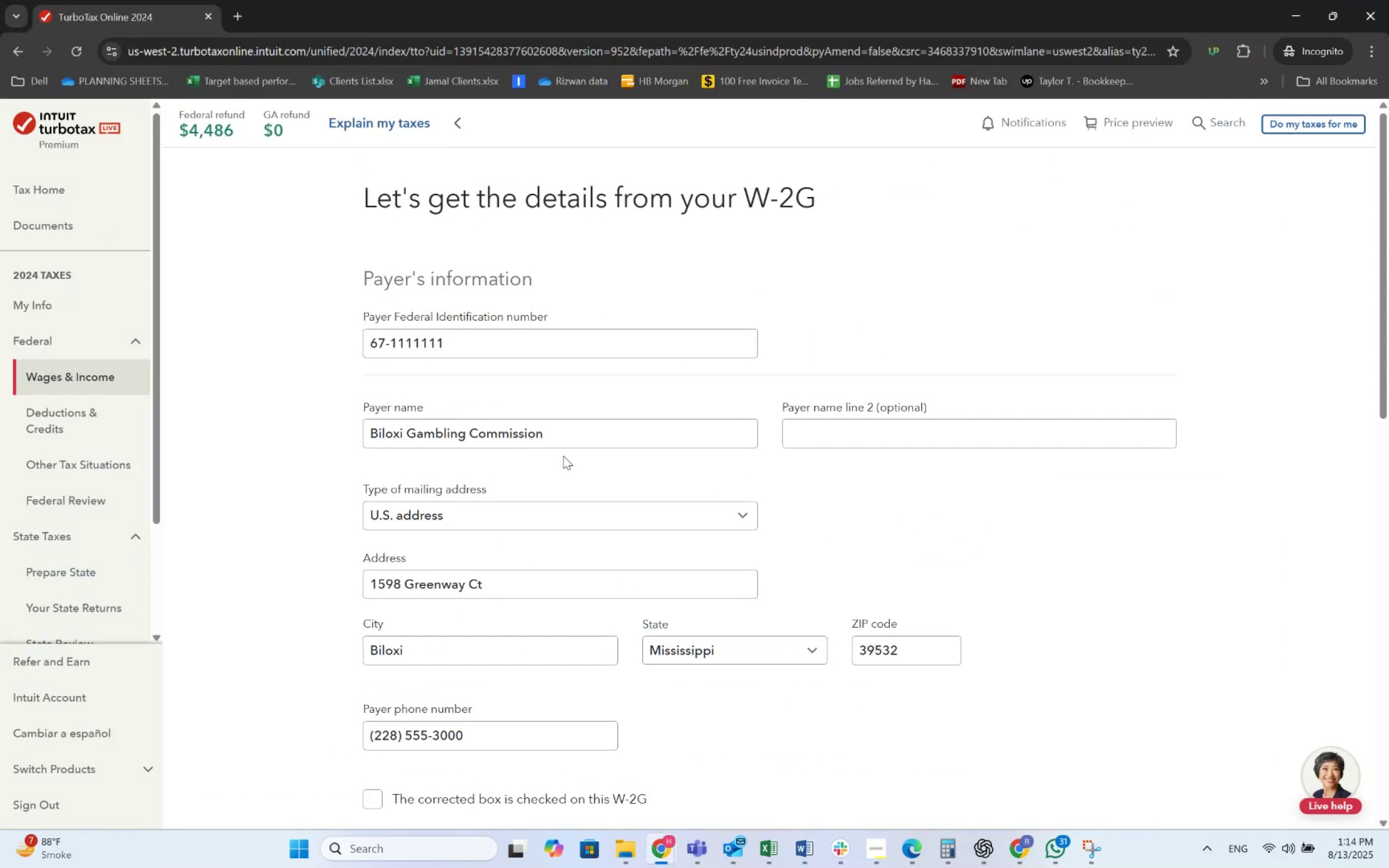 
key(Alt+Tab)
 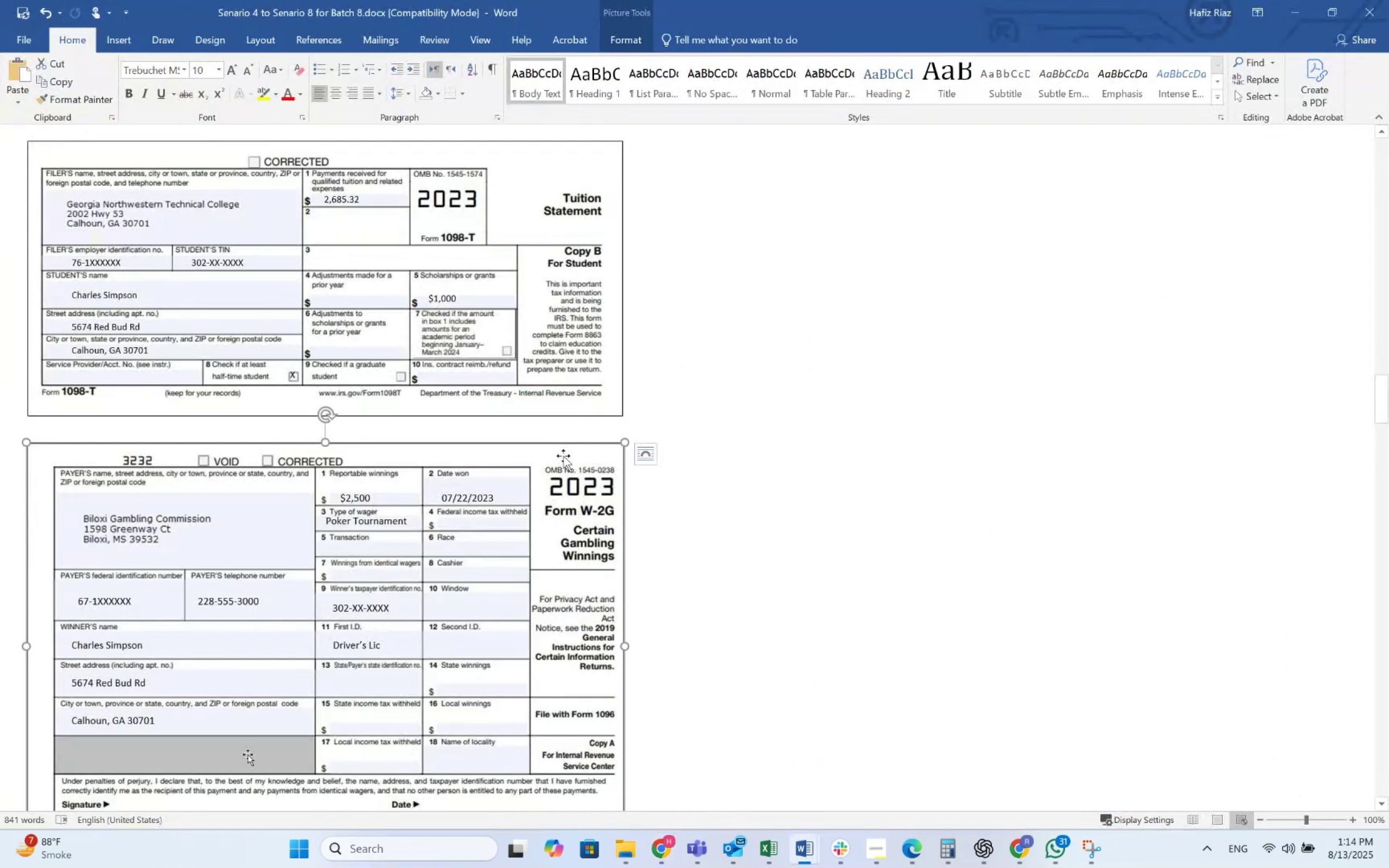 
key(Alt+AltLeft)
 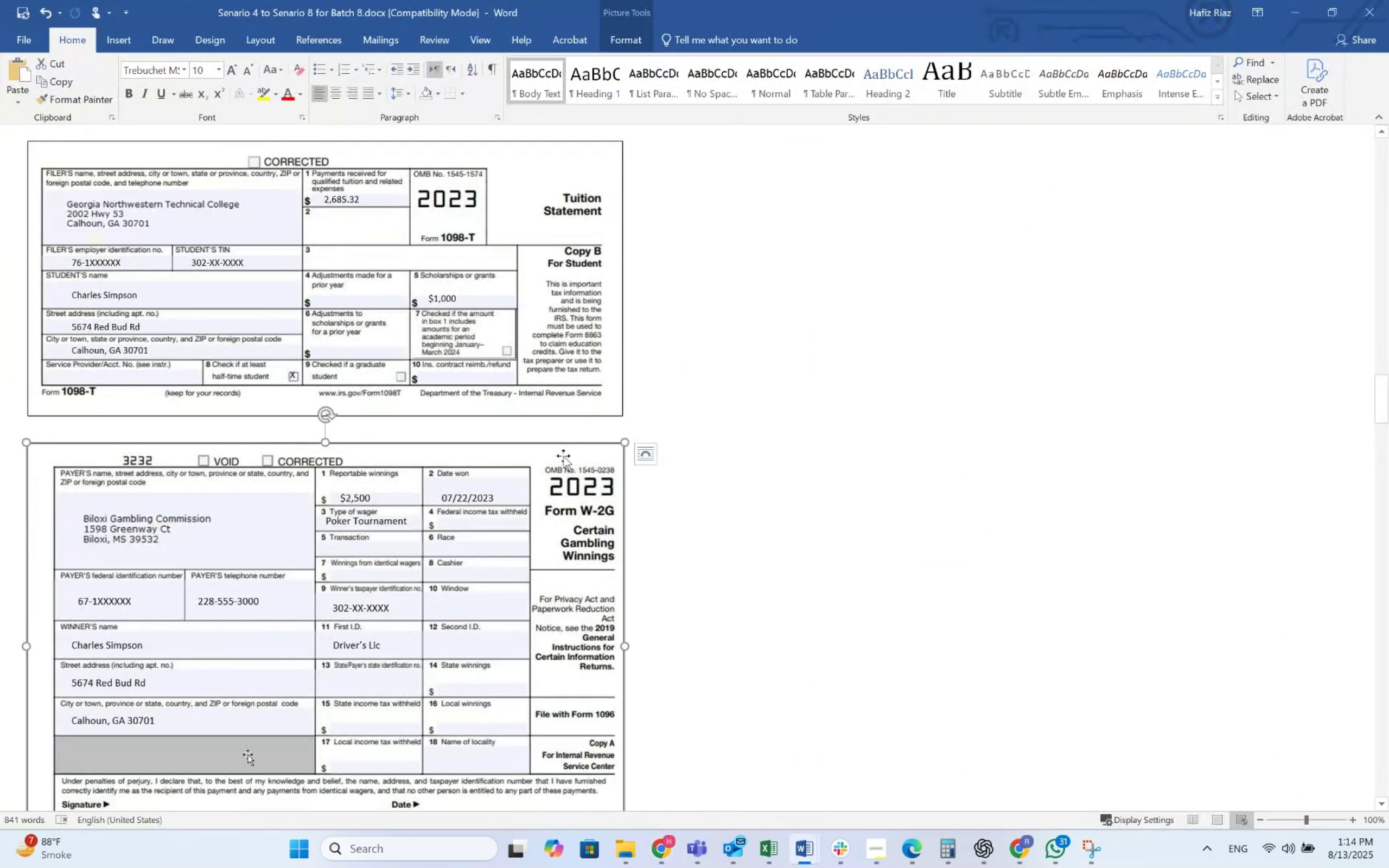 
key(Alt+Tab)
 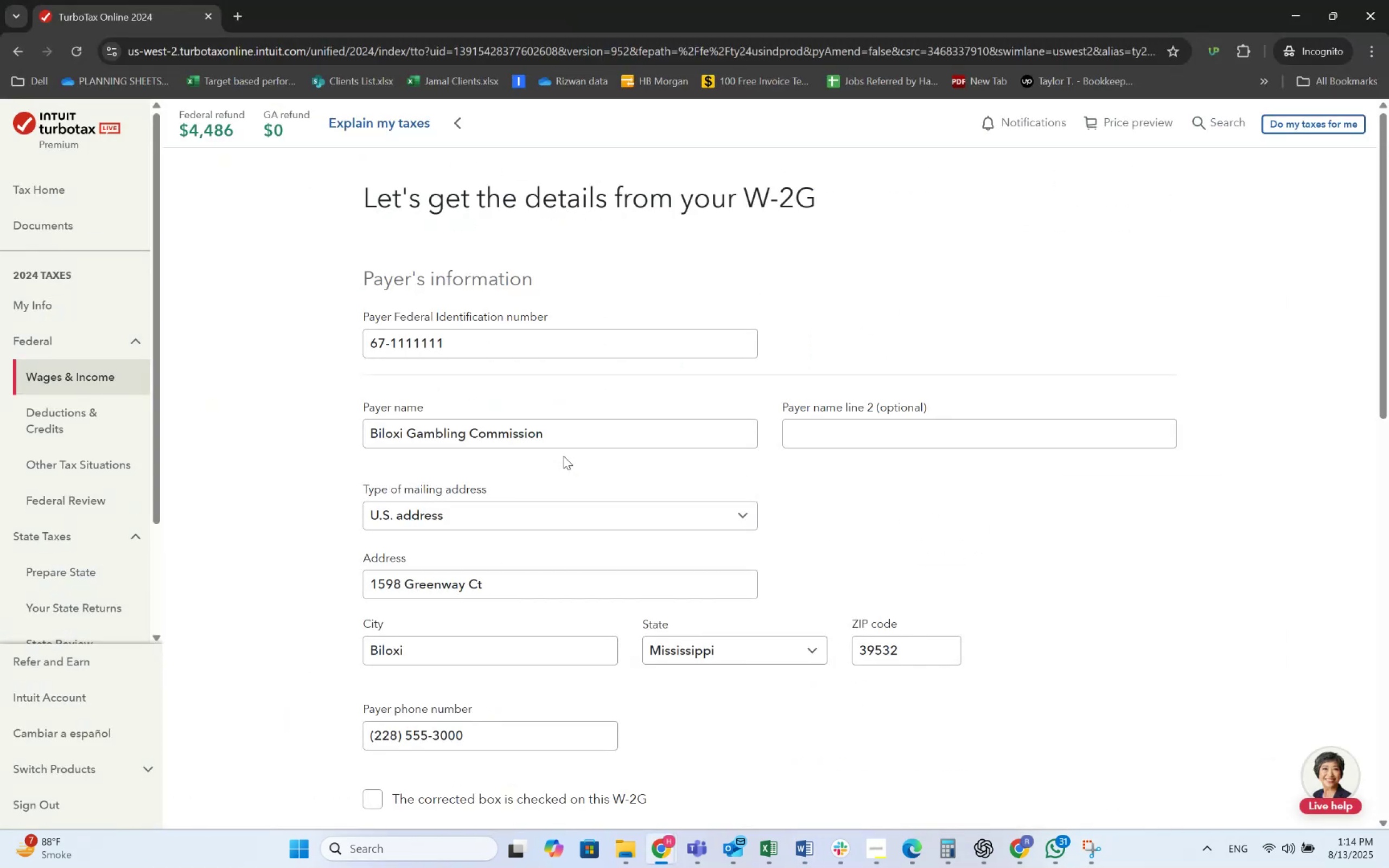 
key(Alt+AltLeft)
 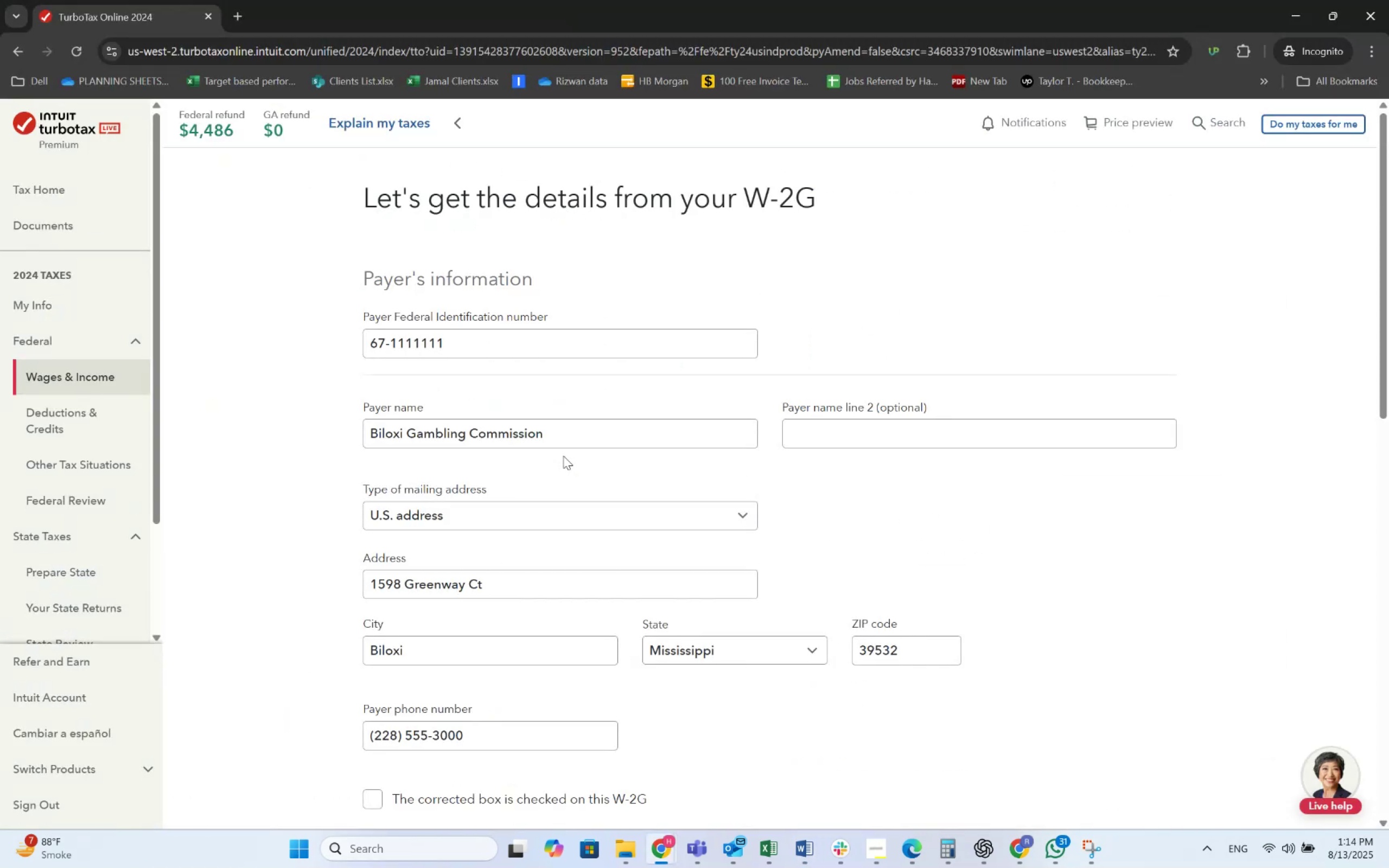 
key(Alt+Tab)
 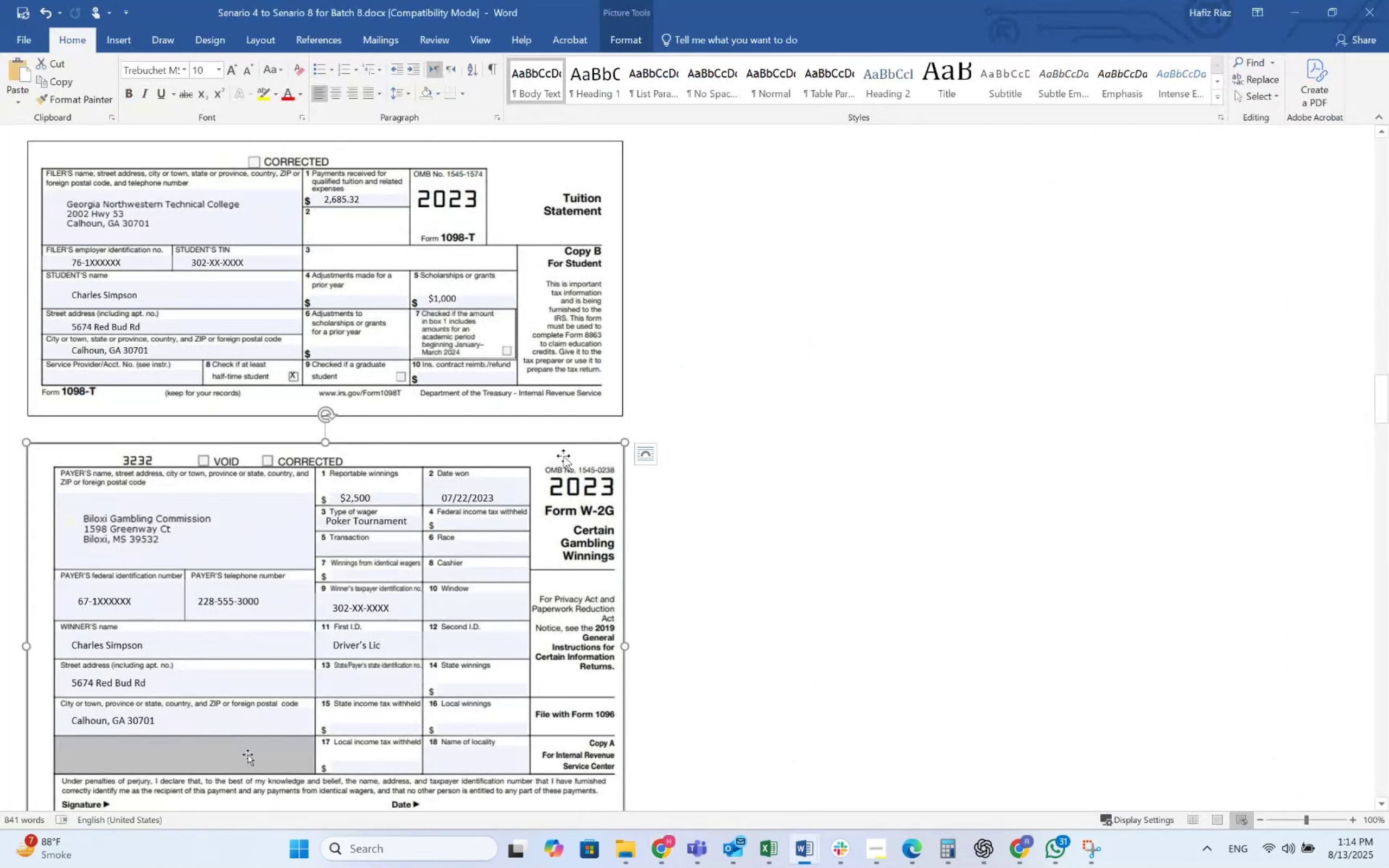 
key(Alt+AltLeft)
 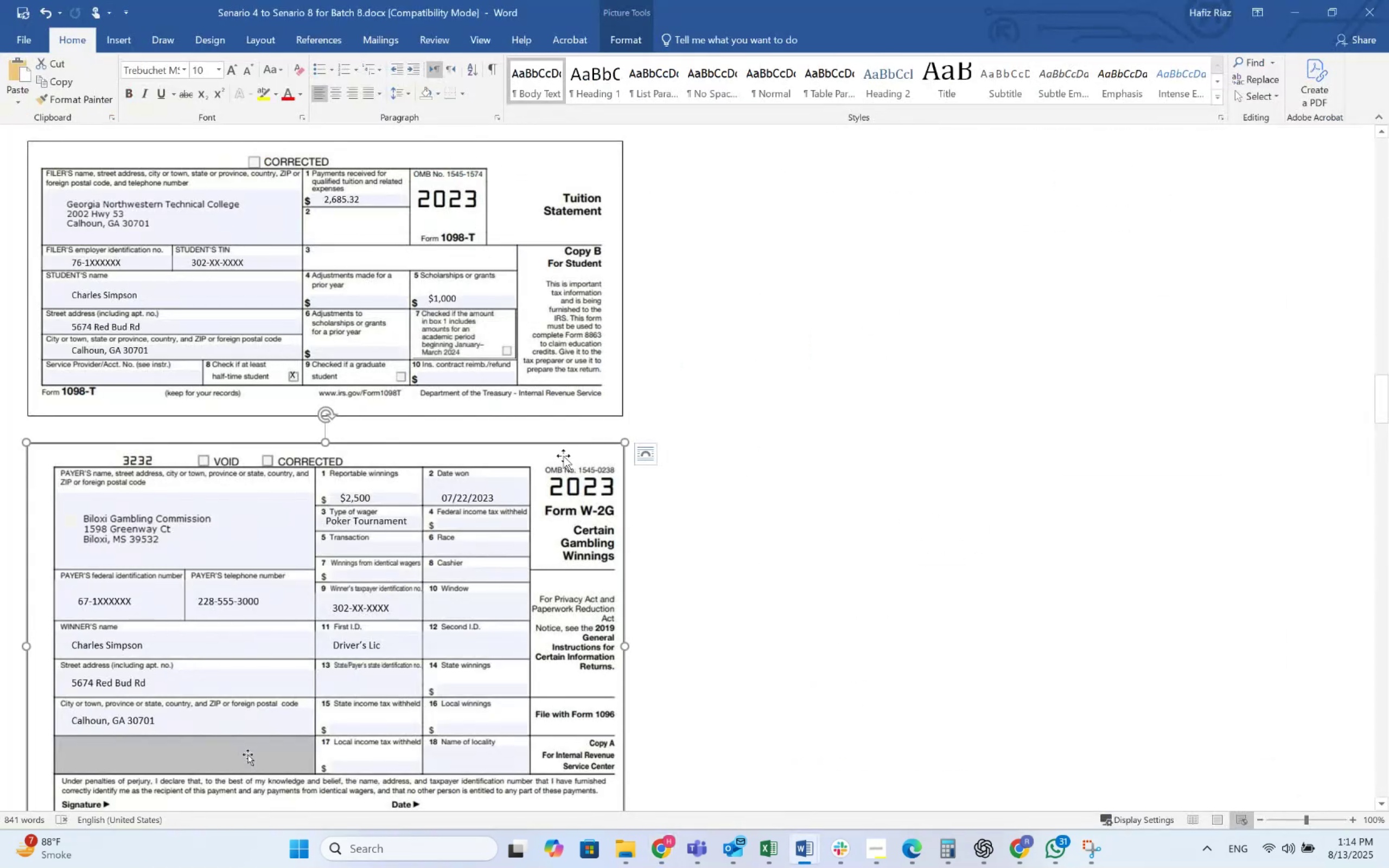 
key(Alt+Tab)
 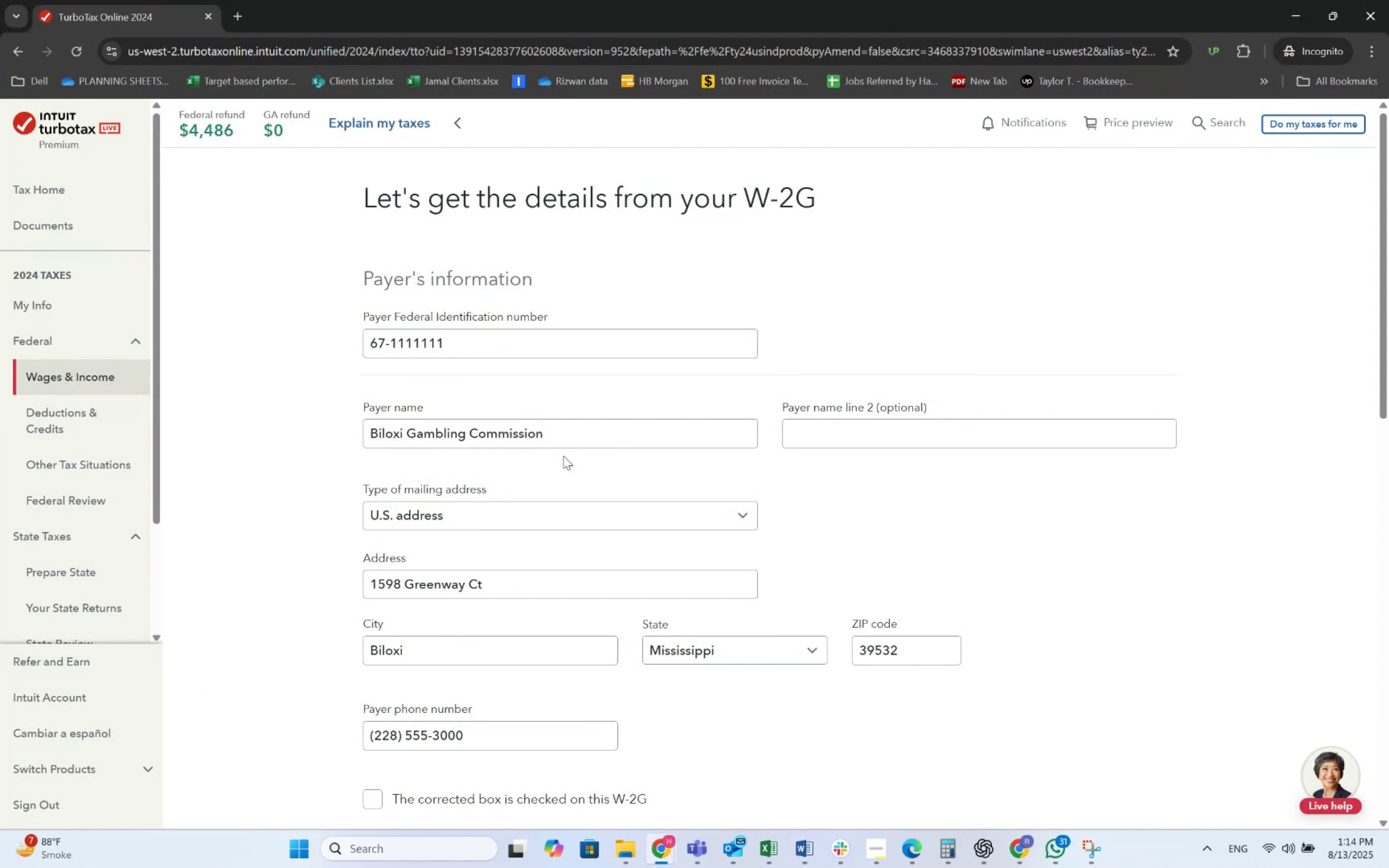 
scroll: coordinate [563, 456], scroll_direction: down, amount: 4.0
 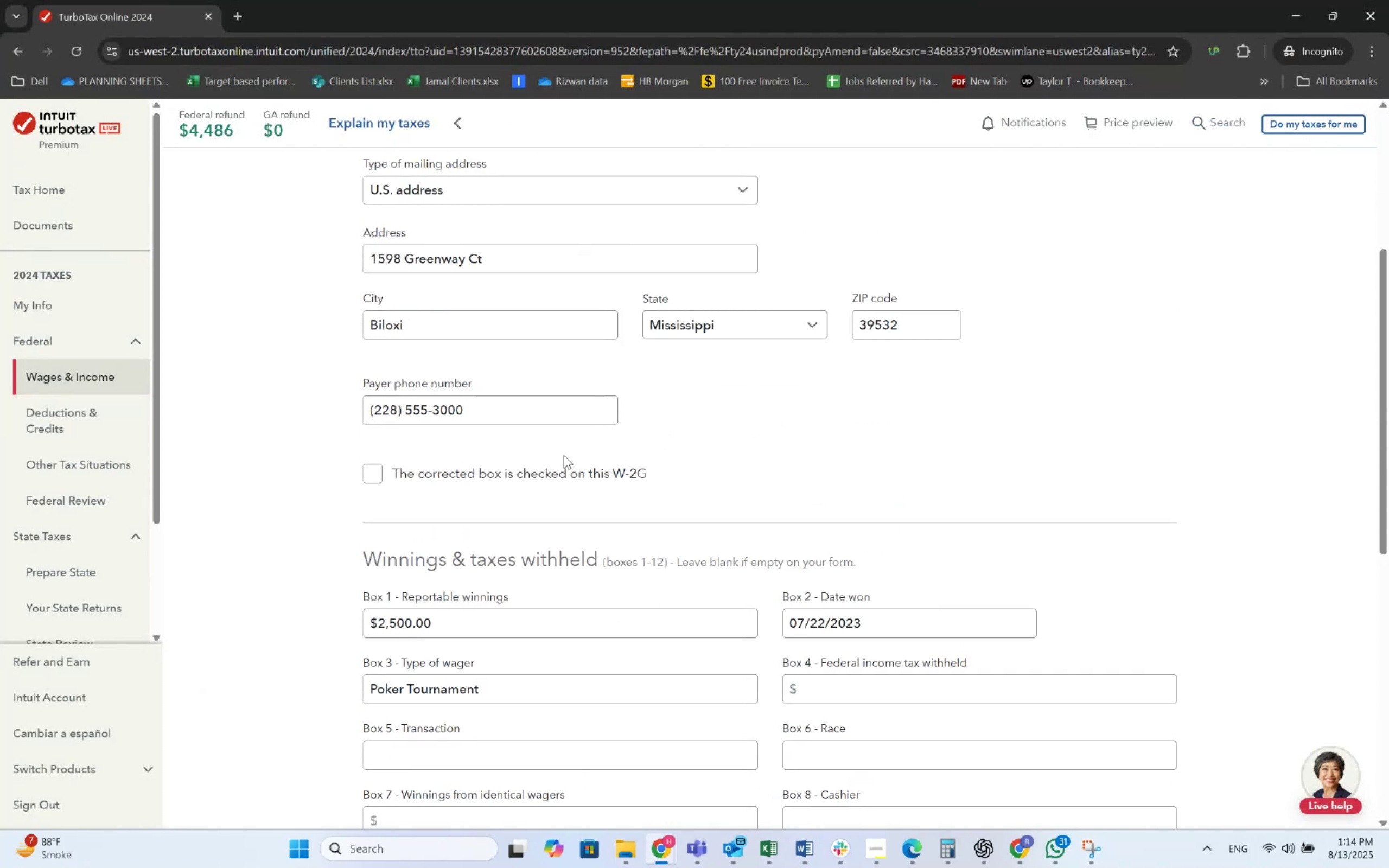 
key(Alt+AltLeft)
 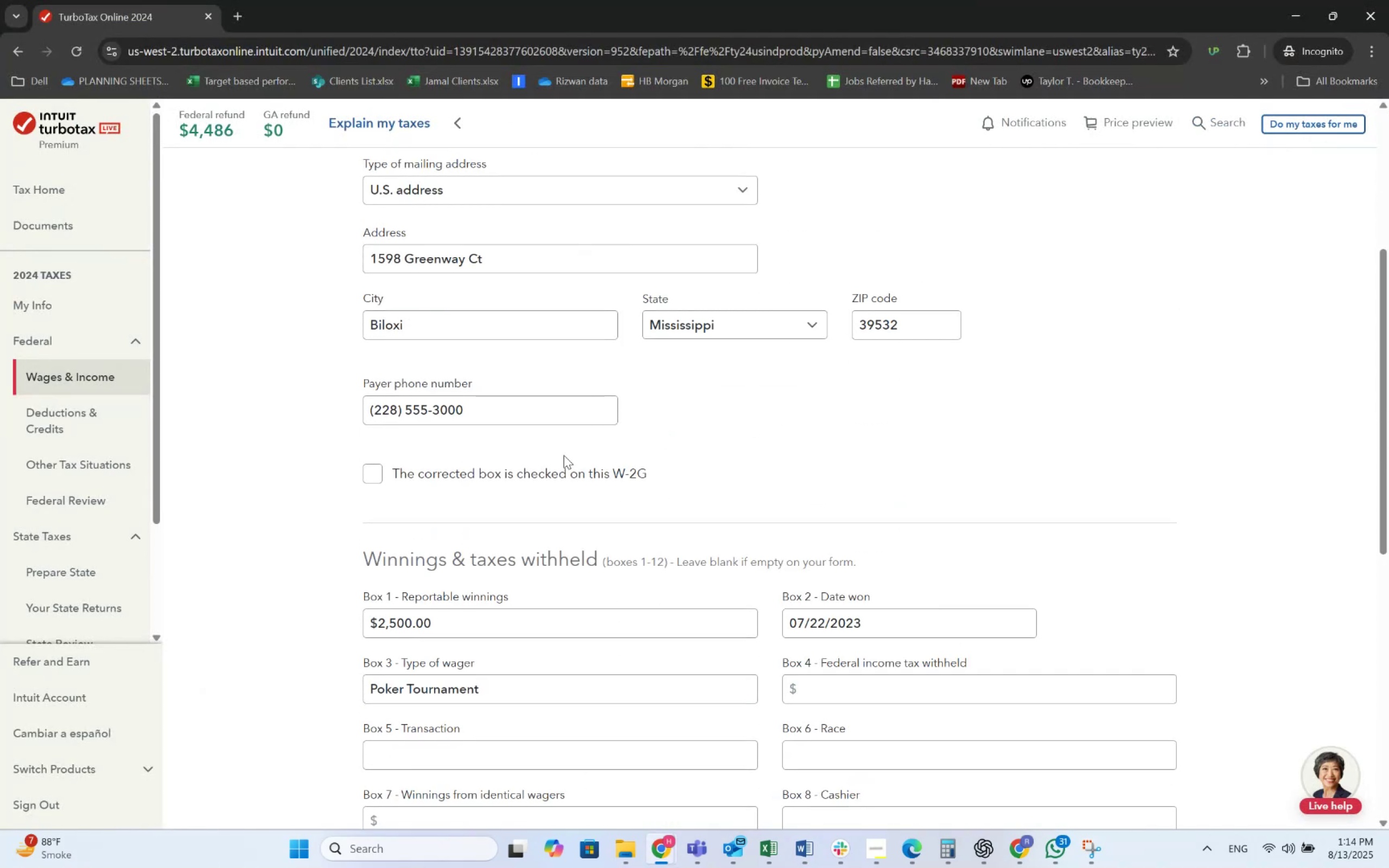 
key(Alt+Tab)
 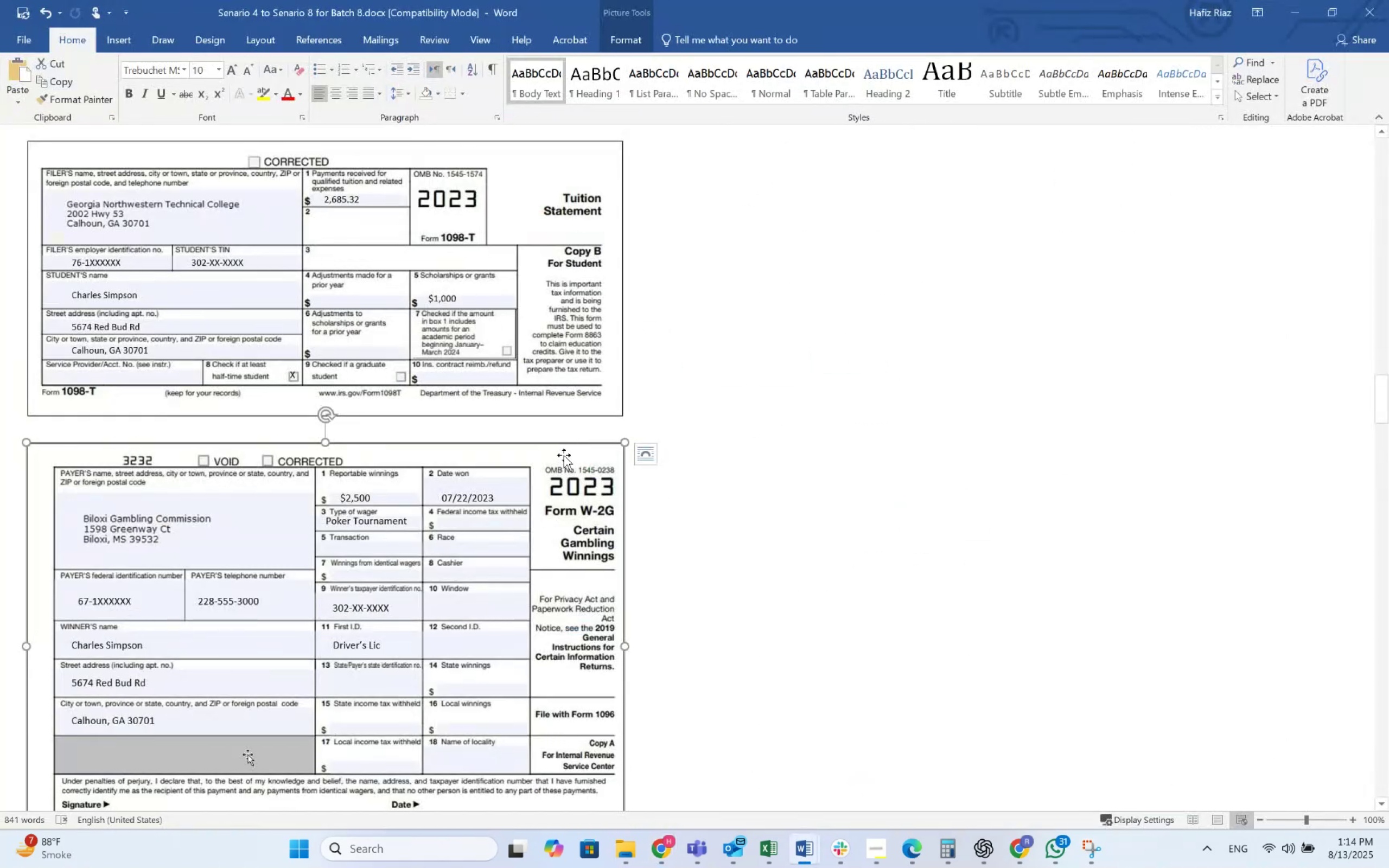 
scroll: coordinate [564, 455], scroll_direction: down, amount: 7.0
 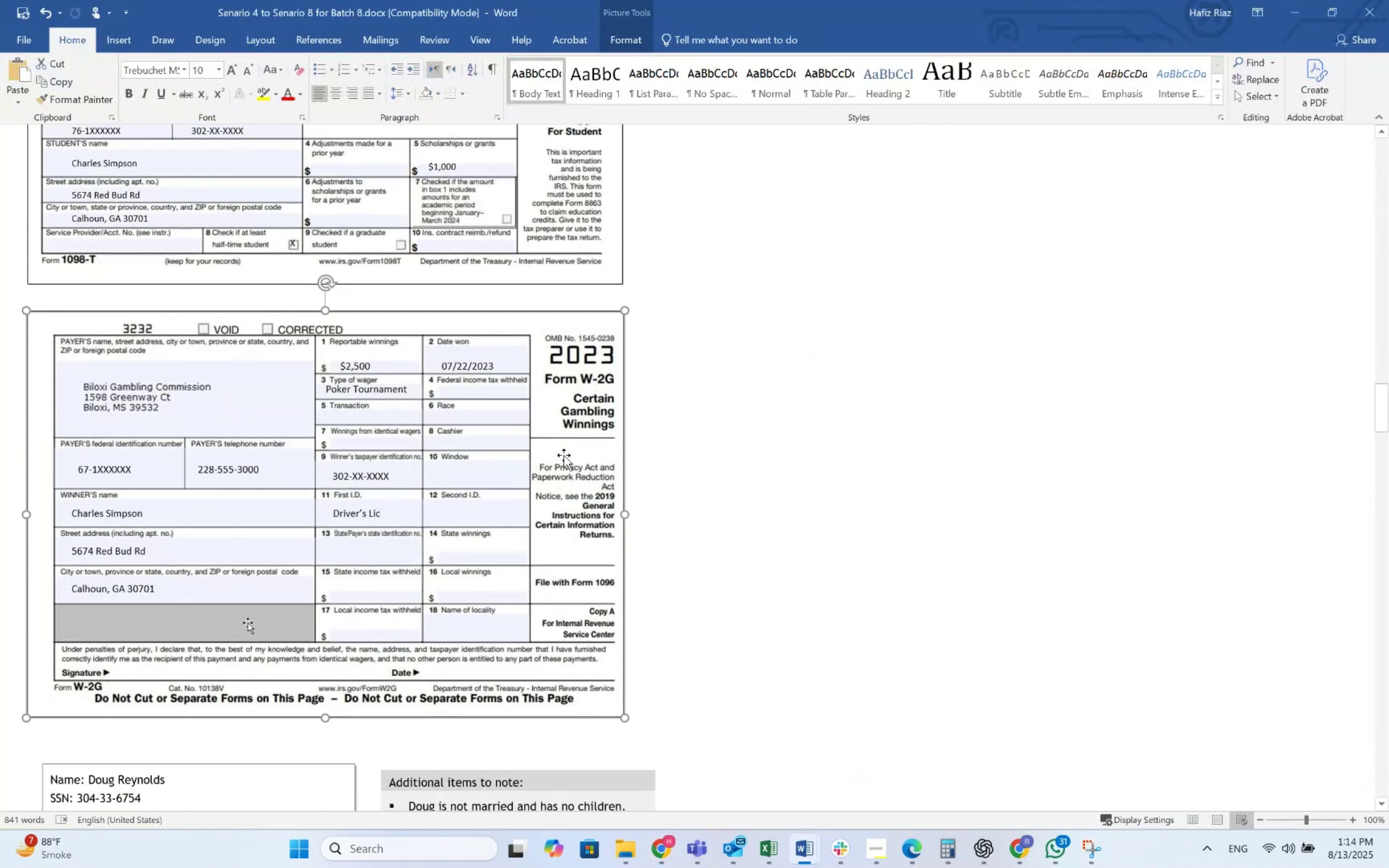 
key(Alt+AltLeft)
 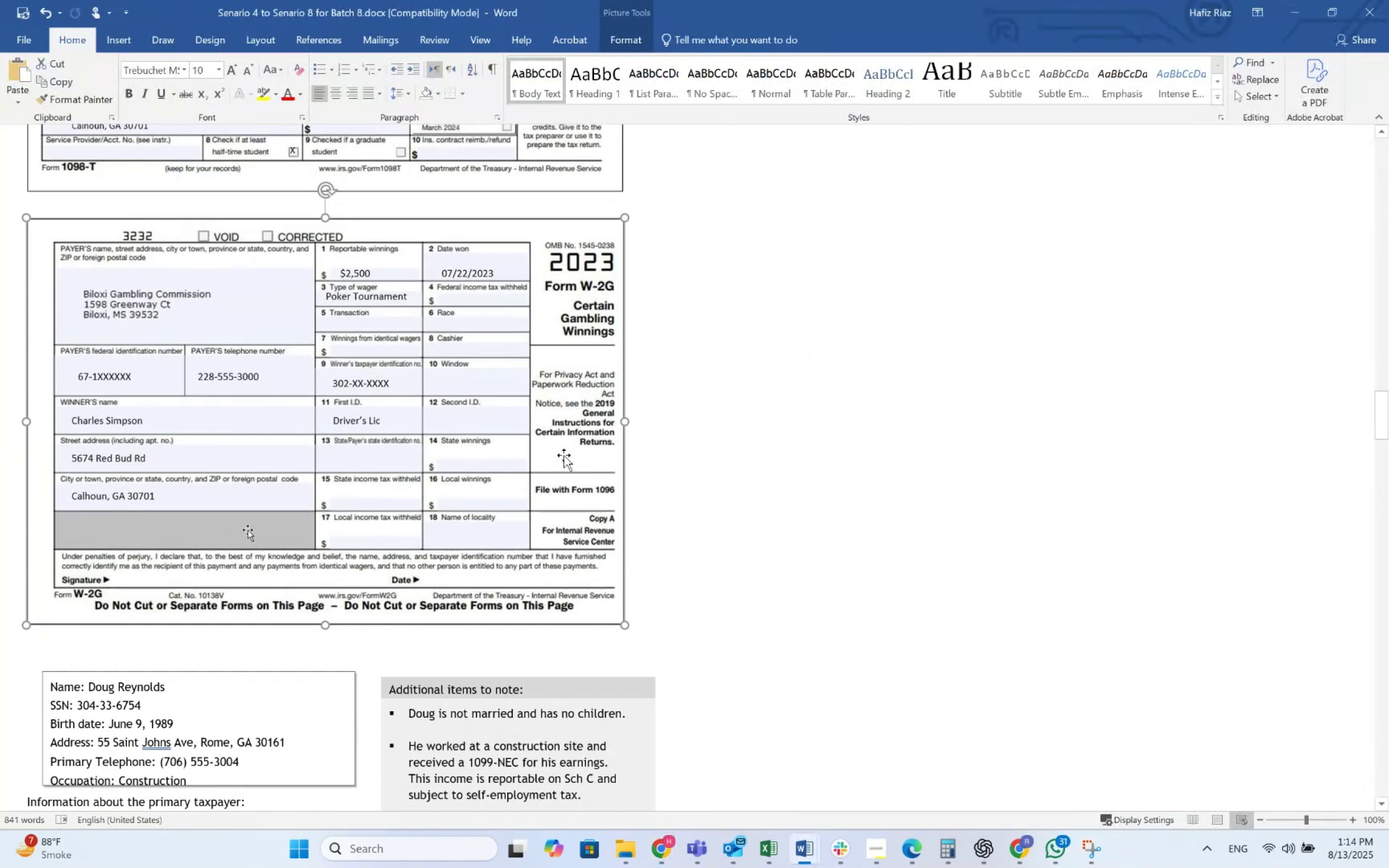 
key(Alt+Tab)
 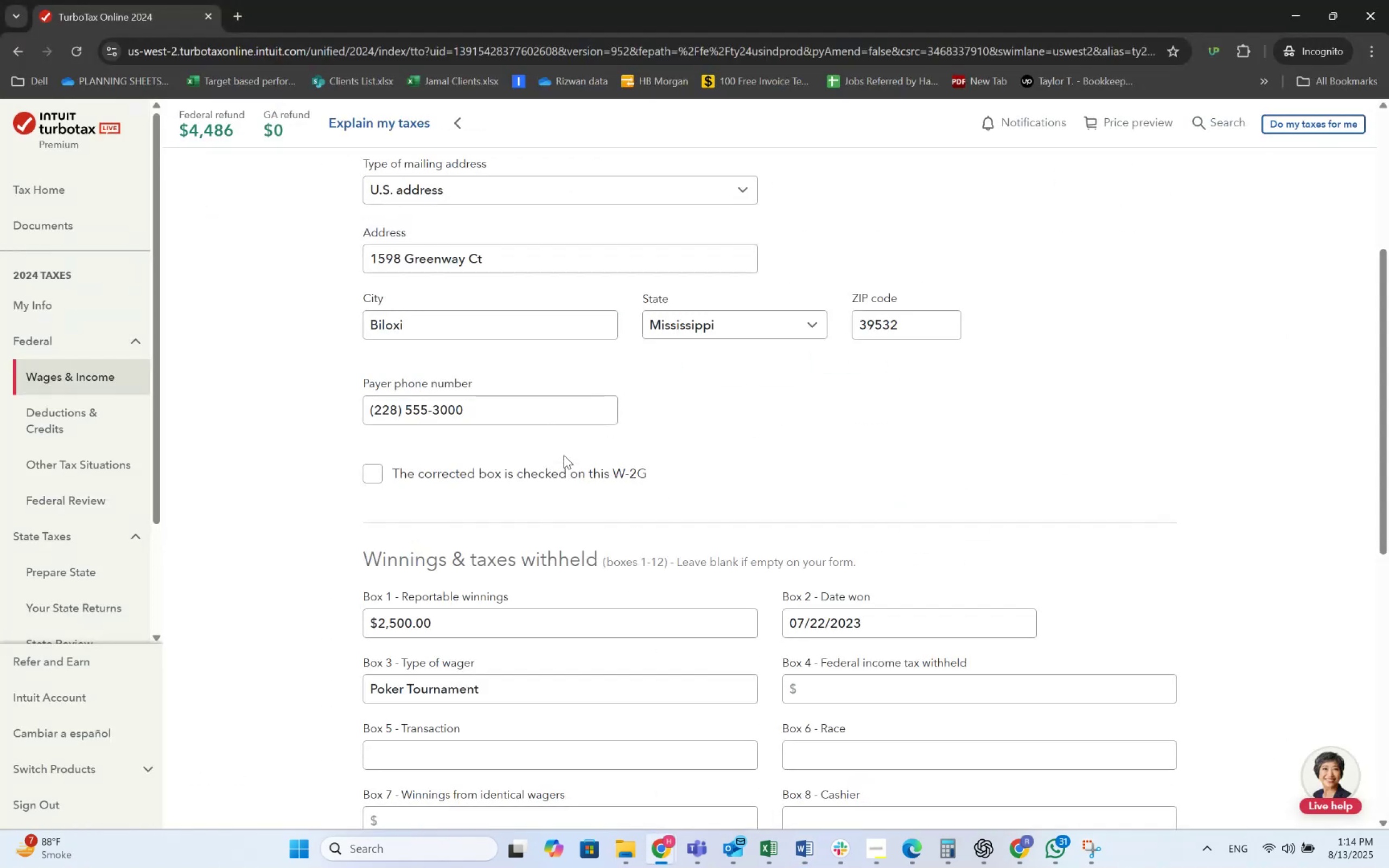 
key(Alt+AltLeft)
 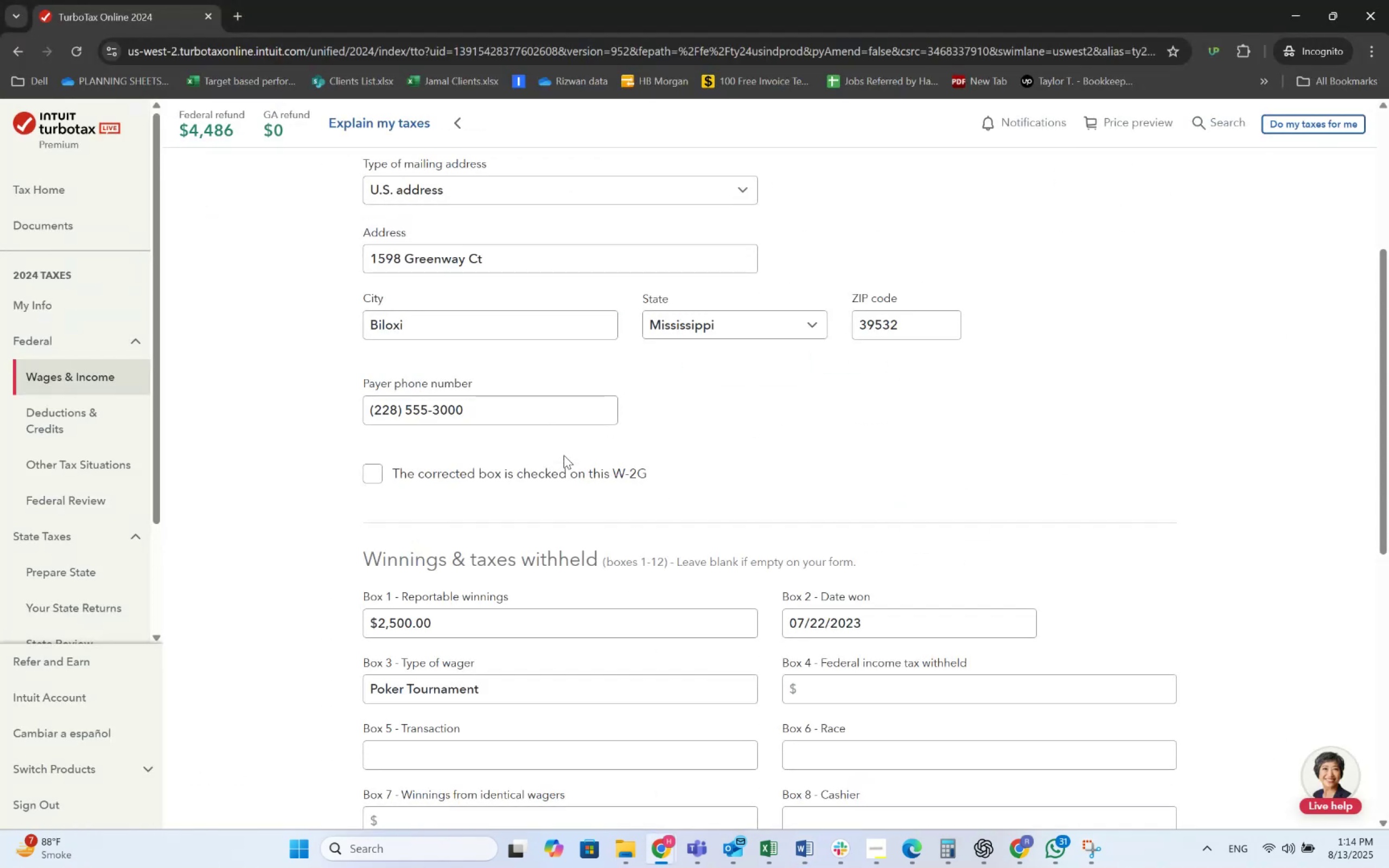 
key(Alt+Tab)
 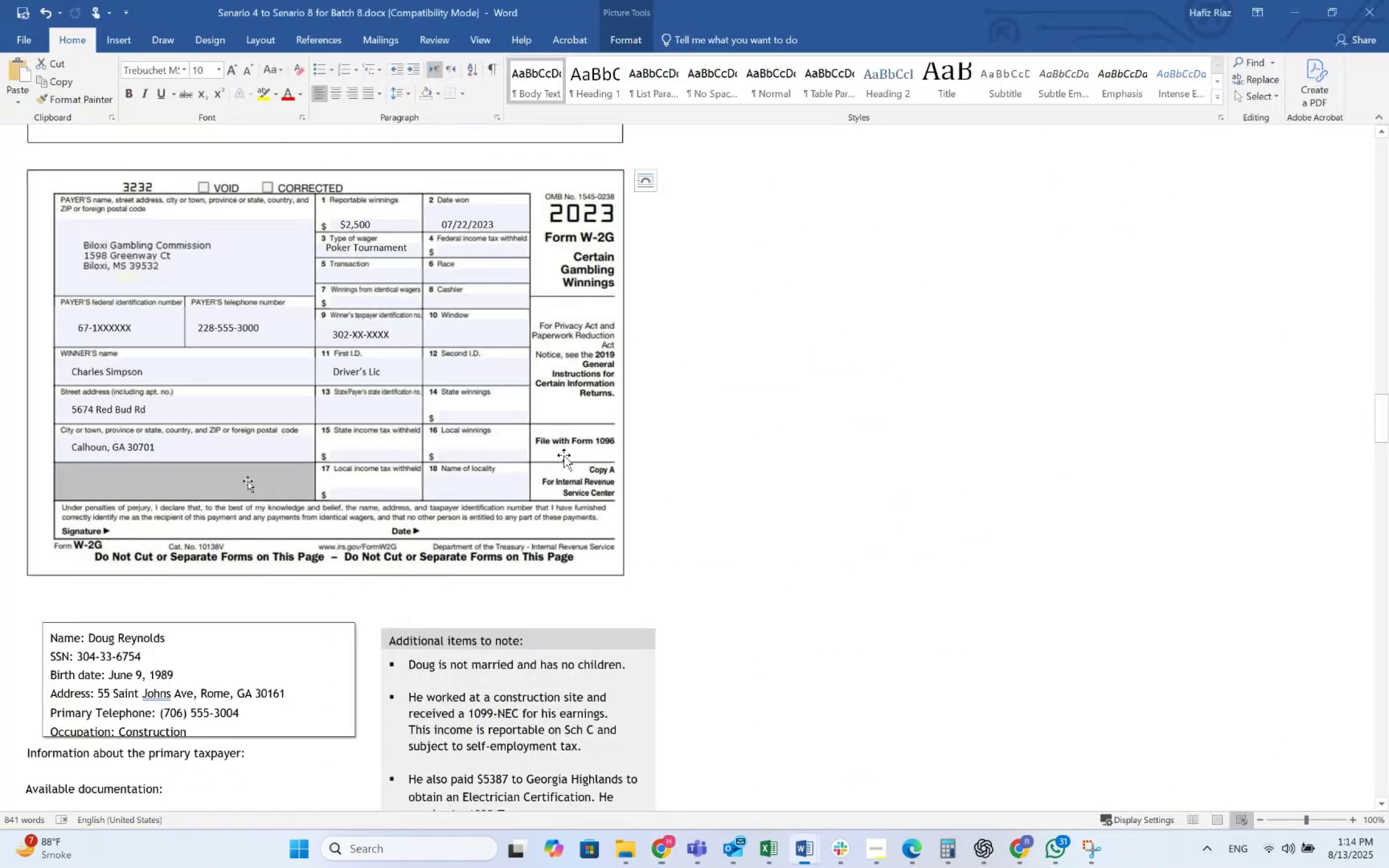 
scroll: coordinate [564, 455], scroll_direction: up, amount: 1.0
 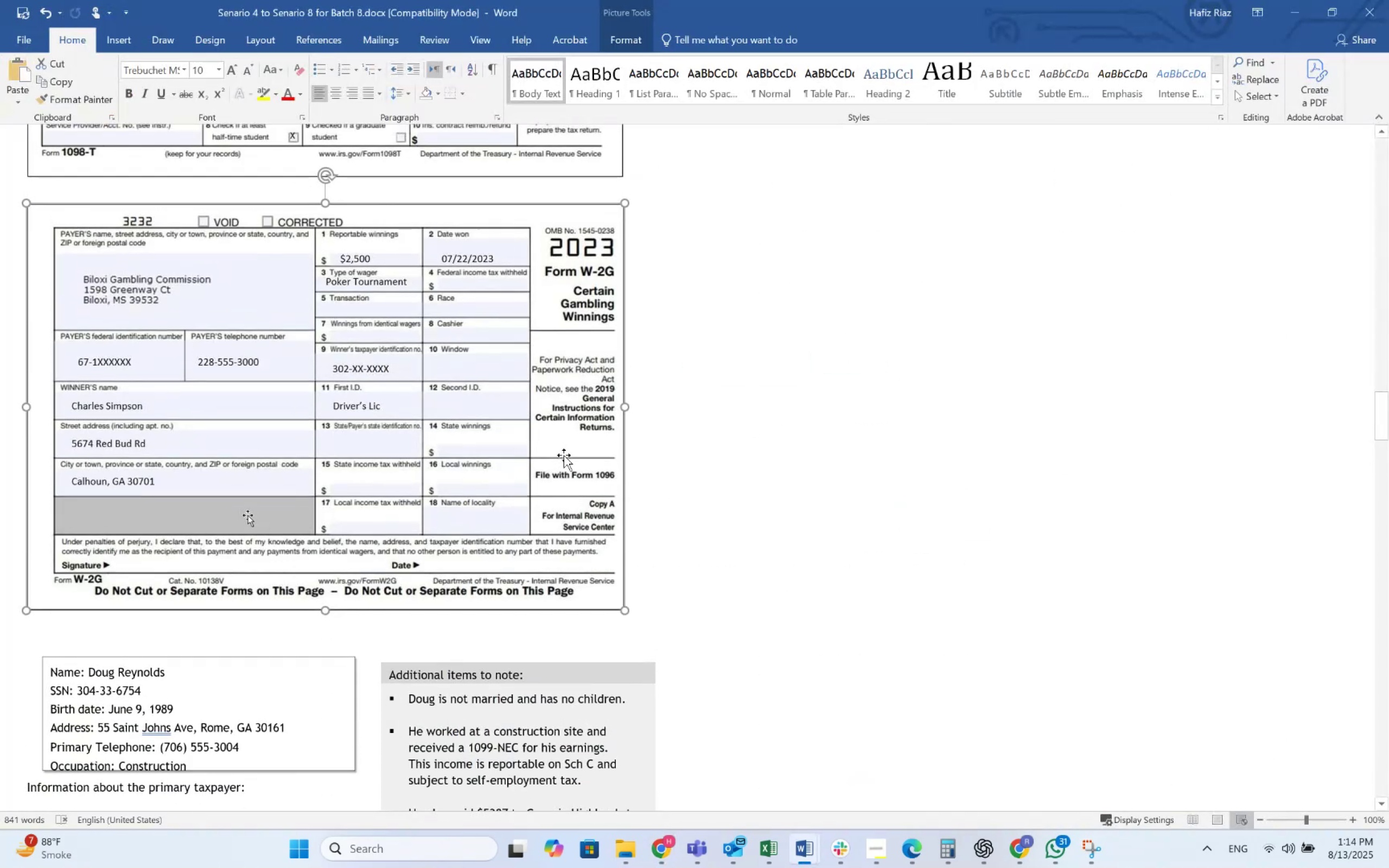 
key(Alt+AltLeft)
 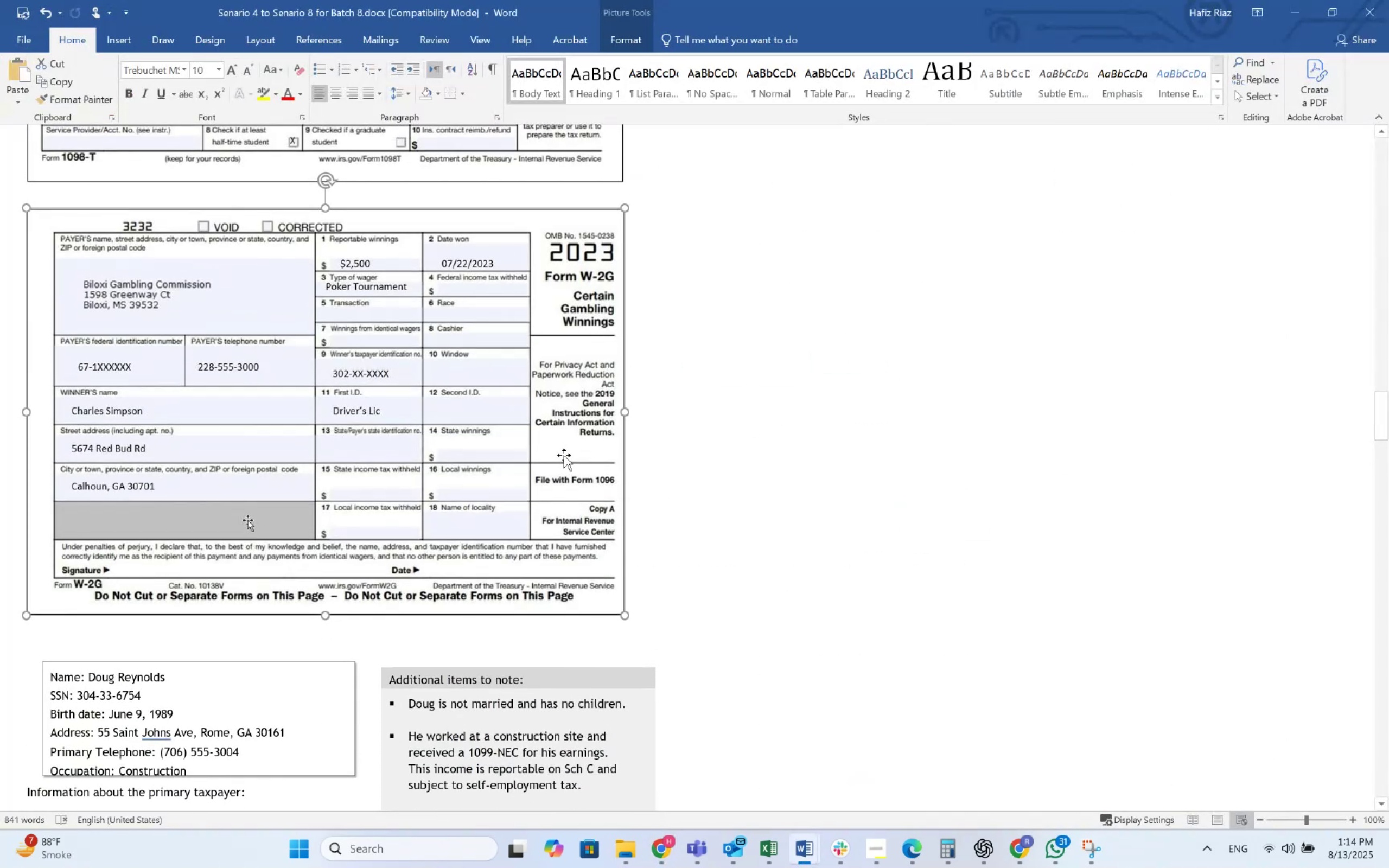 
key(Alt+Tab)
 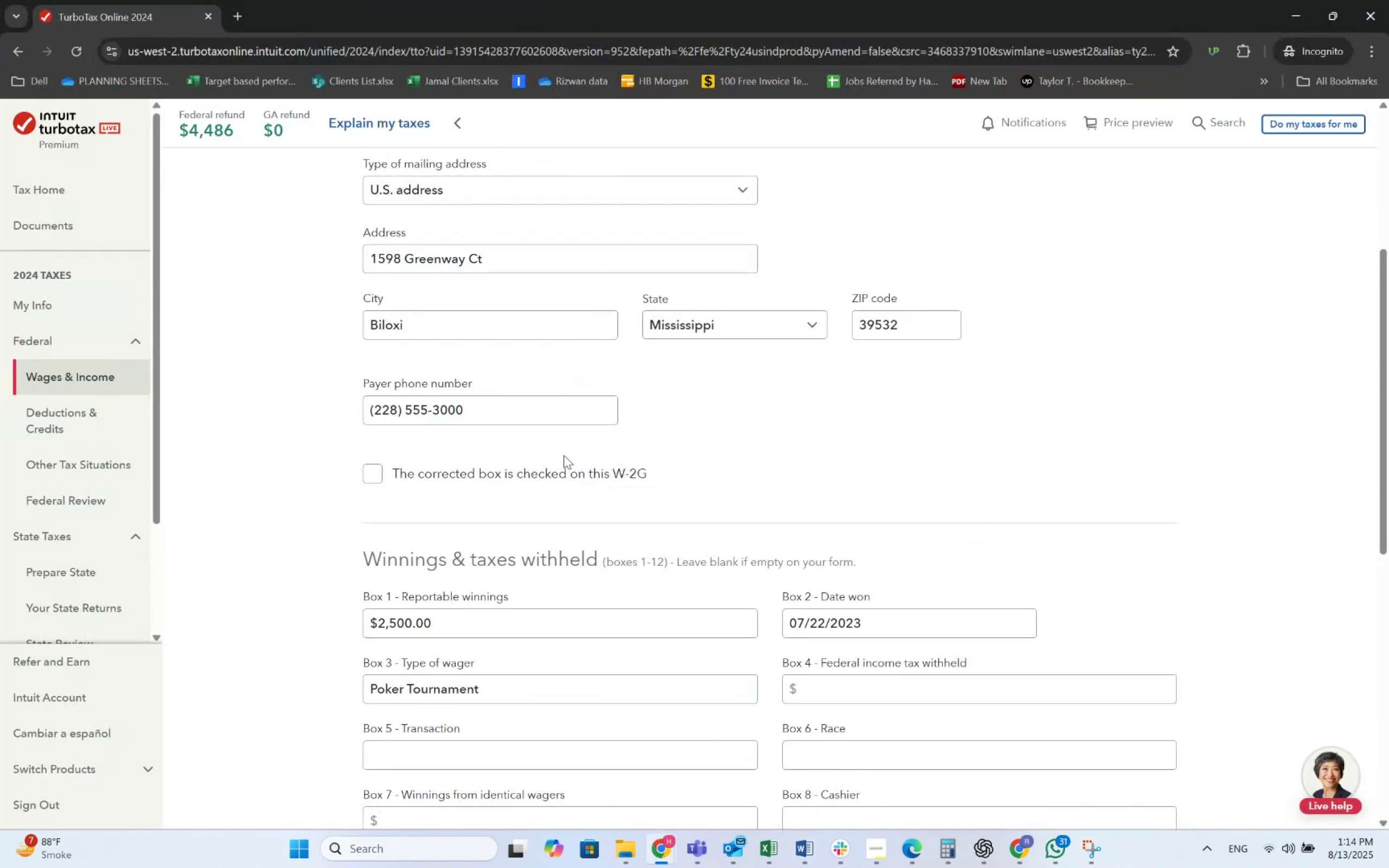 
scroll: coordinate [564, 455], scroll_direction: down, amount: 4.0
 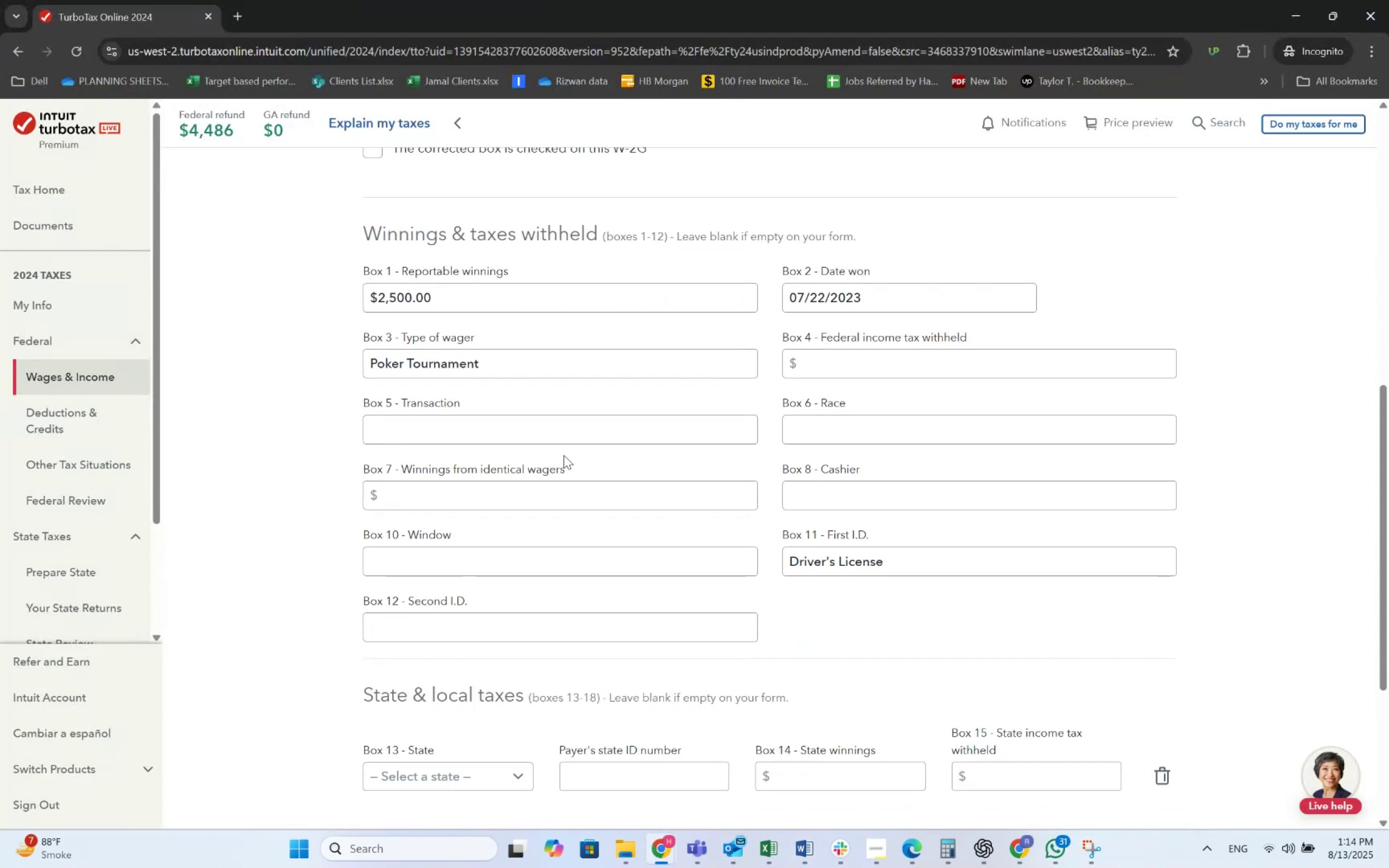 
key(Alt+AltLeft)
 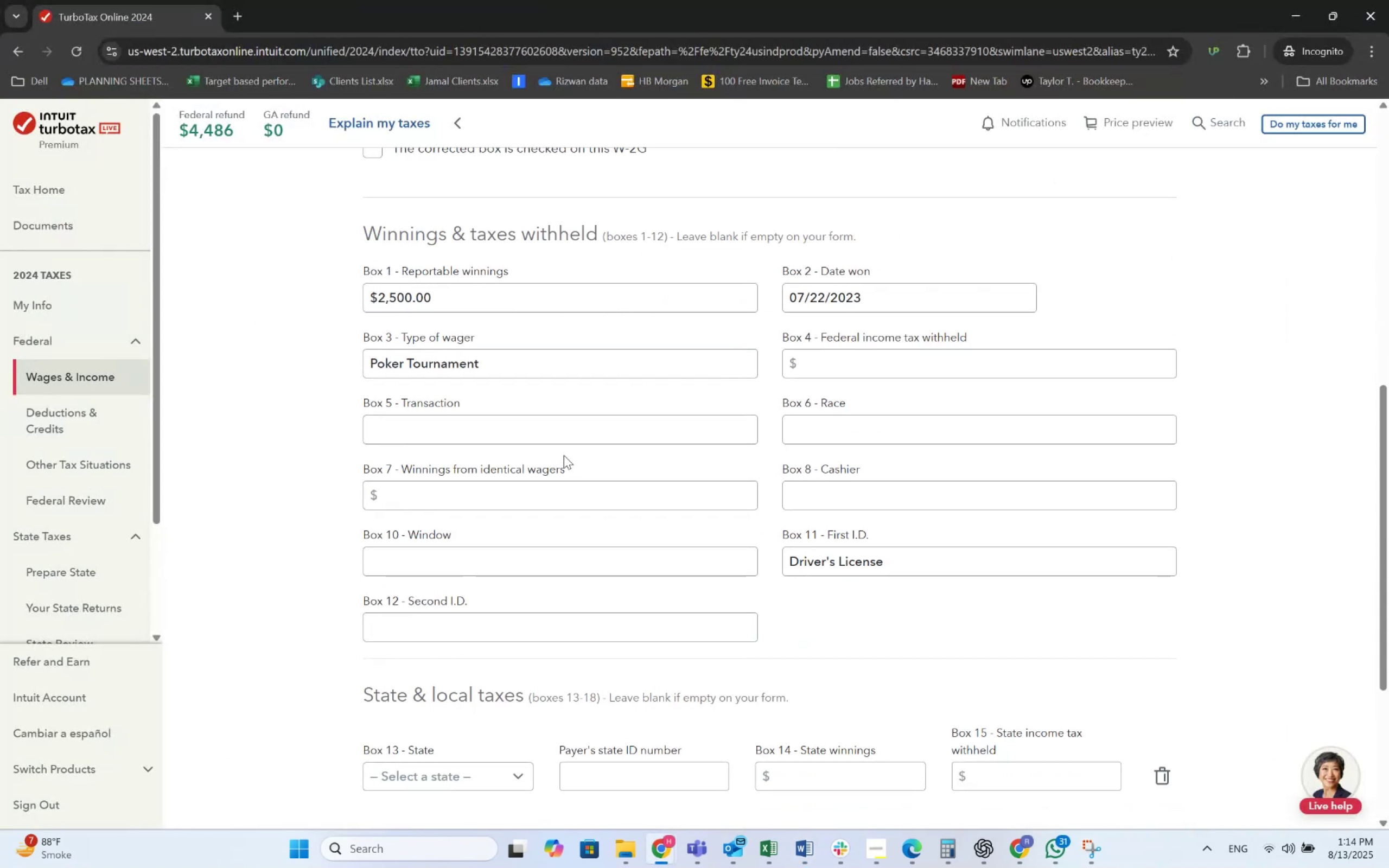 
key(Alt+Tab)
 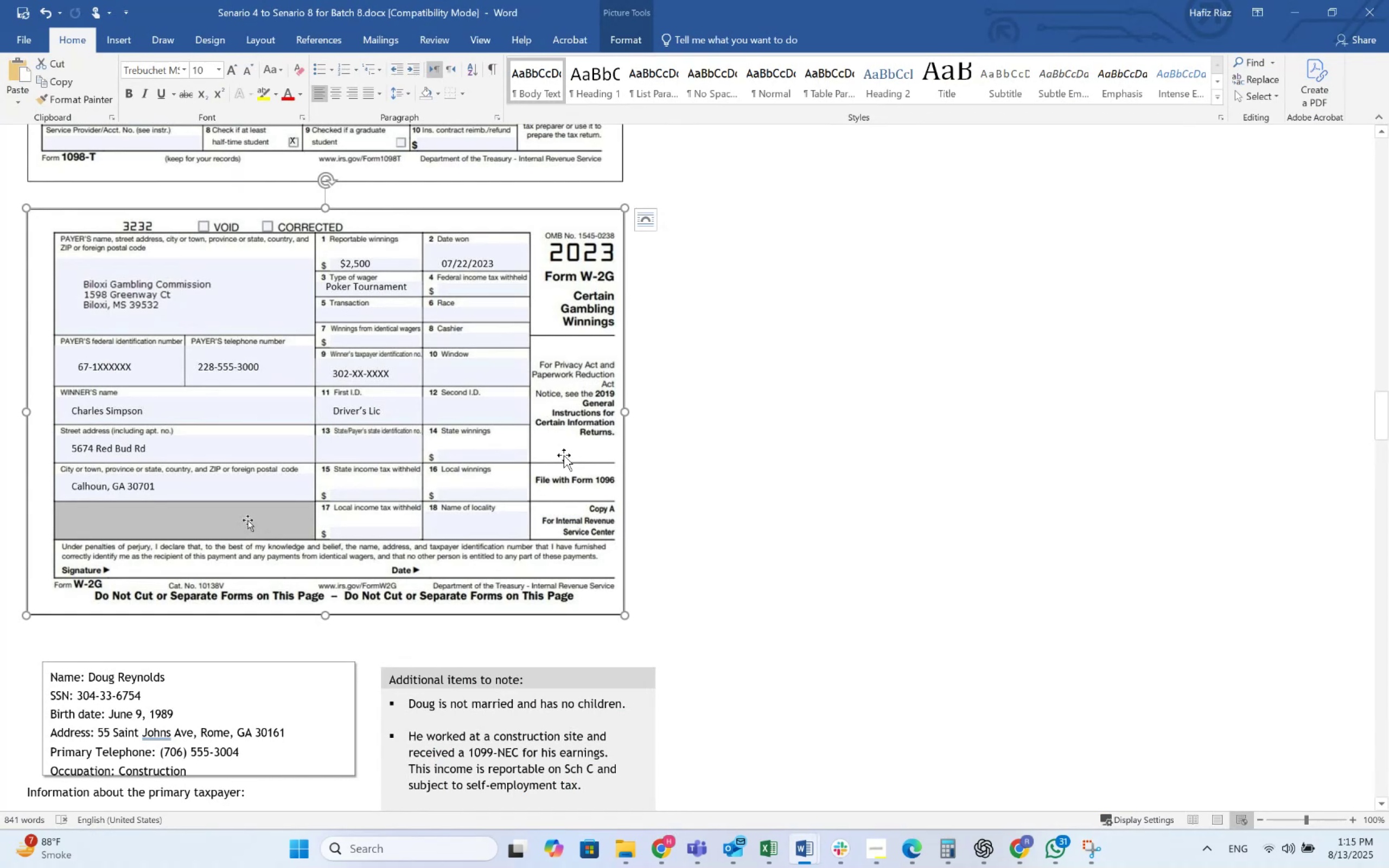 
key(Alt+AltLeft)
 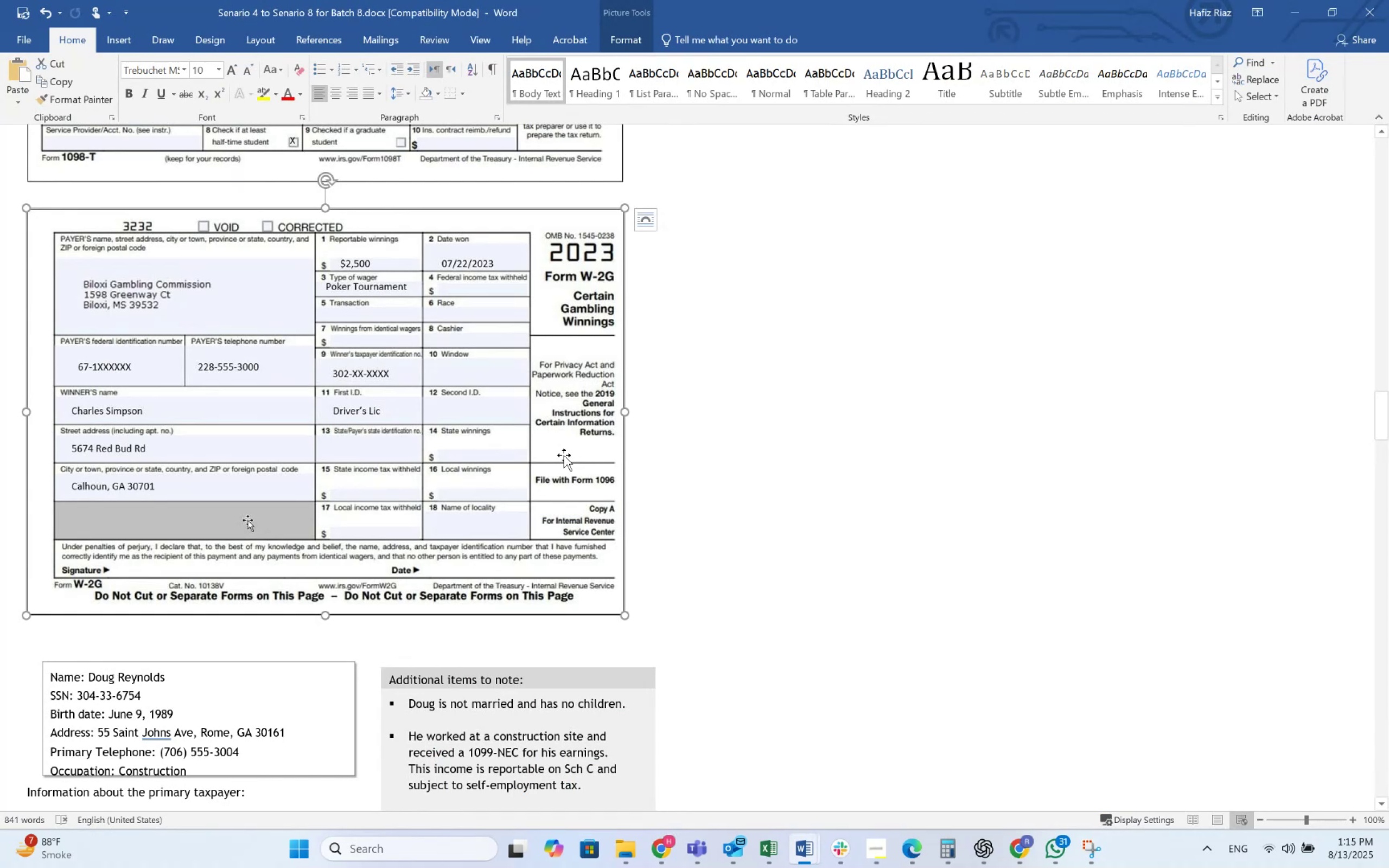 
key(Alt+Tab)
 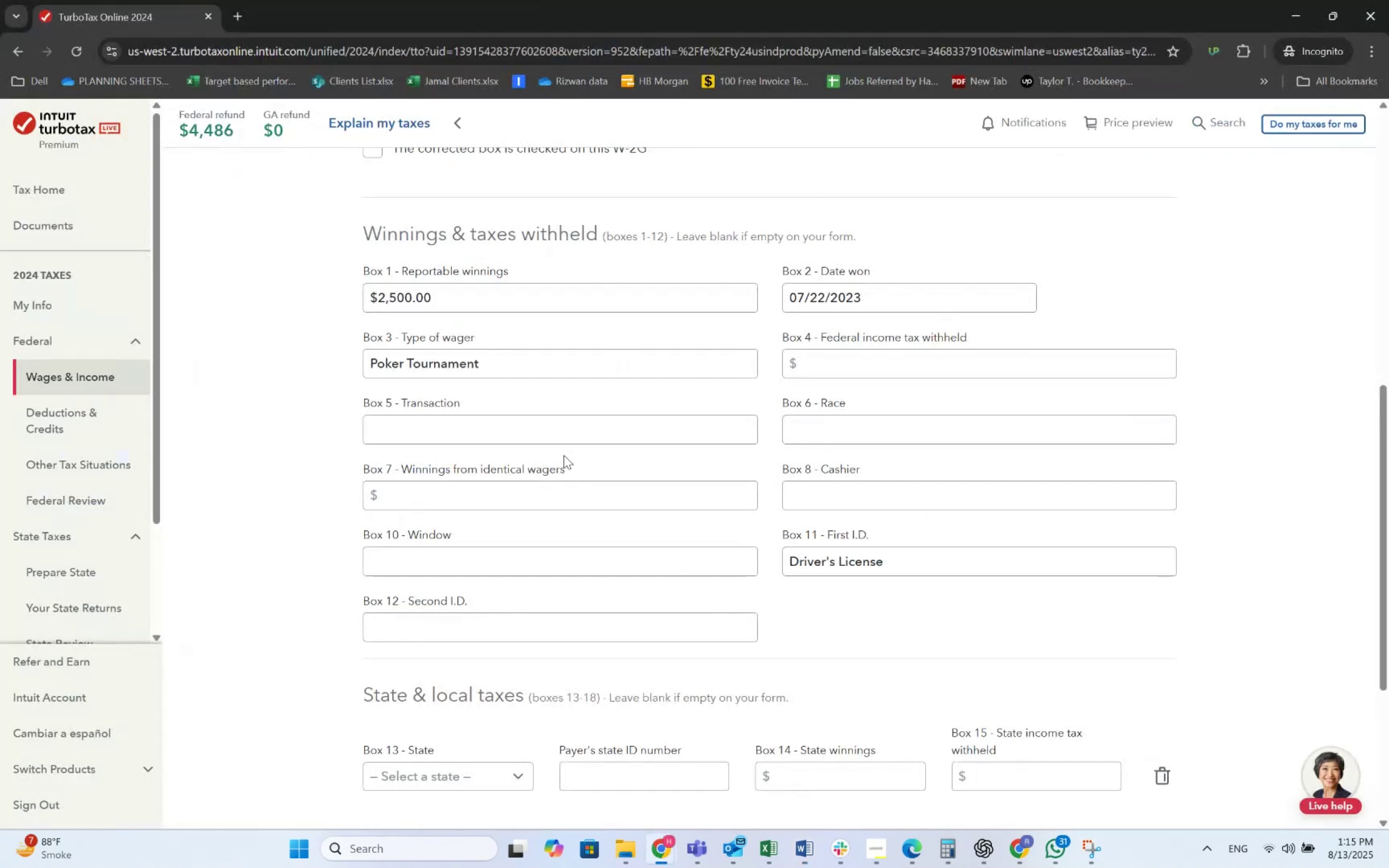 
scroll: coordinate [541, 435], scroll_direction: up, amount: 8.0
 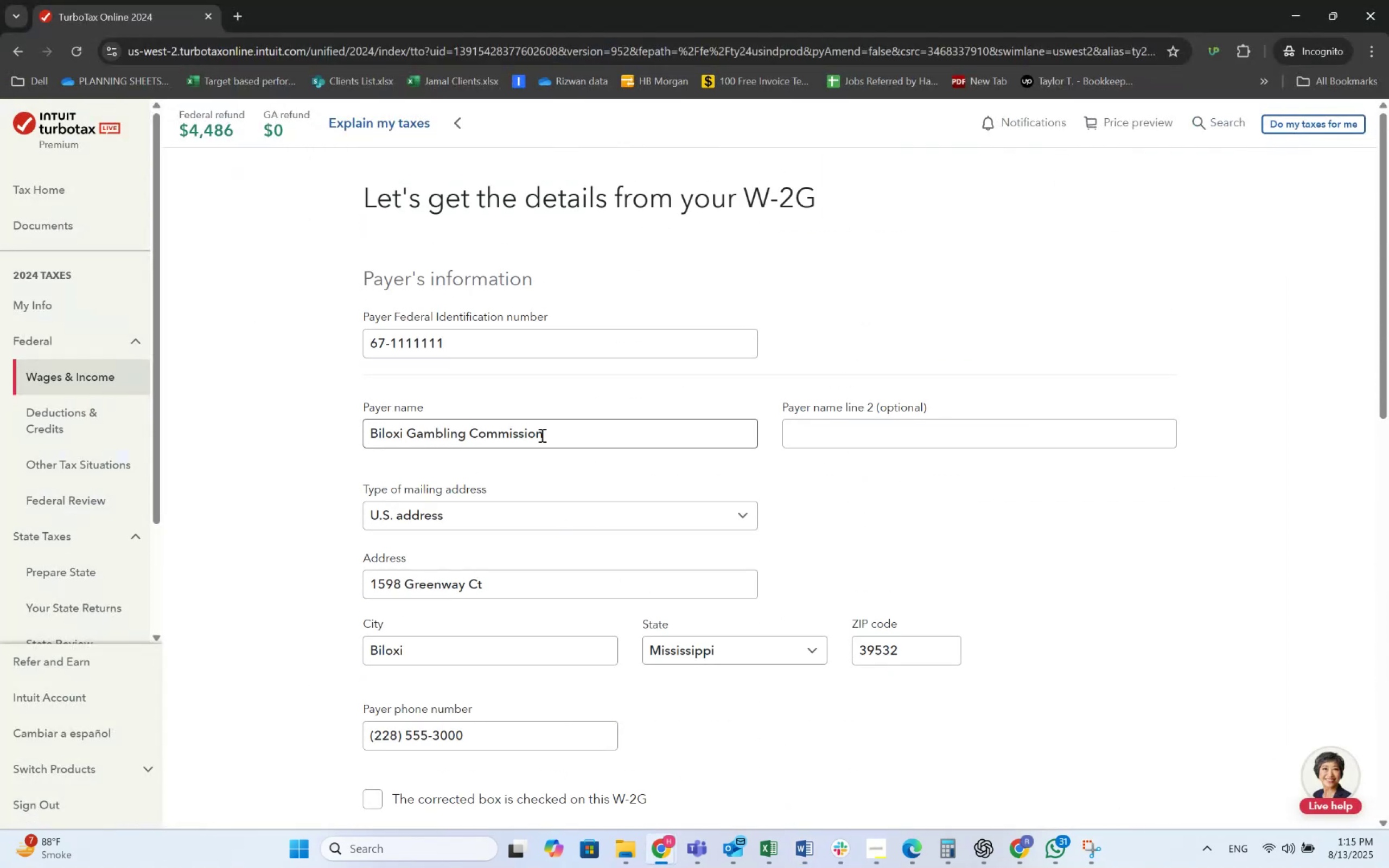 
scroll: coordinate [541, 435], scroll_direction: down, amount: 13.0
 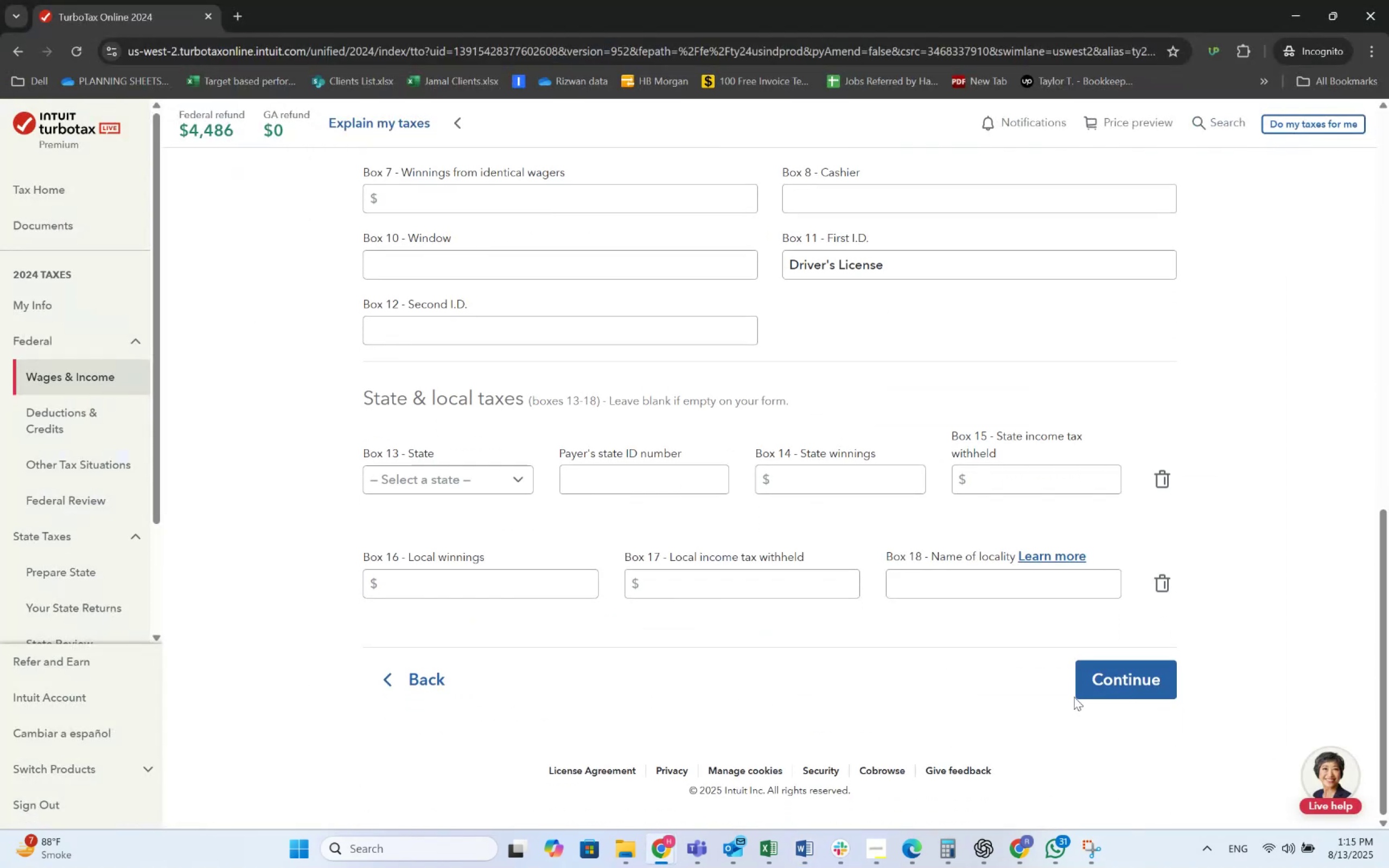 
double_click([1102, 688])
 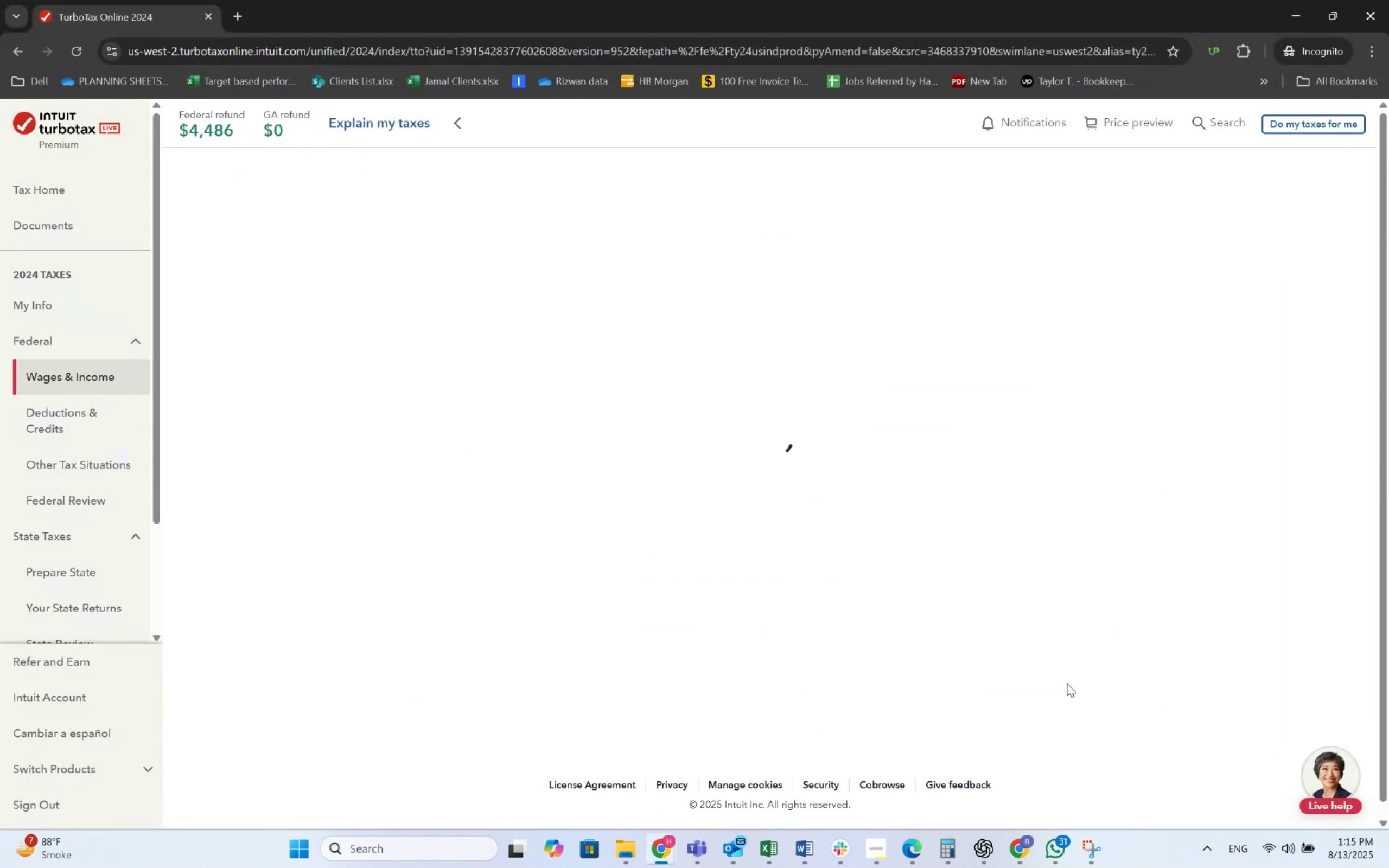 
mouse_move([963, 671])
 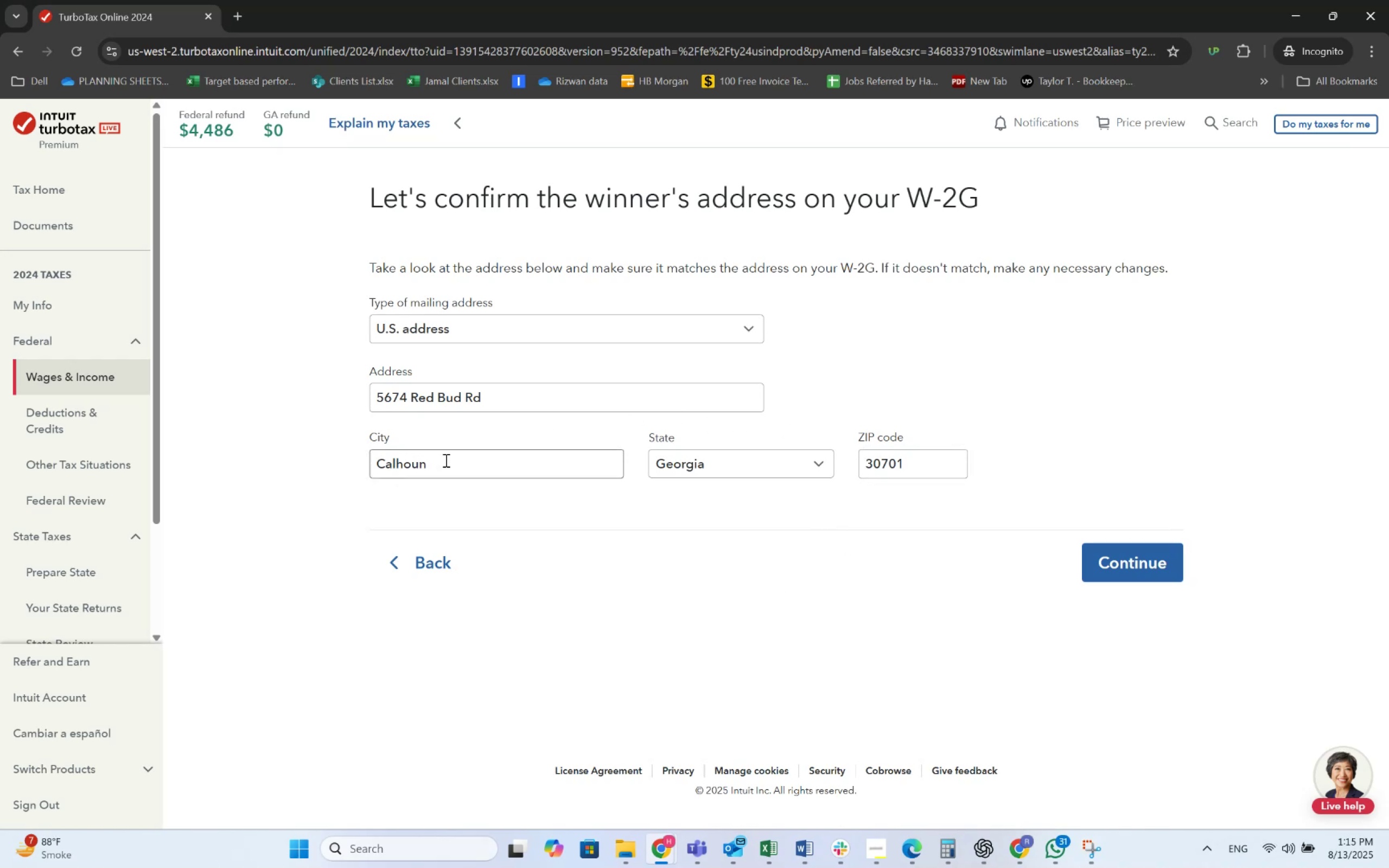 
double_click([1175, 578])
 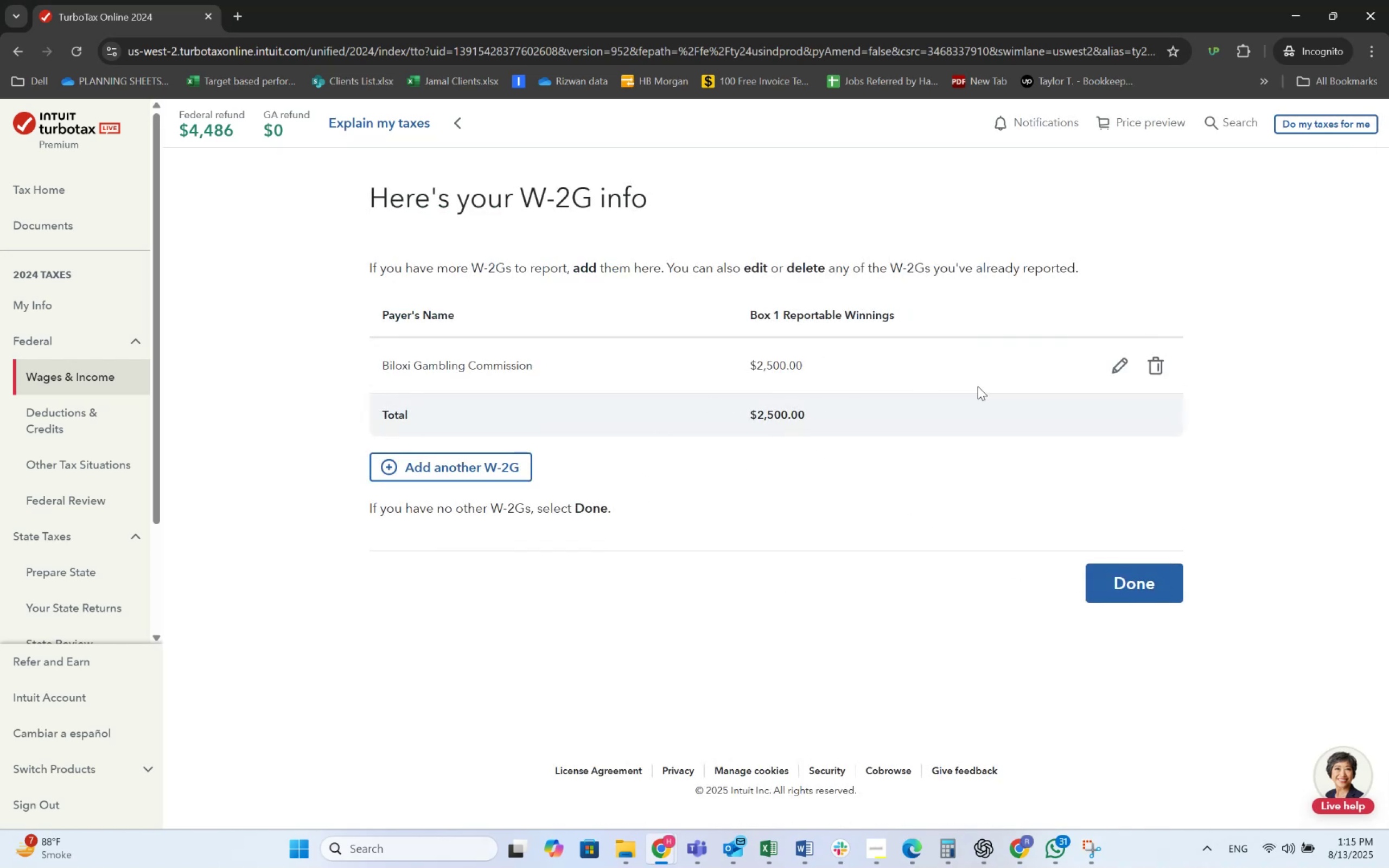 
left_click([1095, 577])
 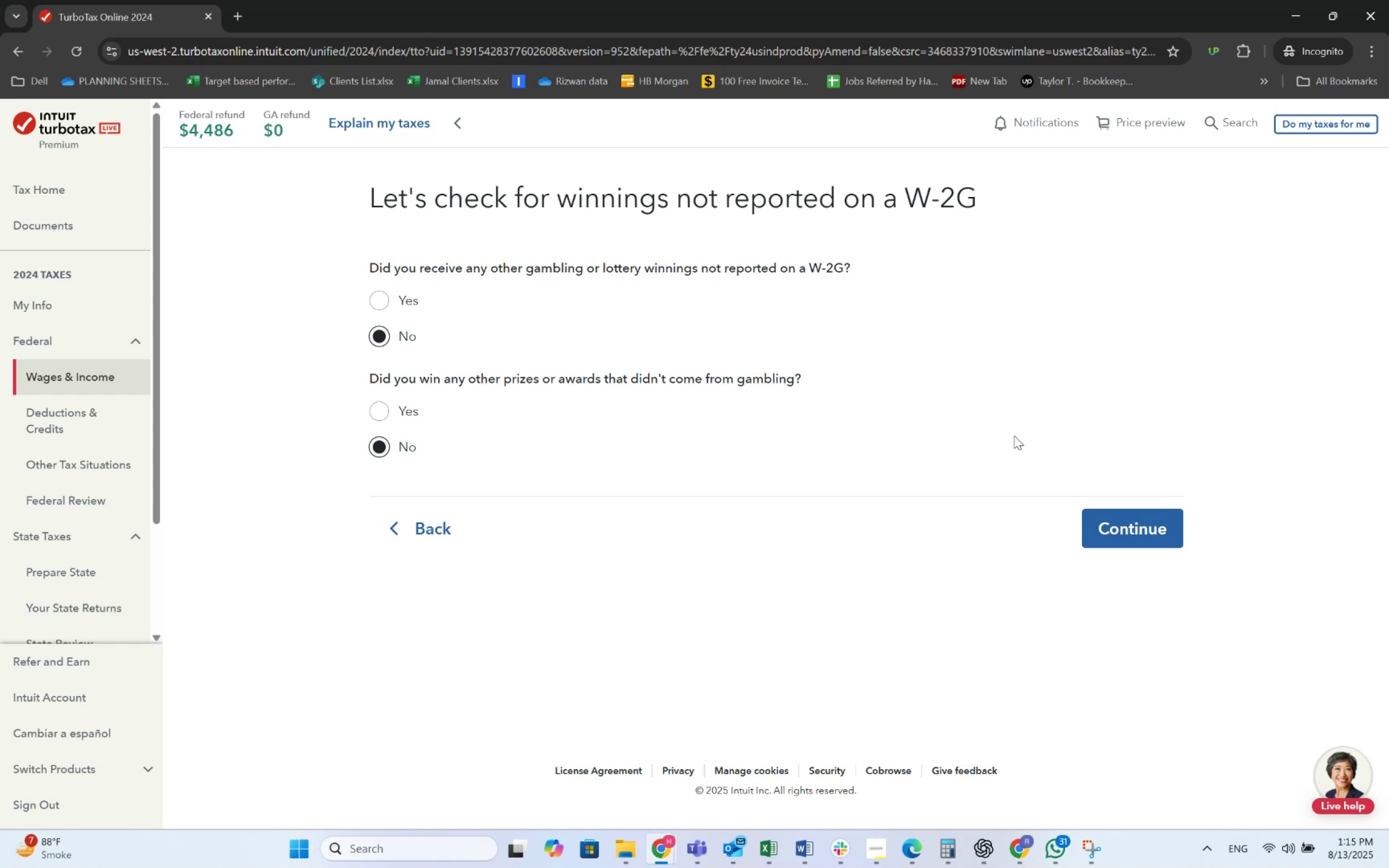 
left_click([1119, 517])
 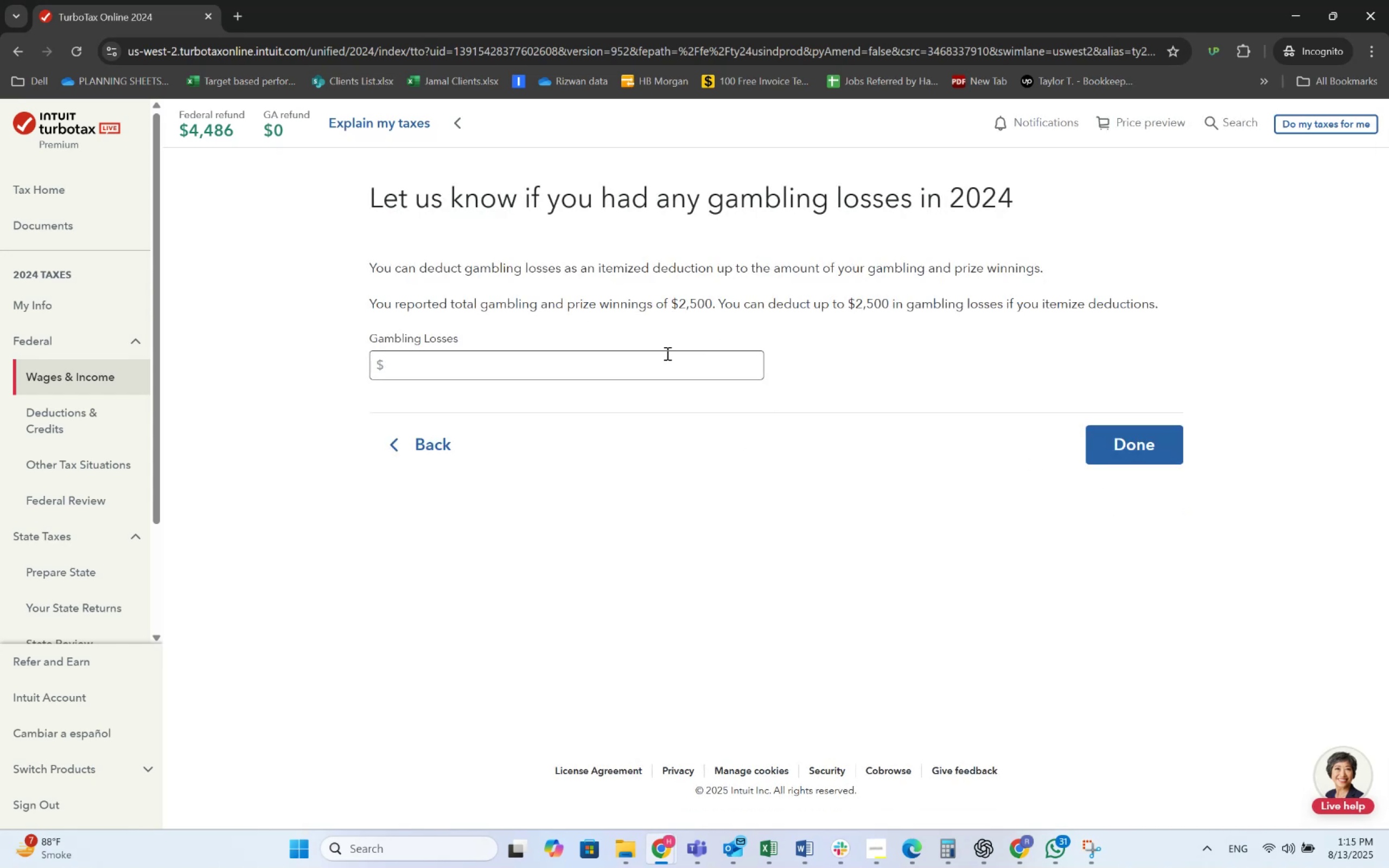 
left_click_drag(start_coordinate=[1126, 433], to_coordinate=[633, 586])
 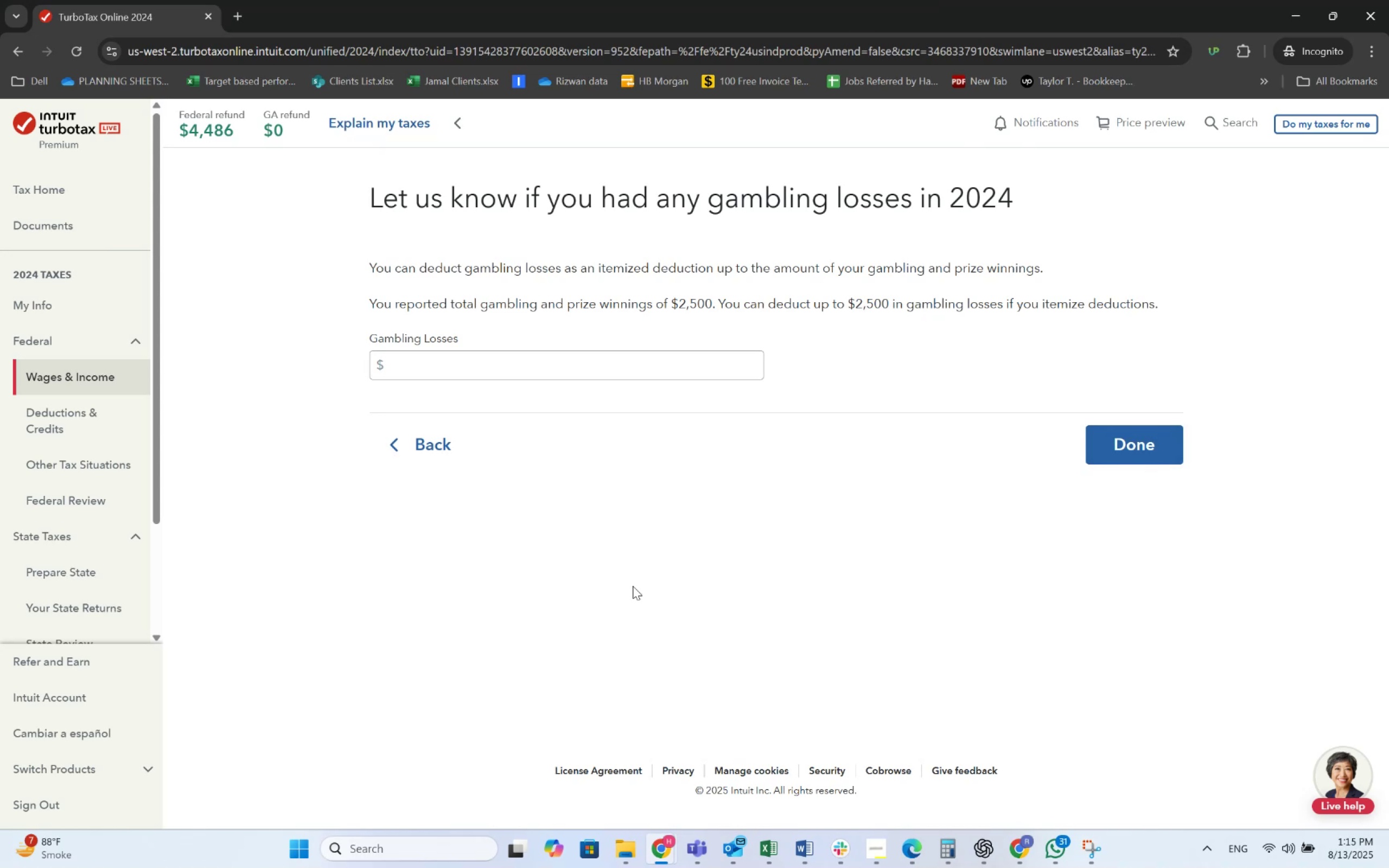 
wait(12.89)
 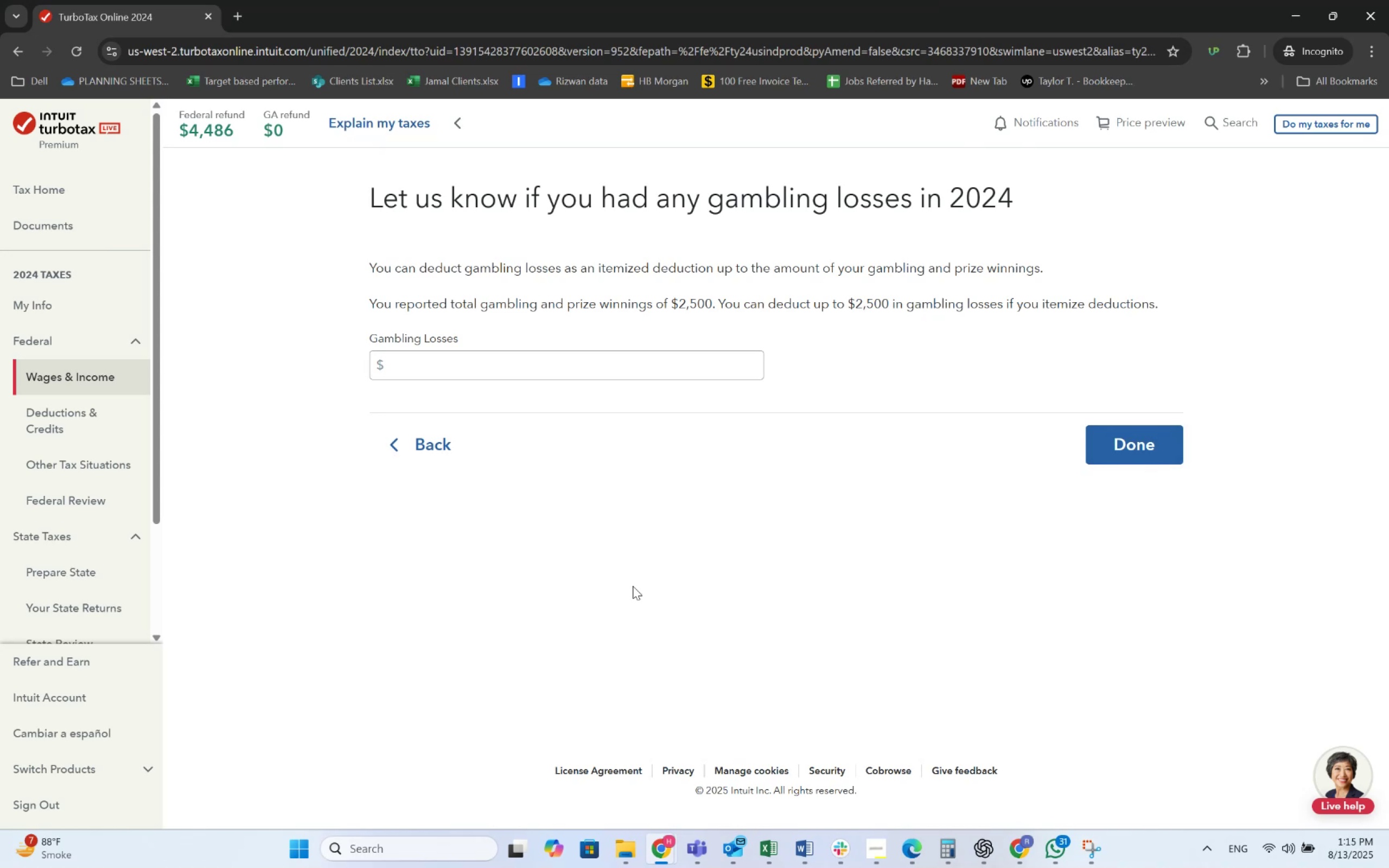 
left_click_drag(start_coordinate=[1117, 465], to_coordinate=[1118, 462])
 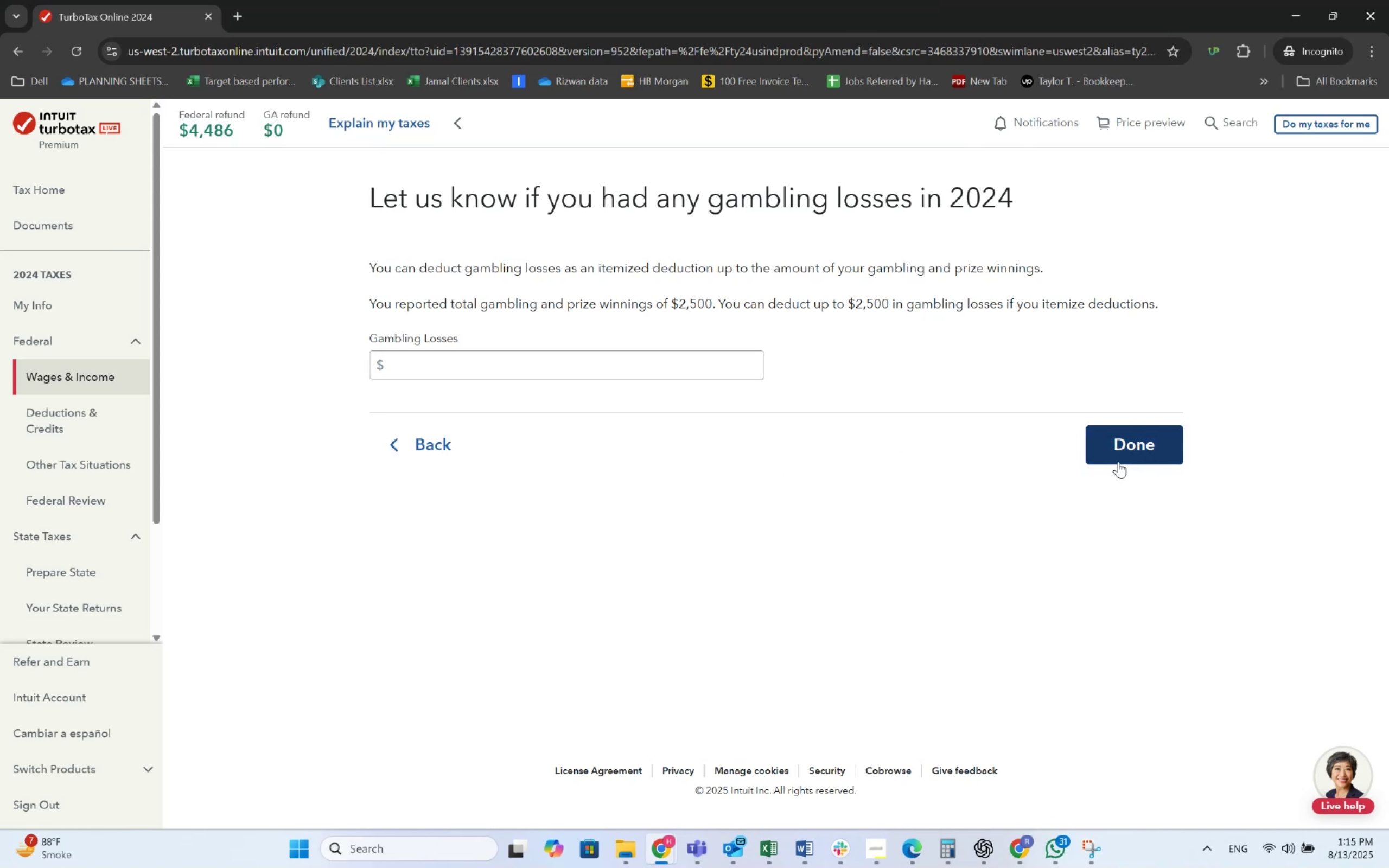 
left_click([1118, 462])
 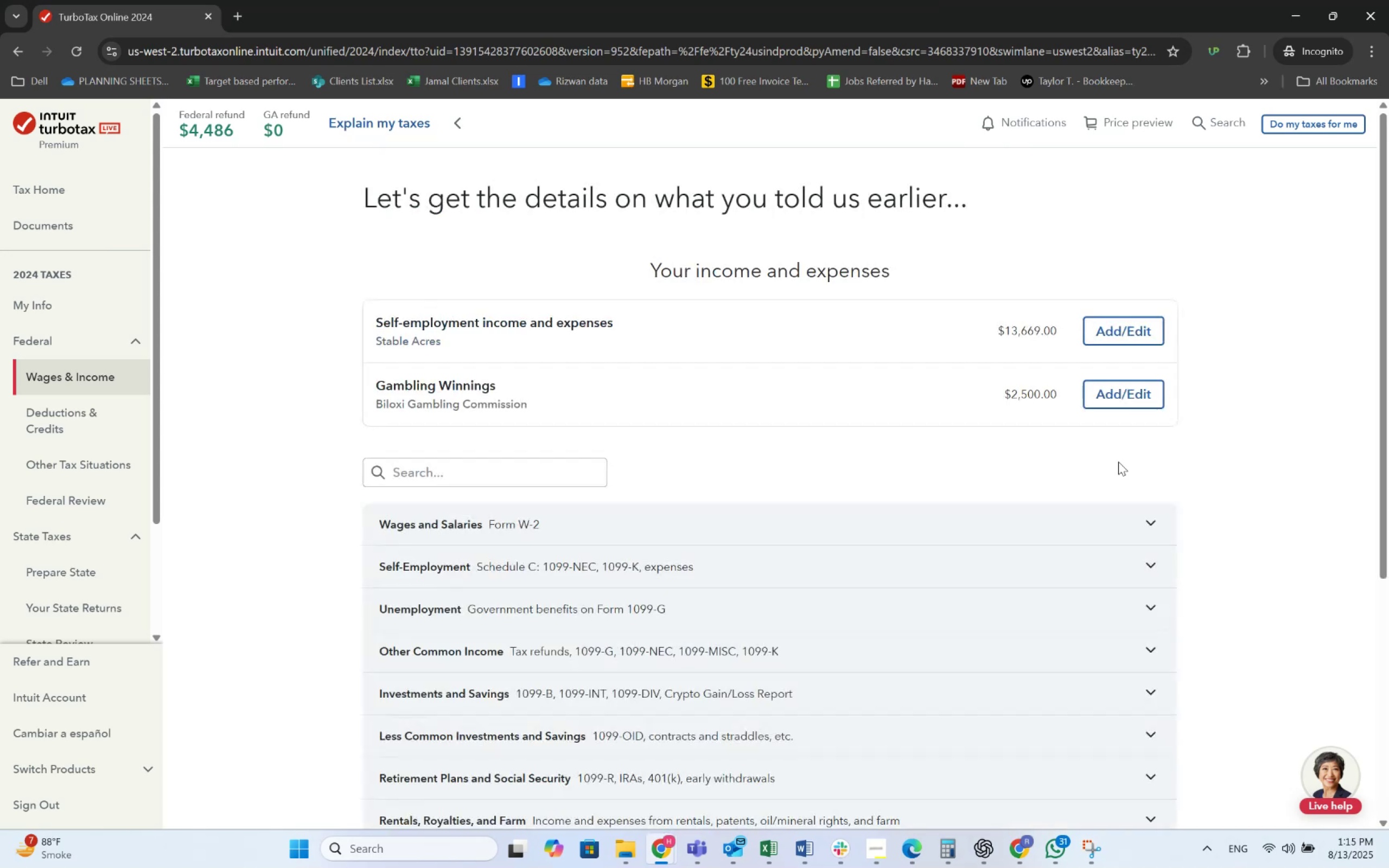 
scroll: coordinate [660, 427], scroll_direction: down, amount: 4.0
 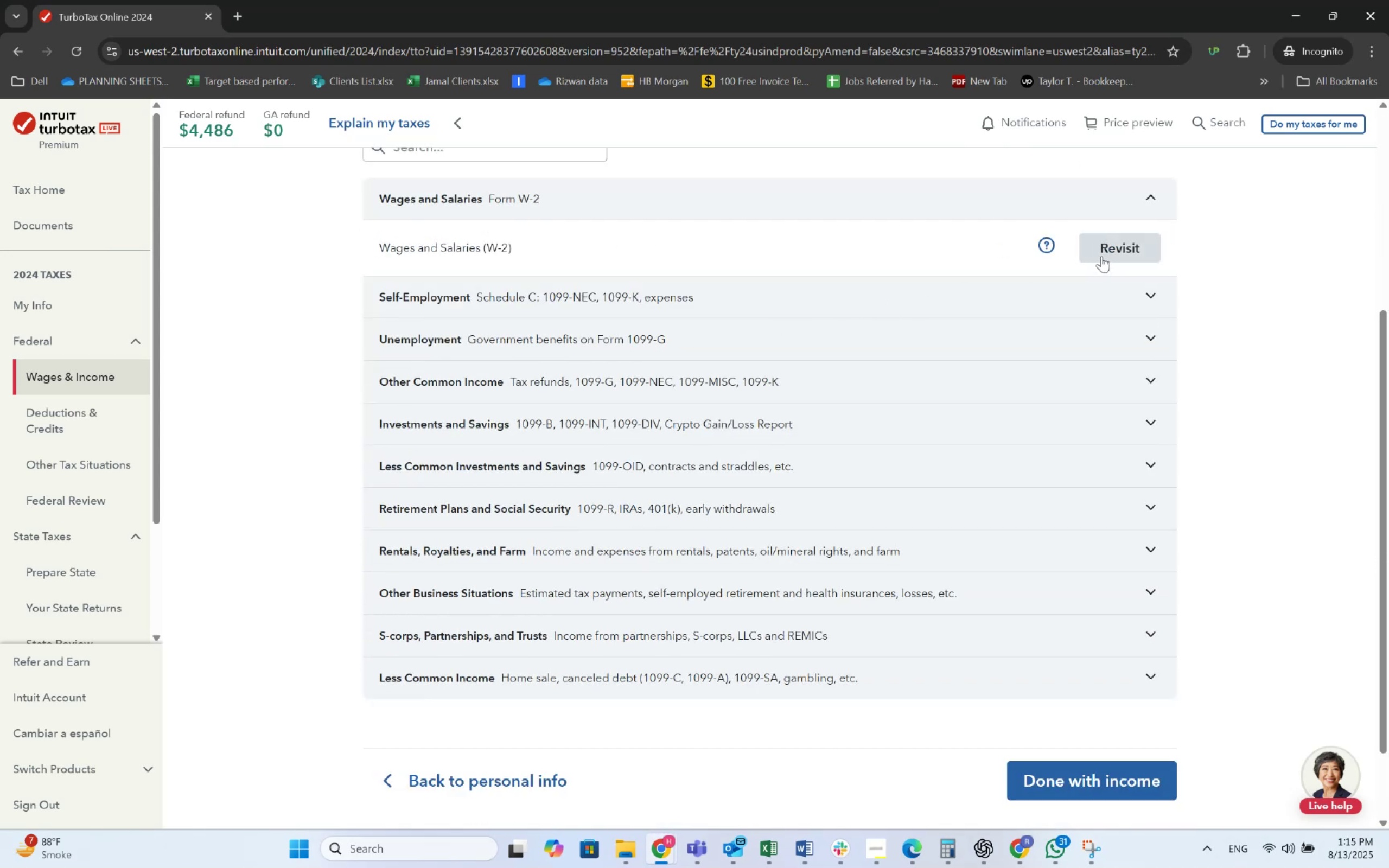 
left_click([1101, 256])
 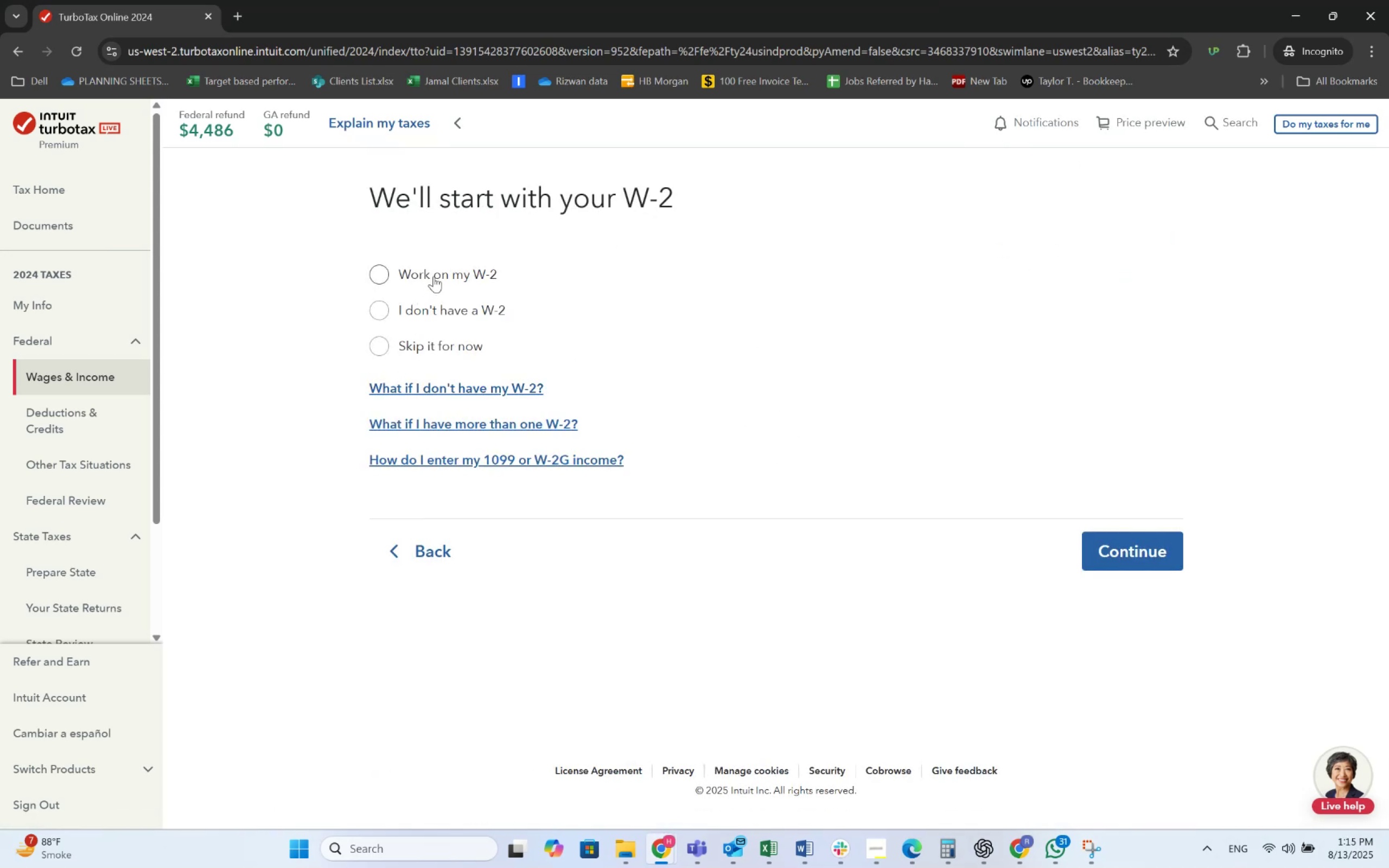 
left_click([88, 377])
 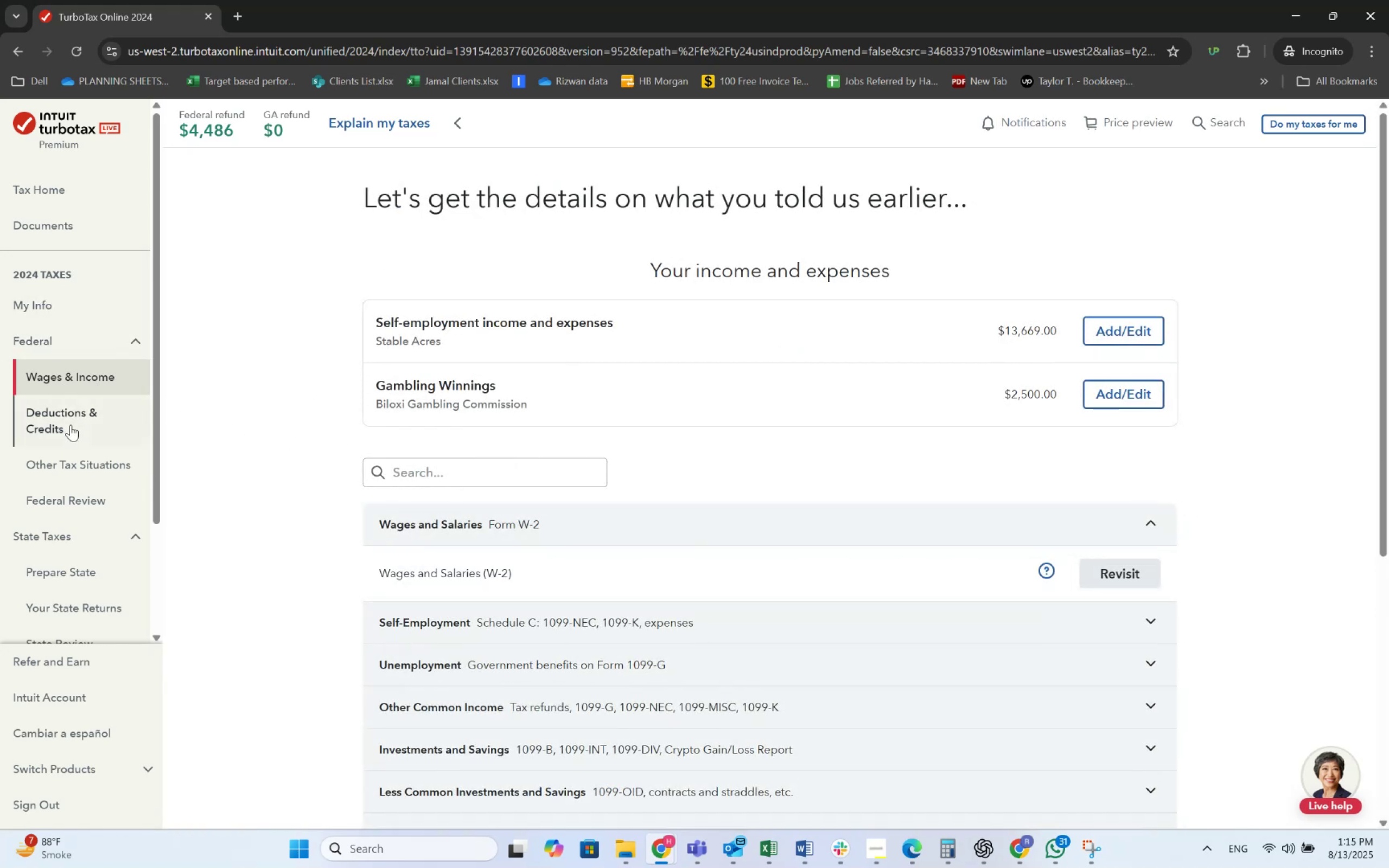 
scroll: coordinate [494, 425], scroll_direction: down, amount: 4.0
 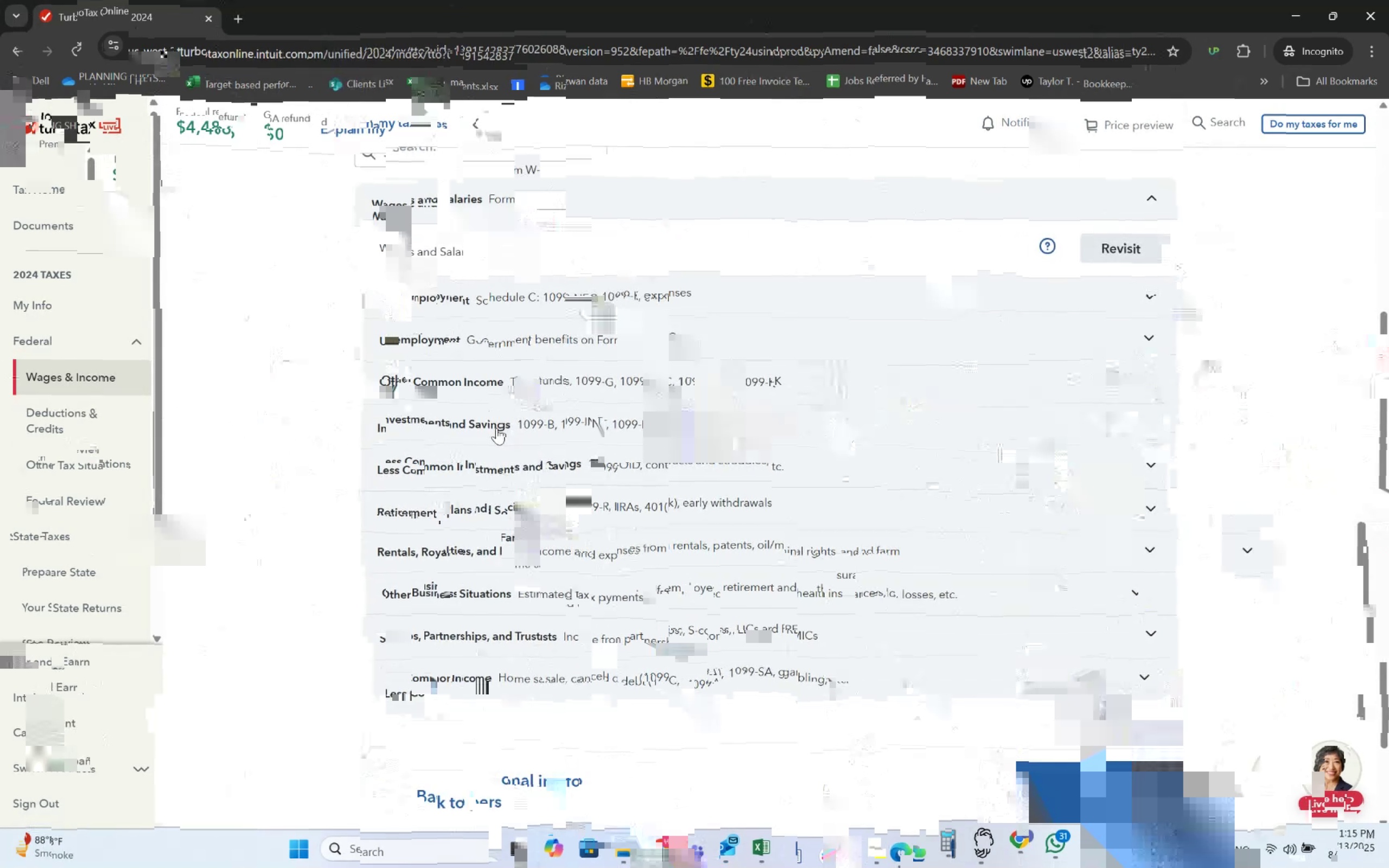 
left_click([689, 298])
 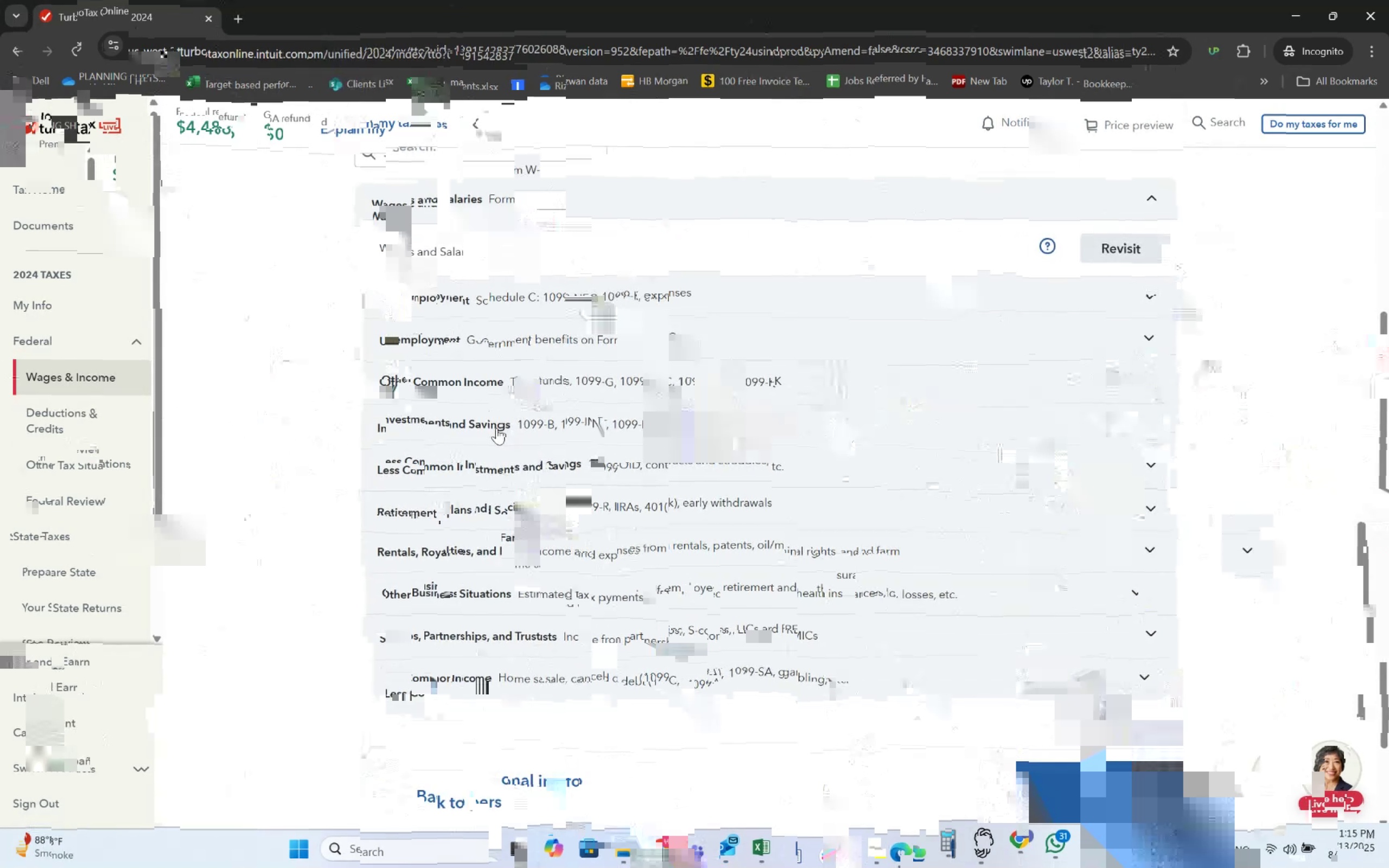 
left_click([1104, 341])
 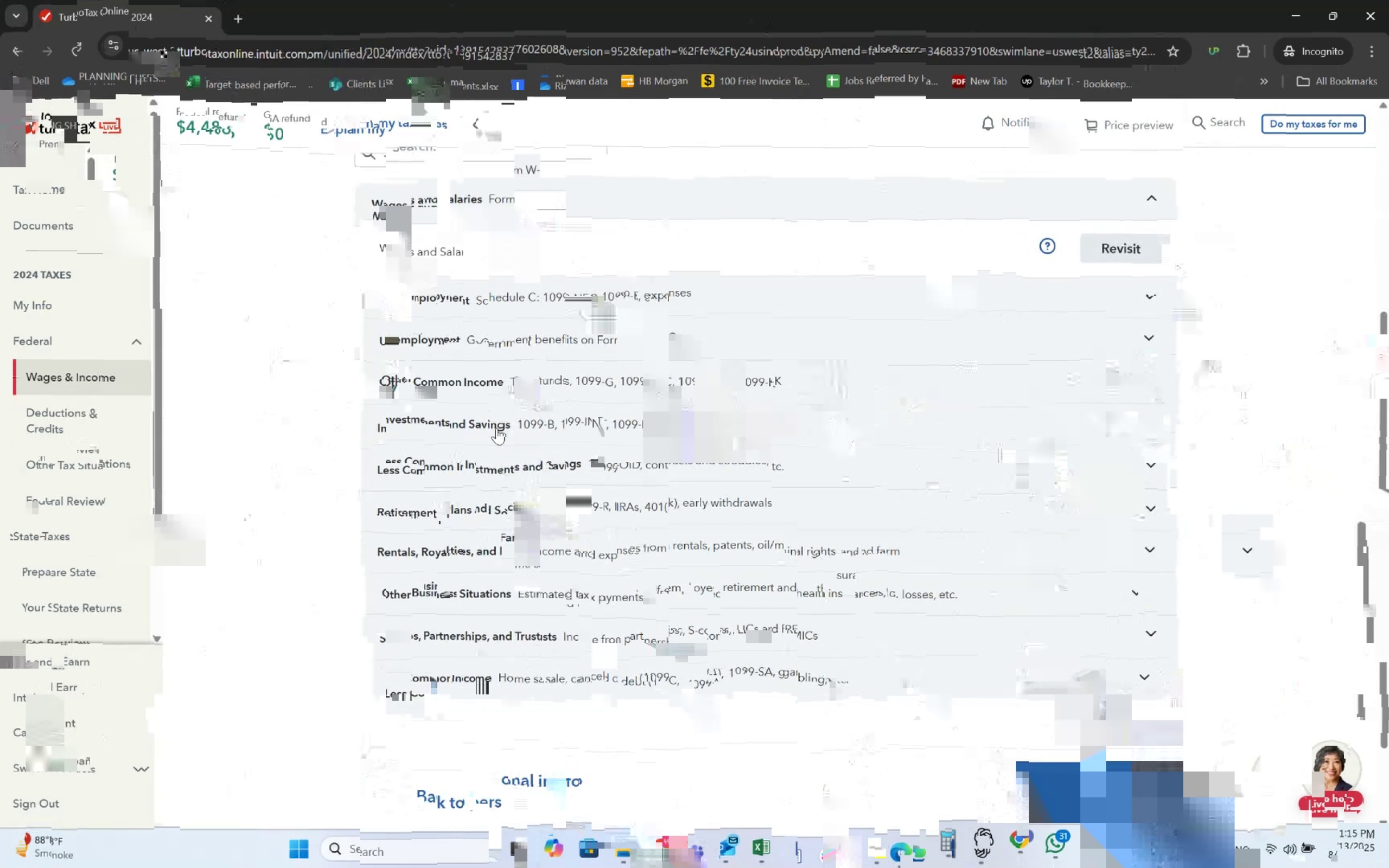 
left_click([1127, 649])
 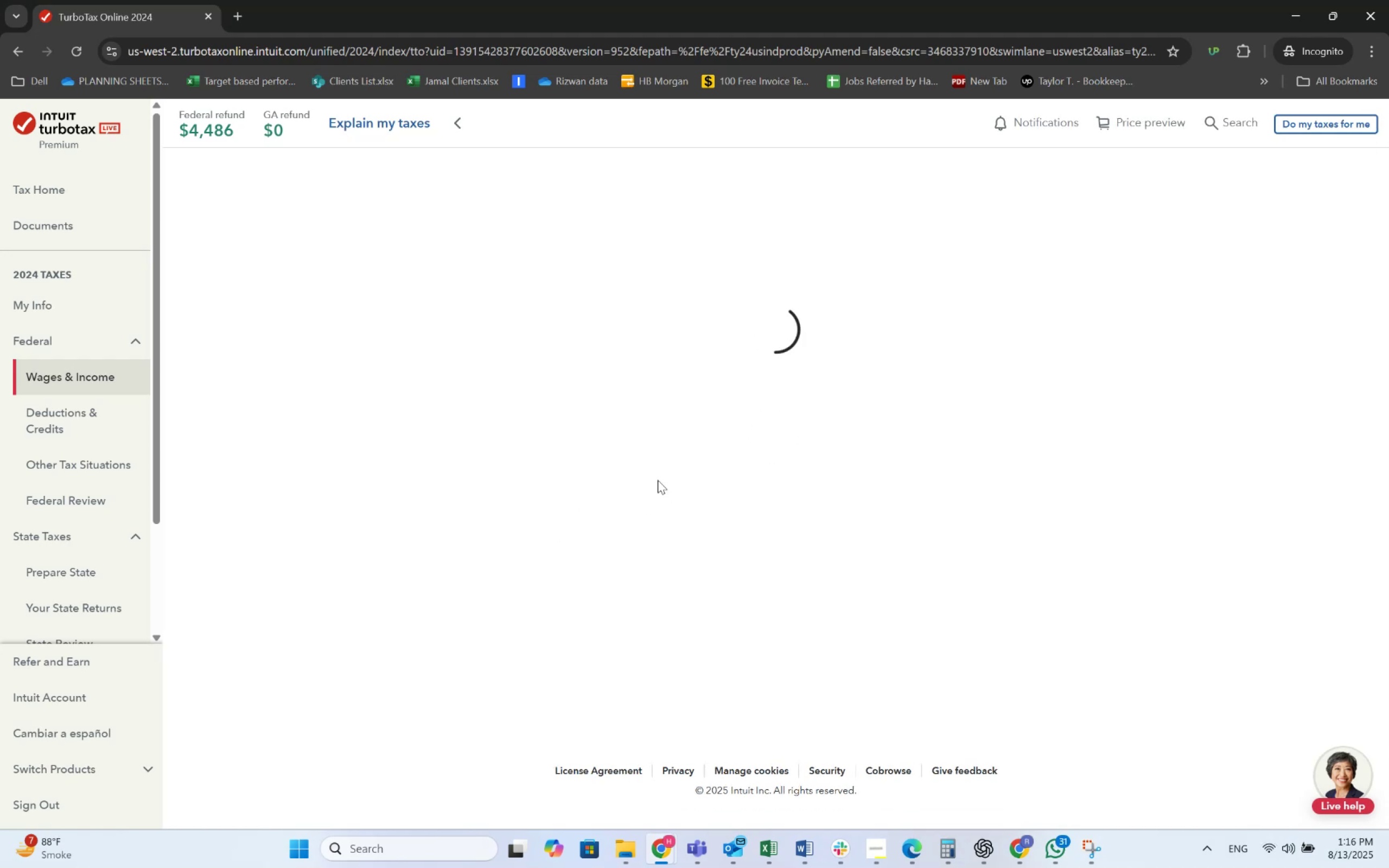 
wait(6.19)
 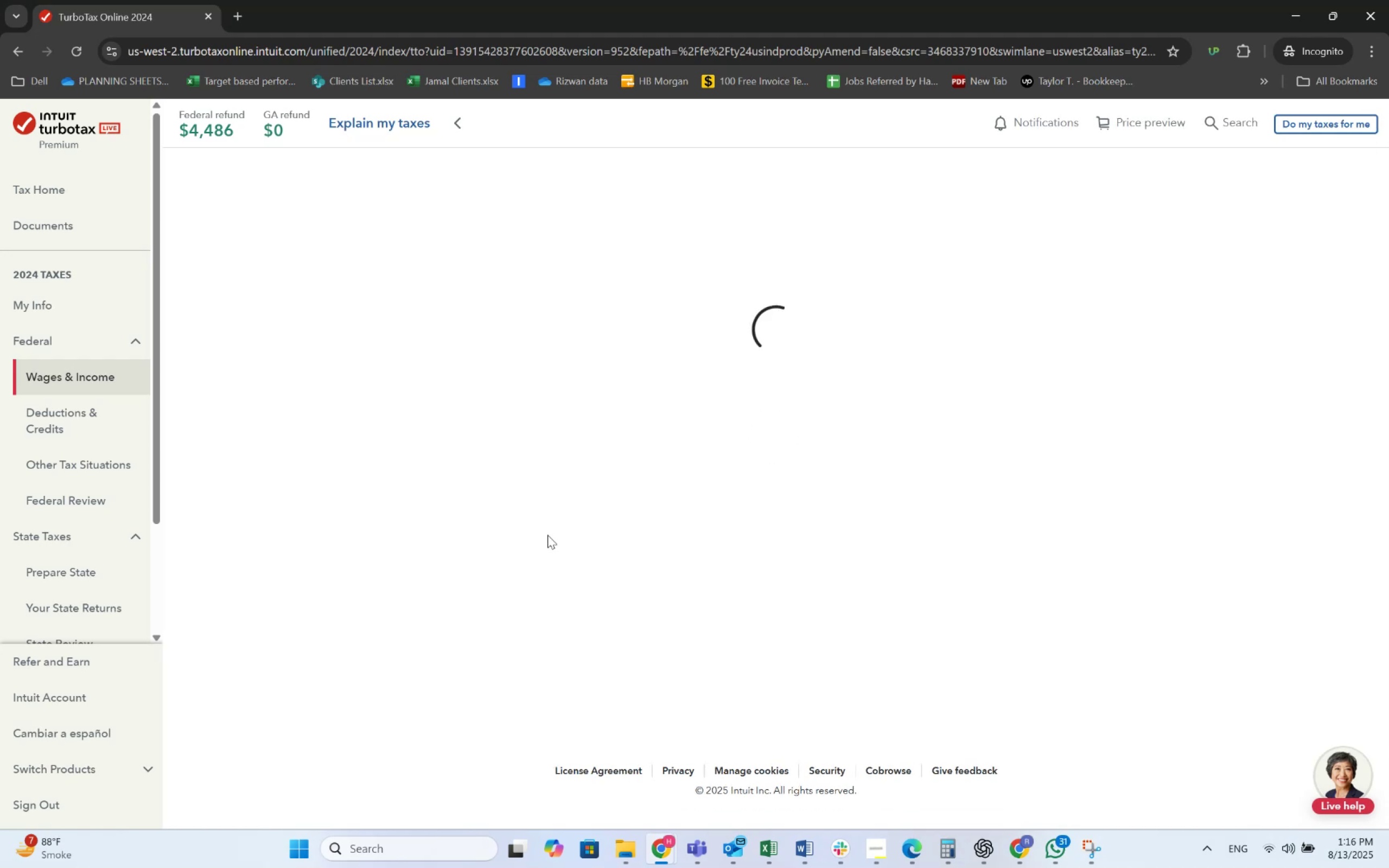 
scroll: coordinate [892, 476], scroll_direction: down, amount: 4.0
 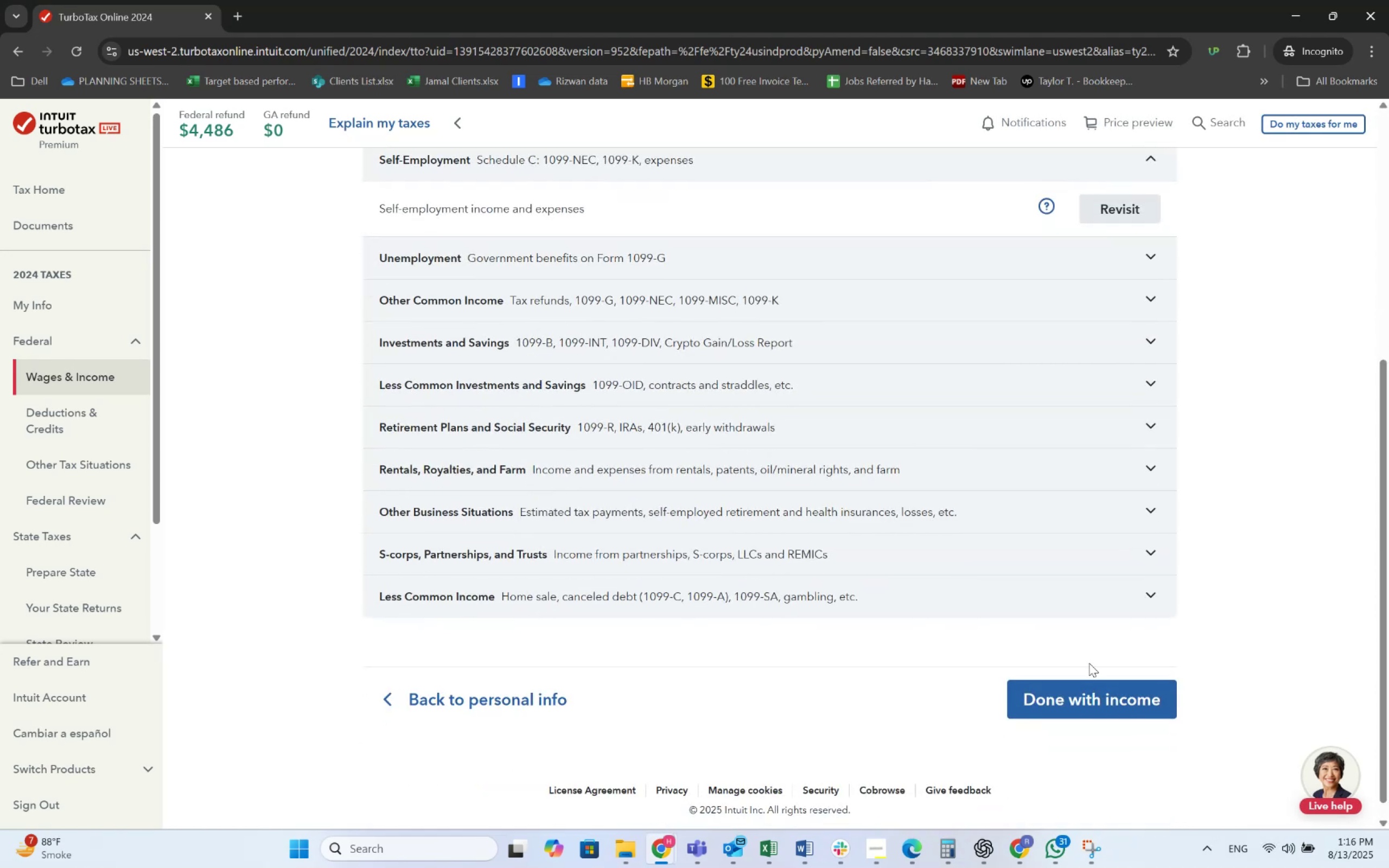 
left_click([1094, 693])
 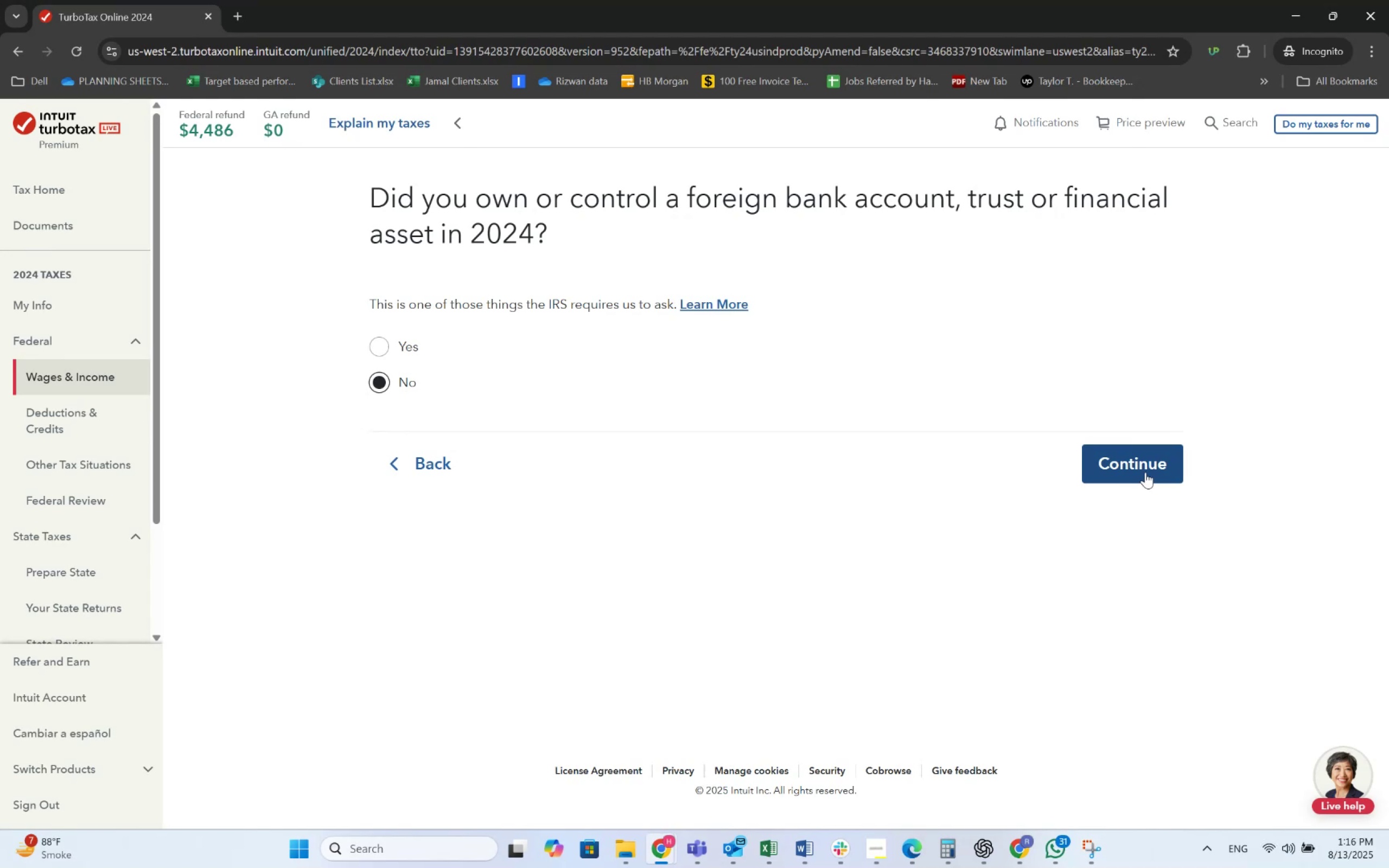 
wait(18.82)
 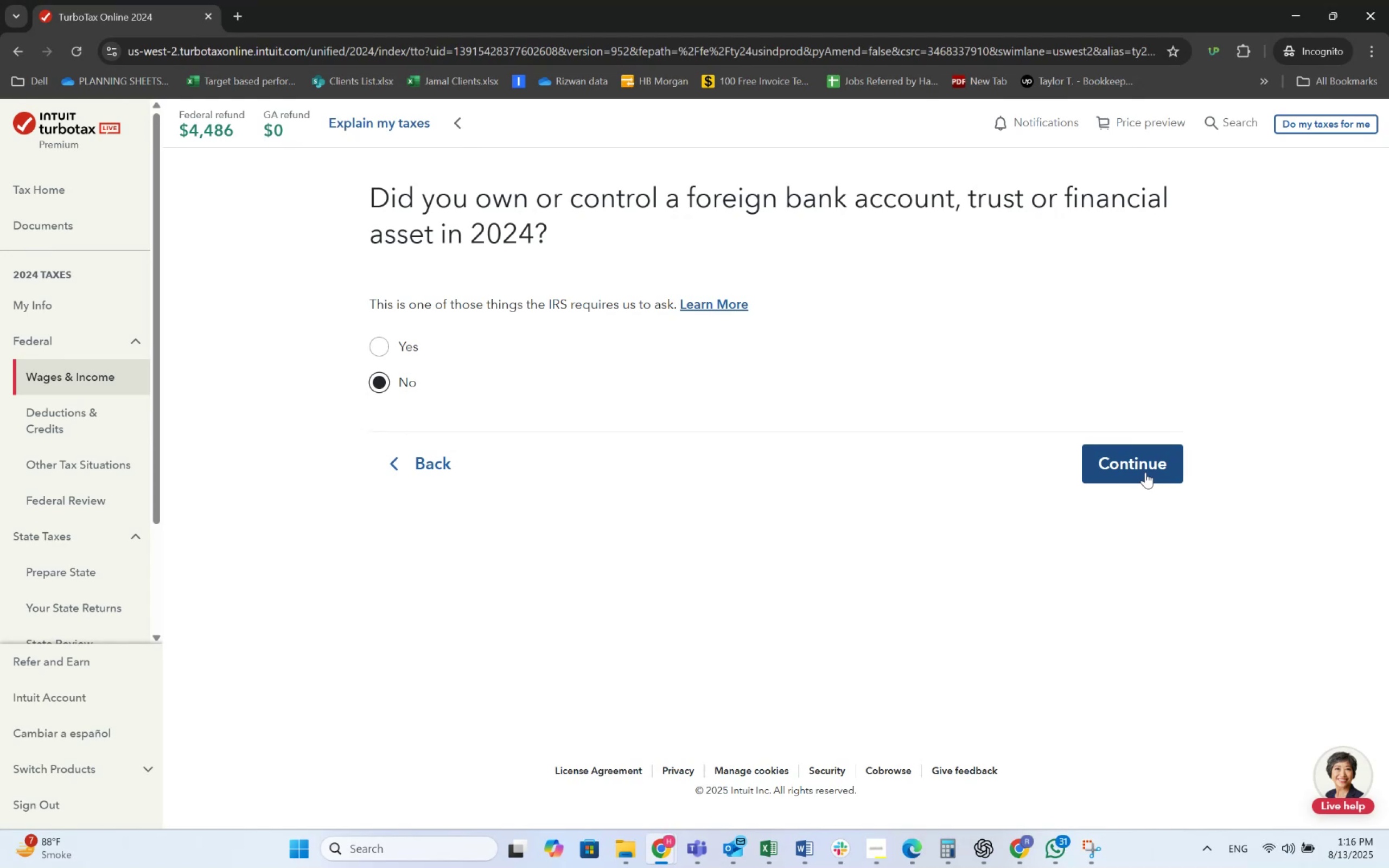 
left_click([1145, 472])
 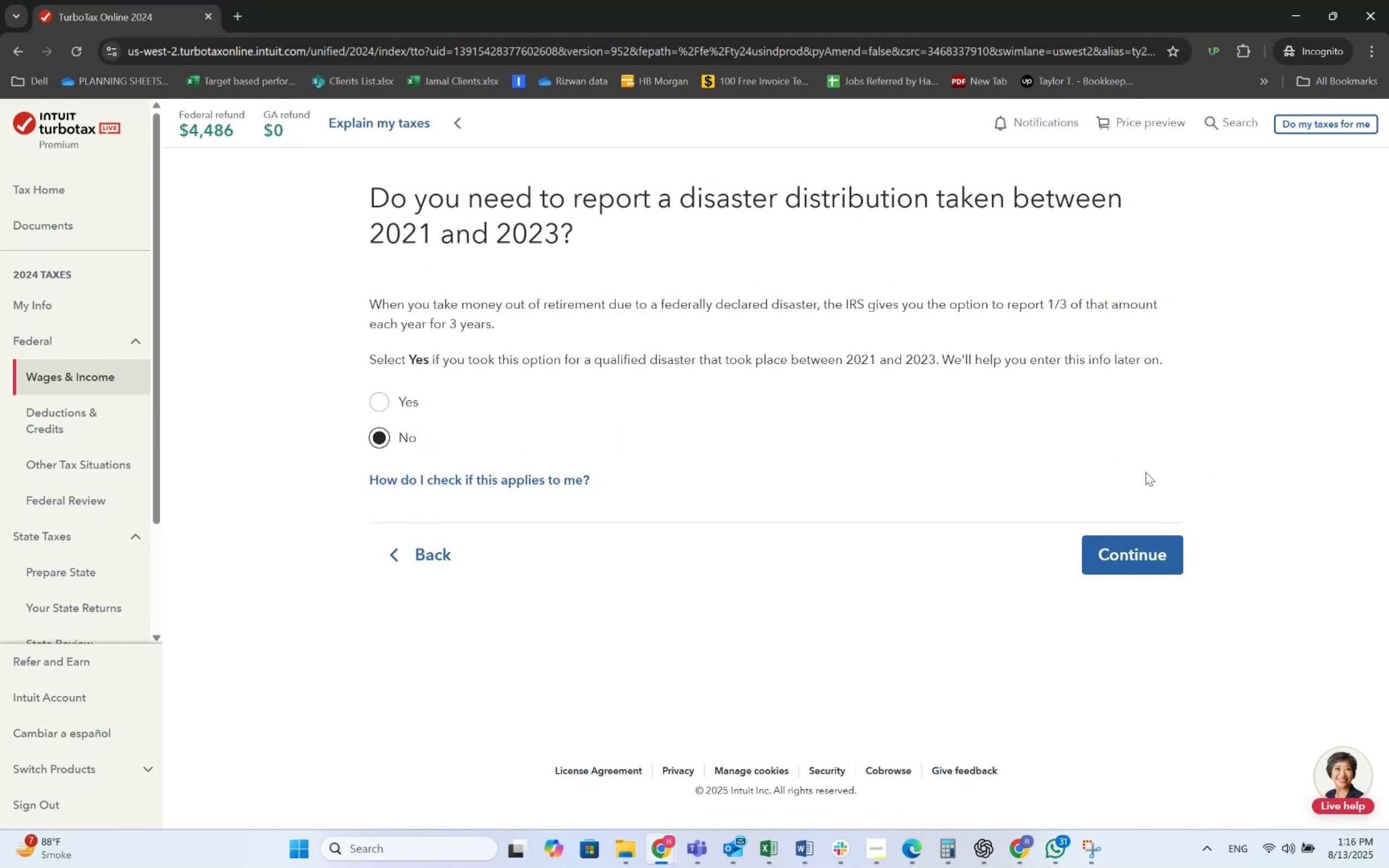 
left_click([1138, 558])
 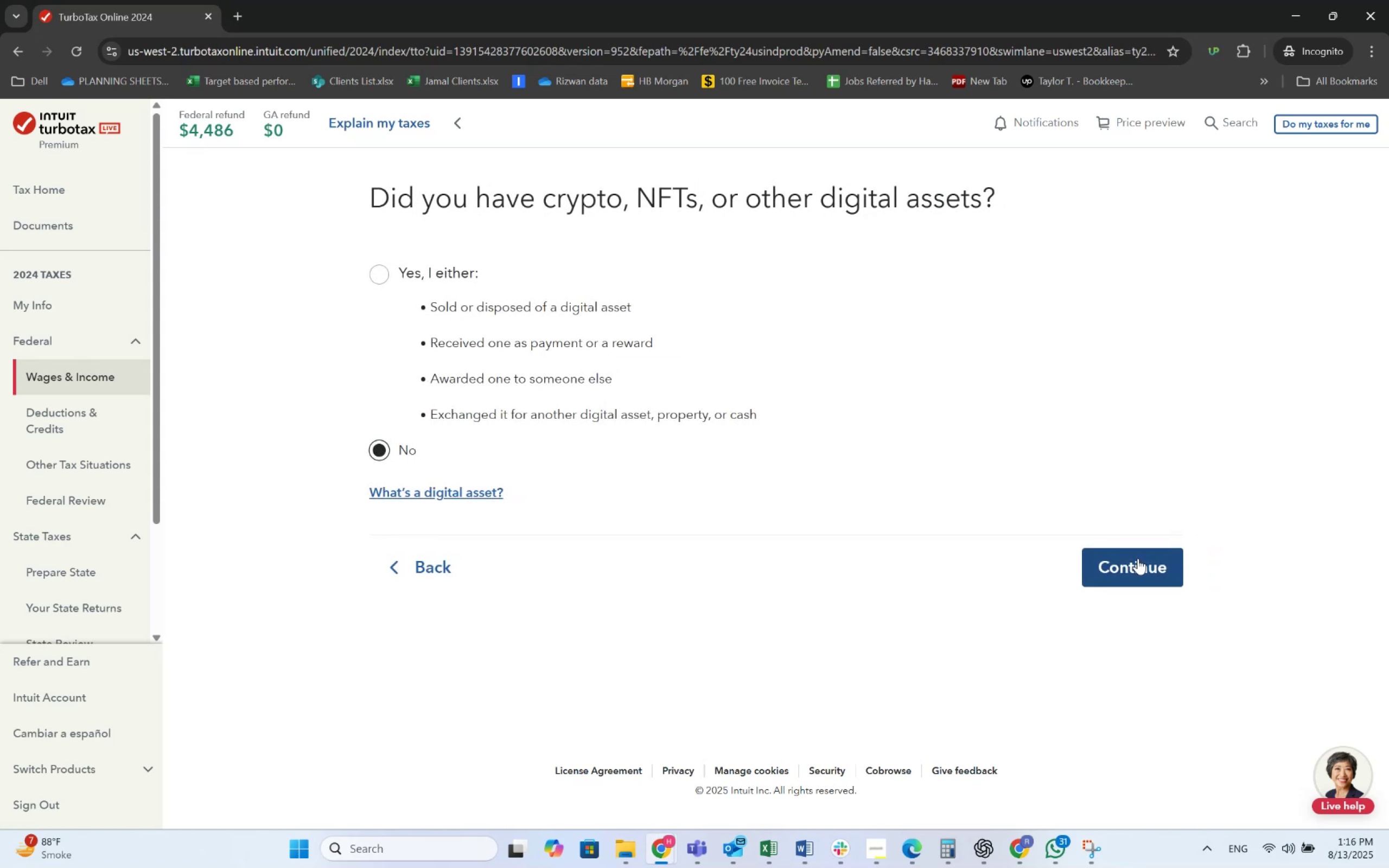 
left_click([1138, 558])
 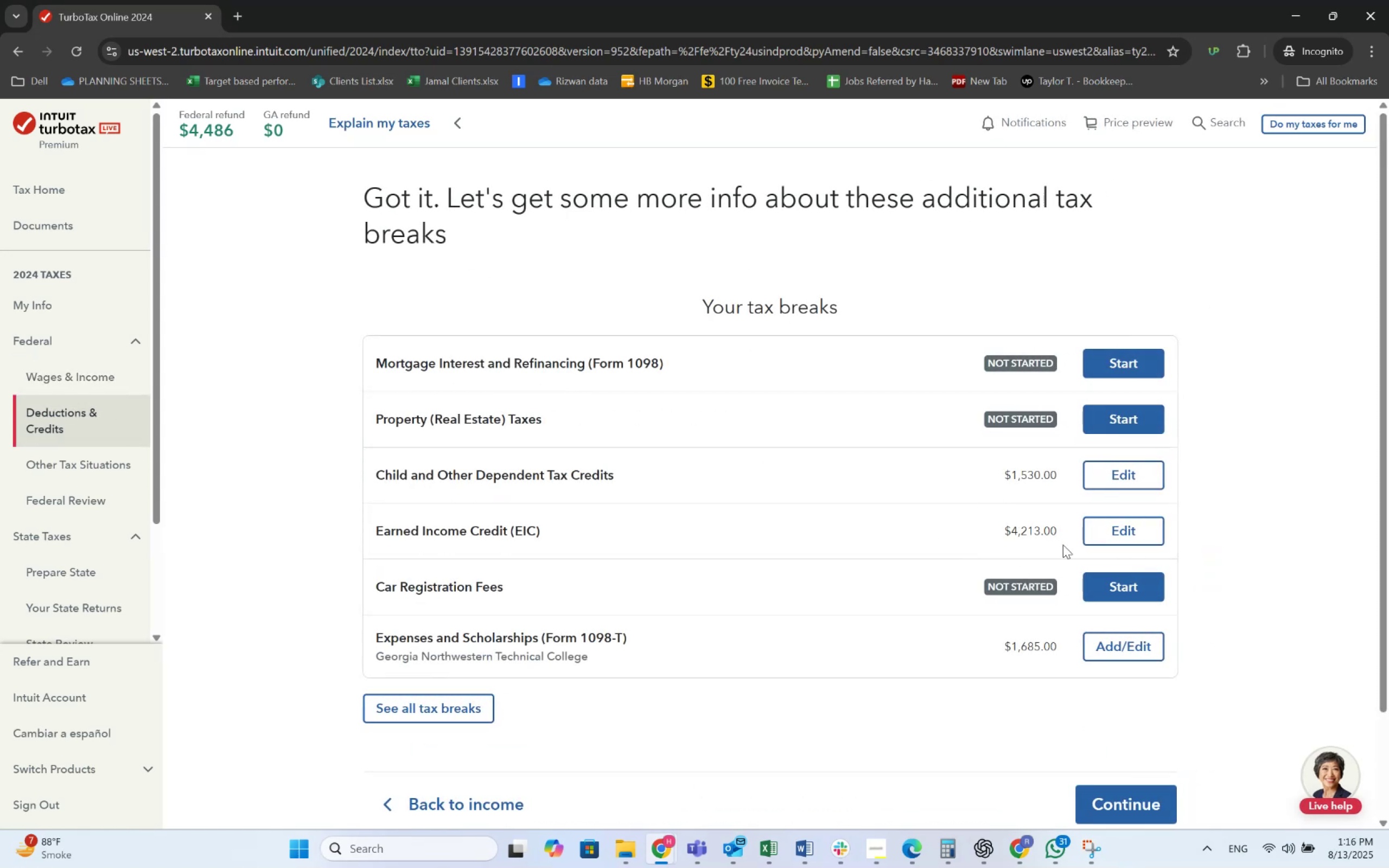 
scroll: coordinate [1097, 666], scroll_direction: down, amount: 2.0
 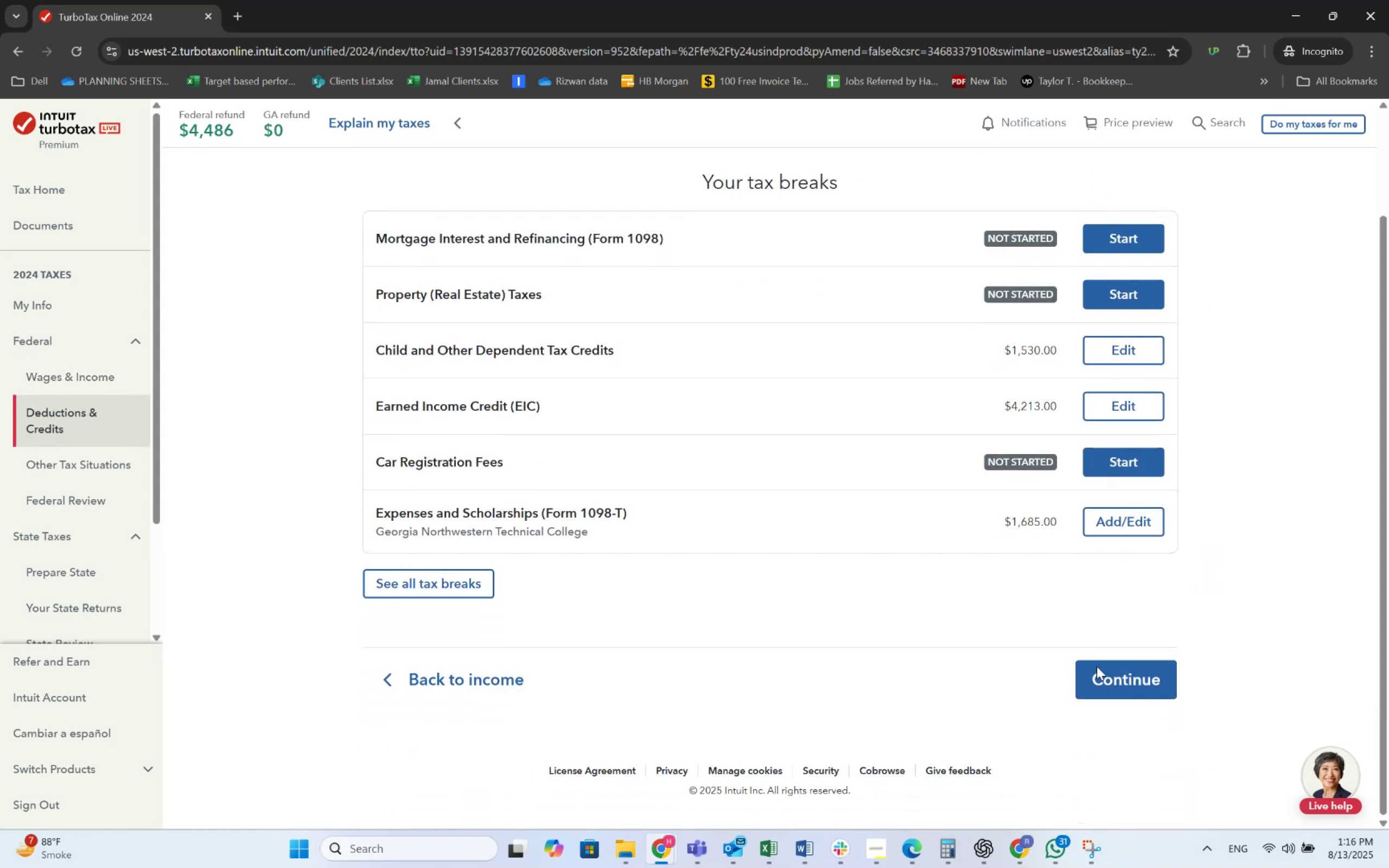 
scroll: coordinate [1097, 666], scroll_direction: up, amount: 1.0
 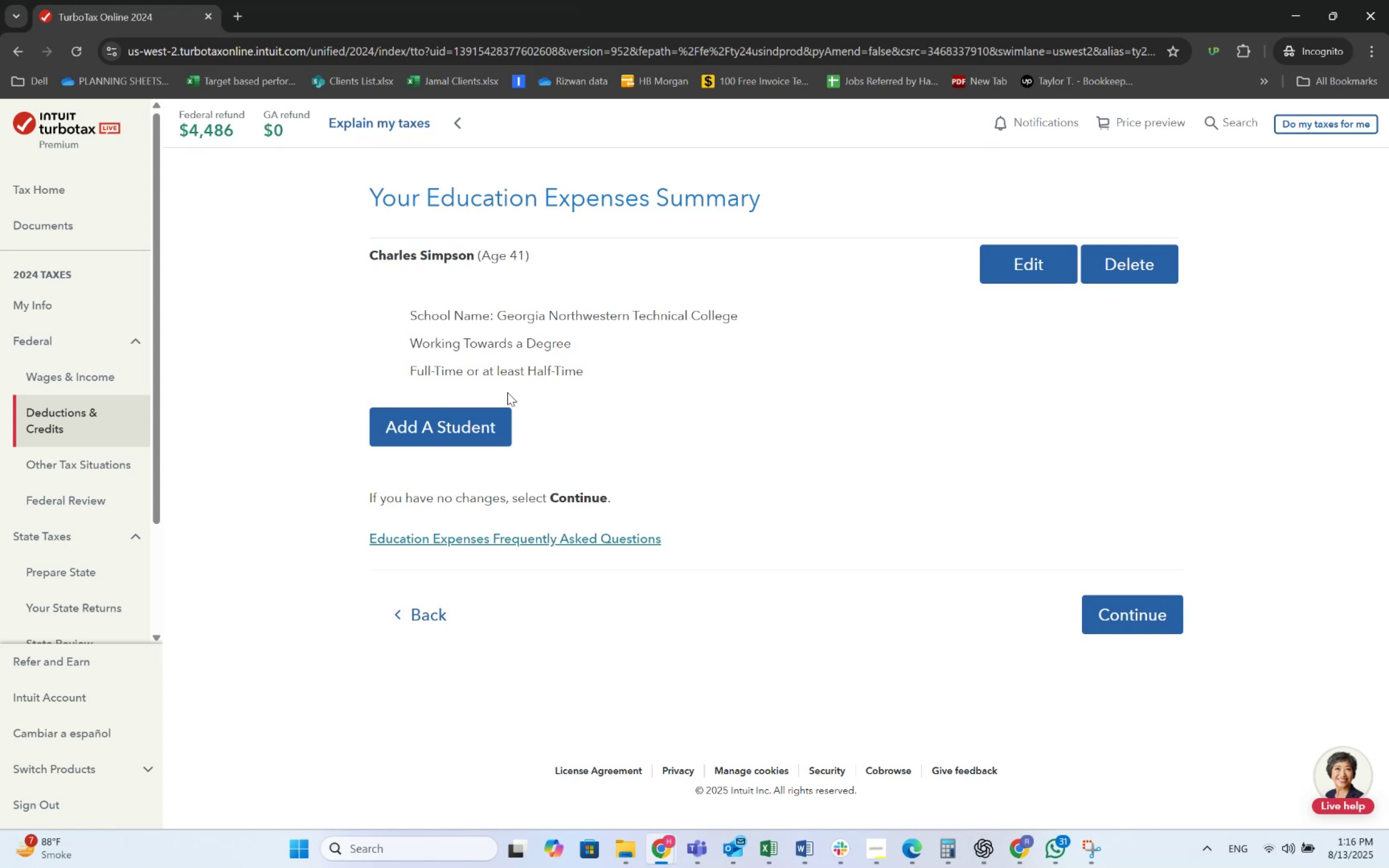 
wait(6.29)
 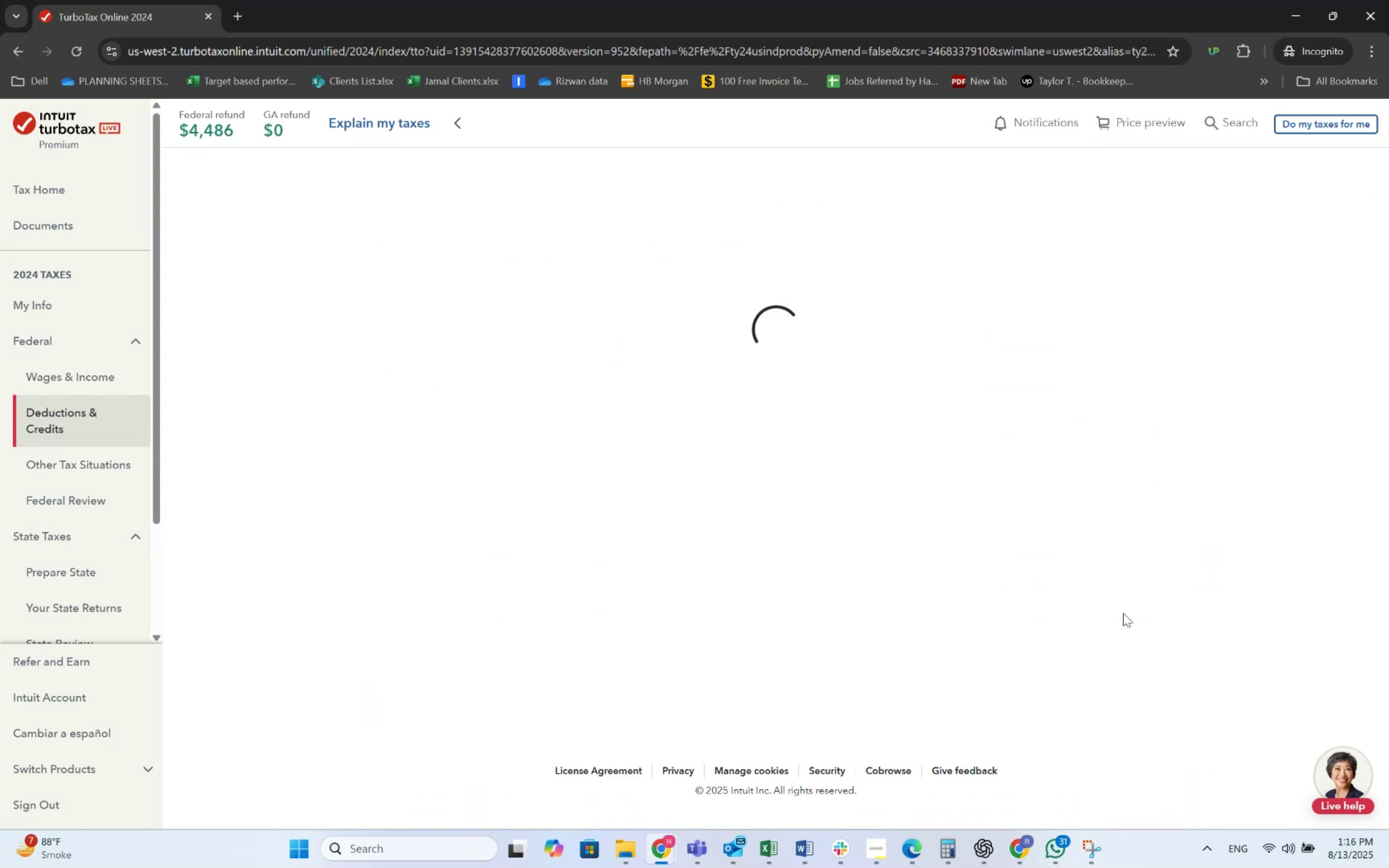 
left_click([1111, 618])
 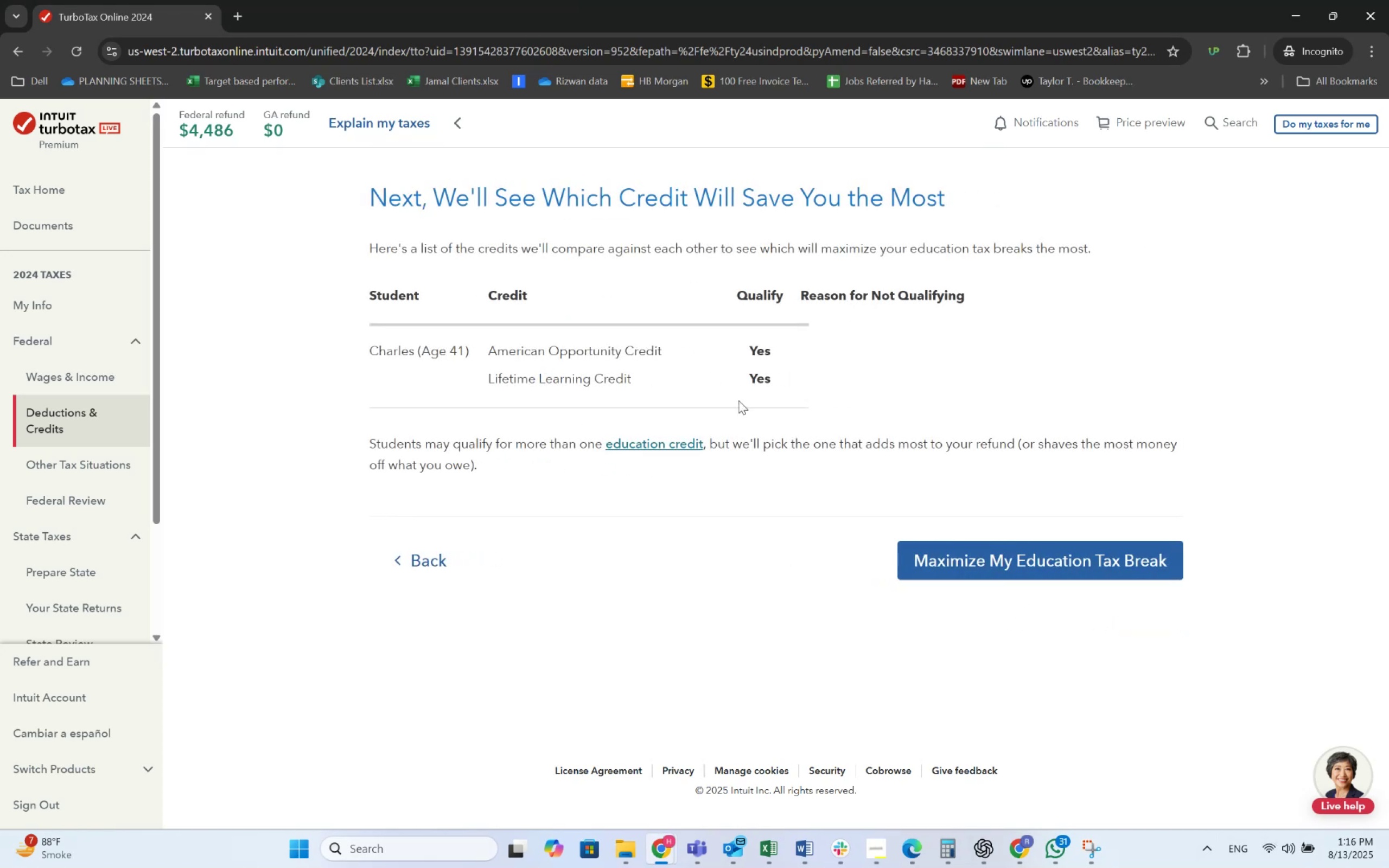 
wait(11.73)
 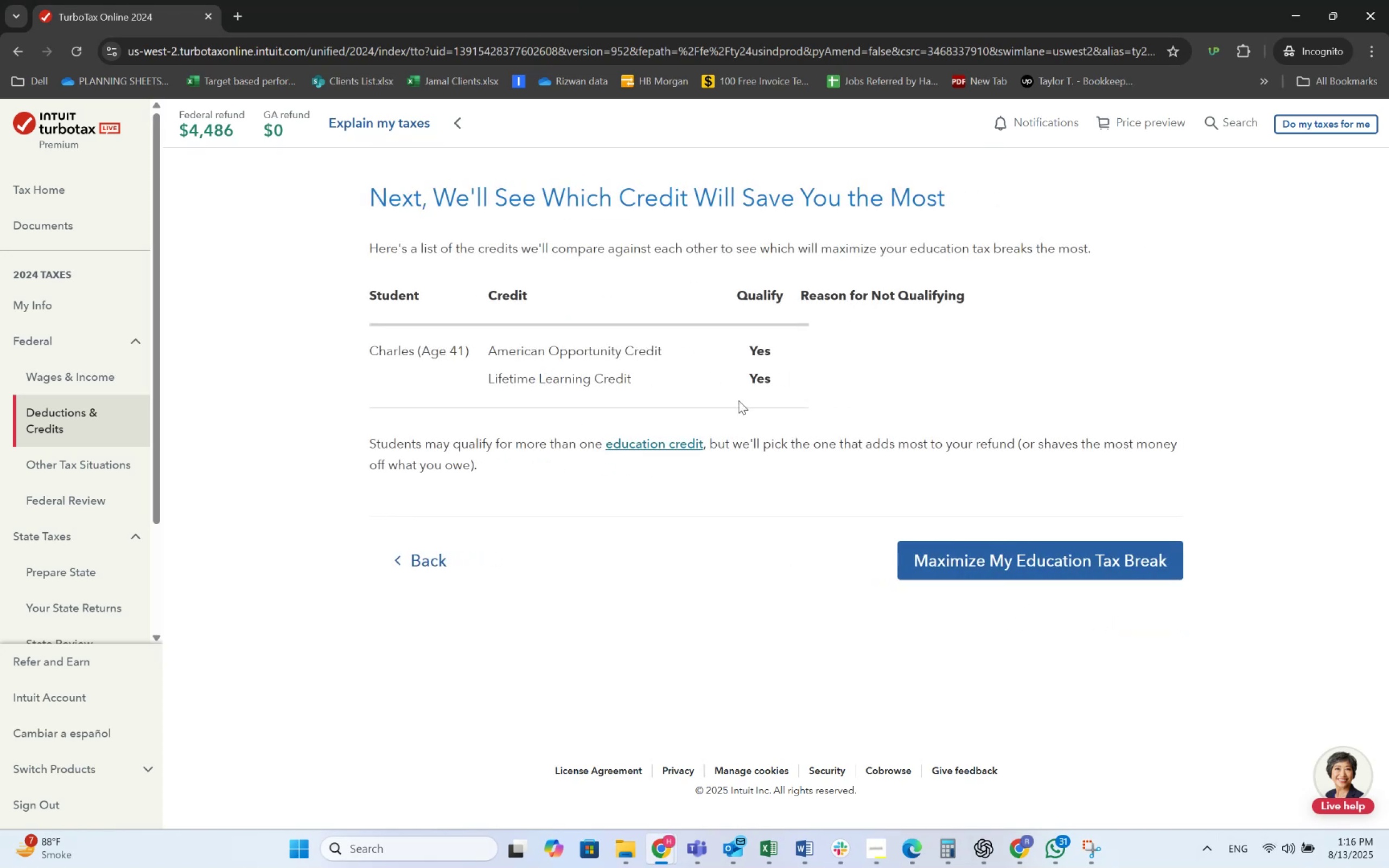 
left_click([759, 384])
 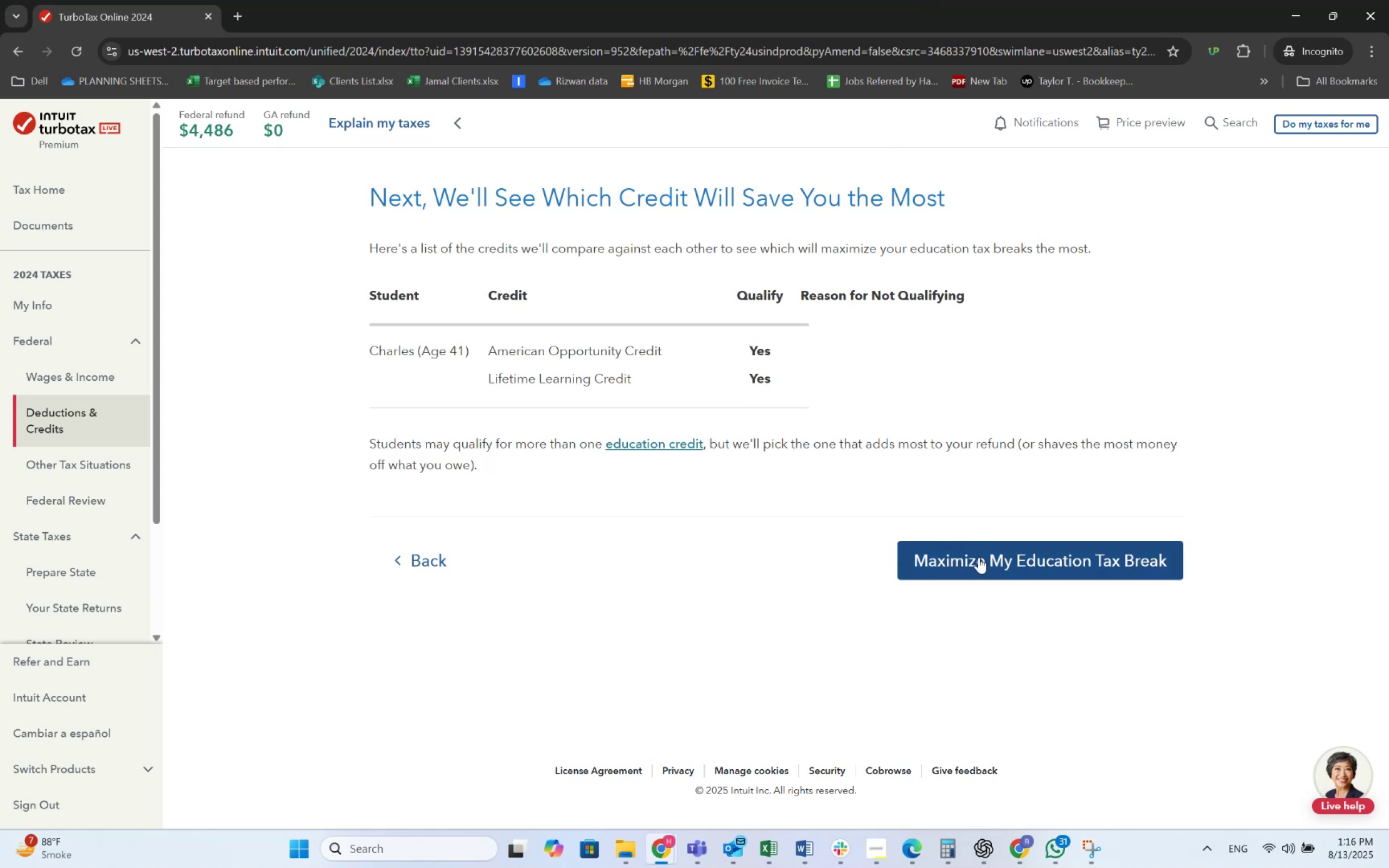 
left_click([979, 557])
 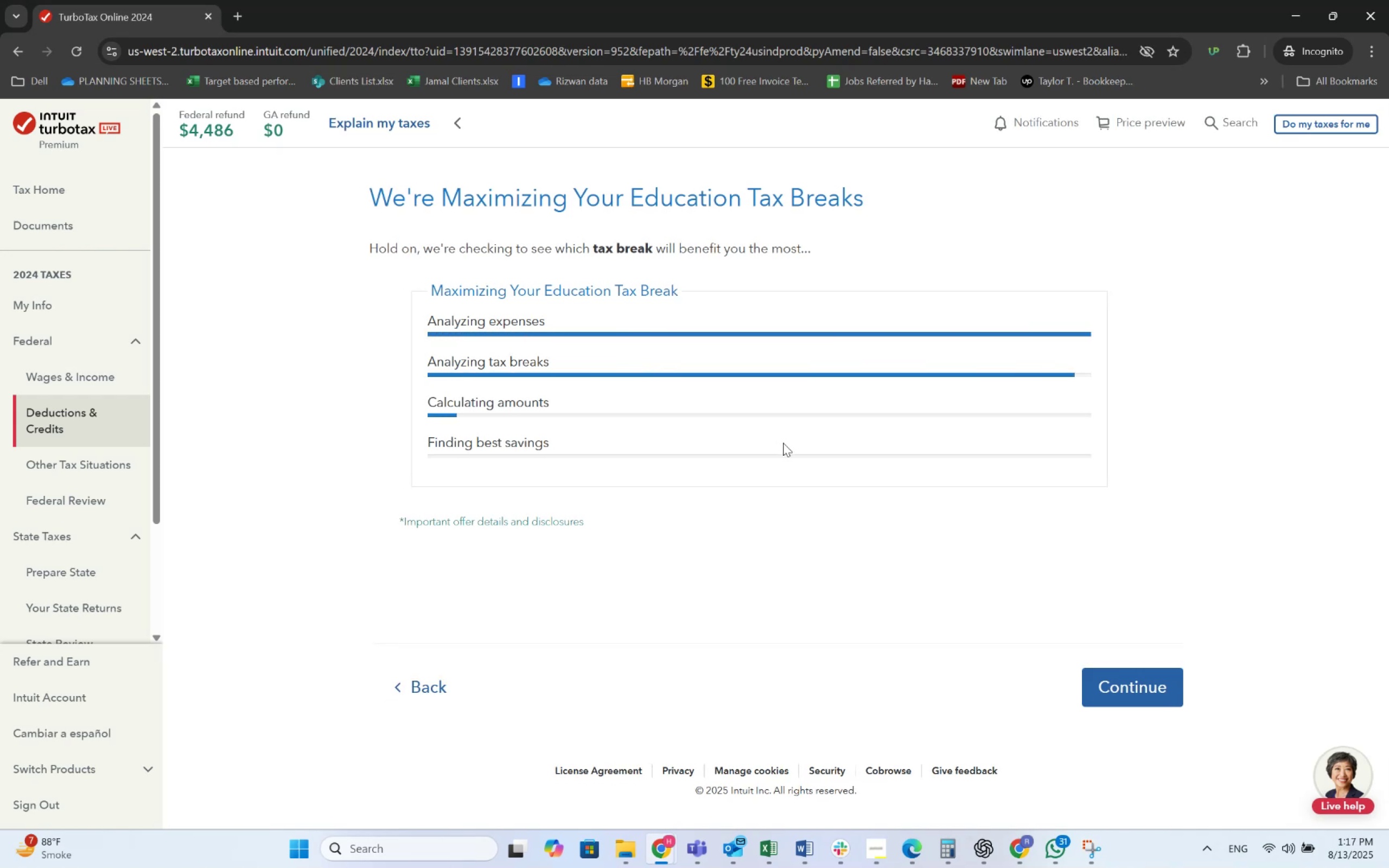 
wait(9.25)
 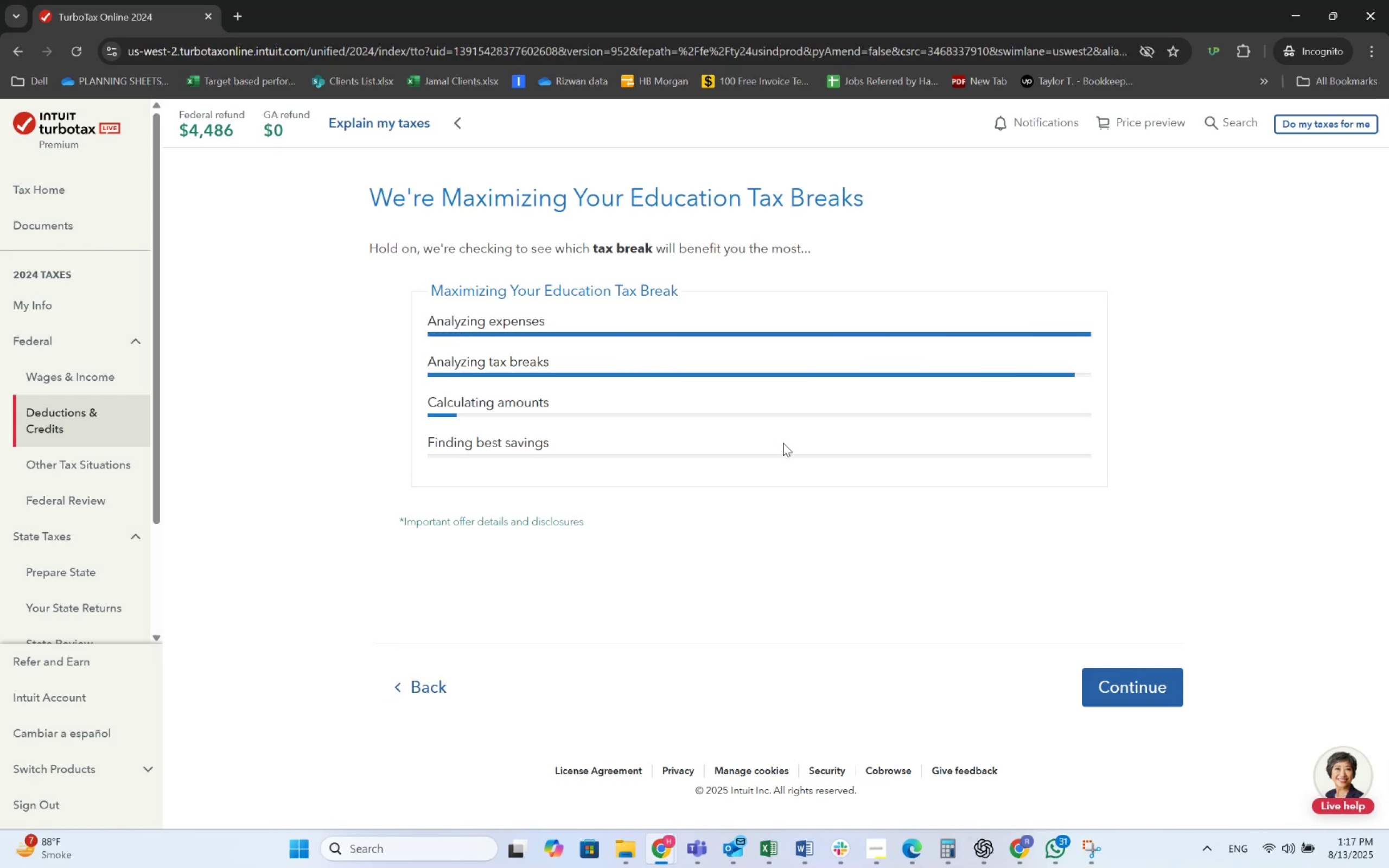 
left_click([1120, 679])
 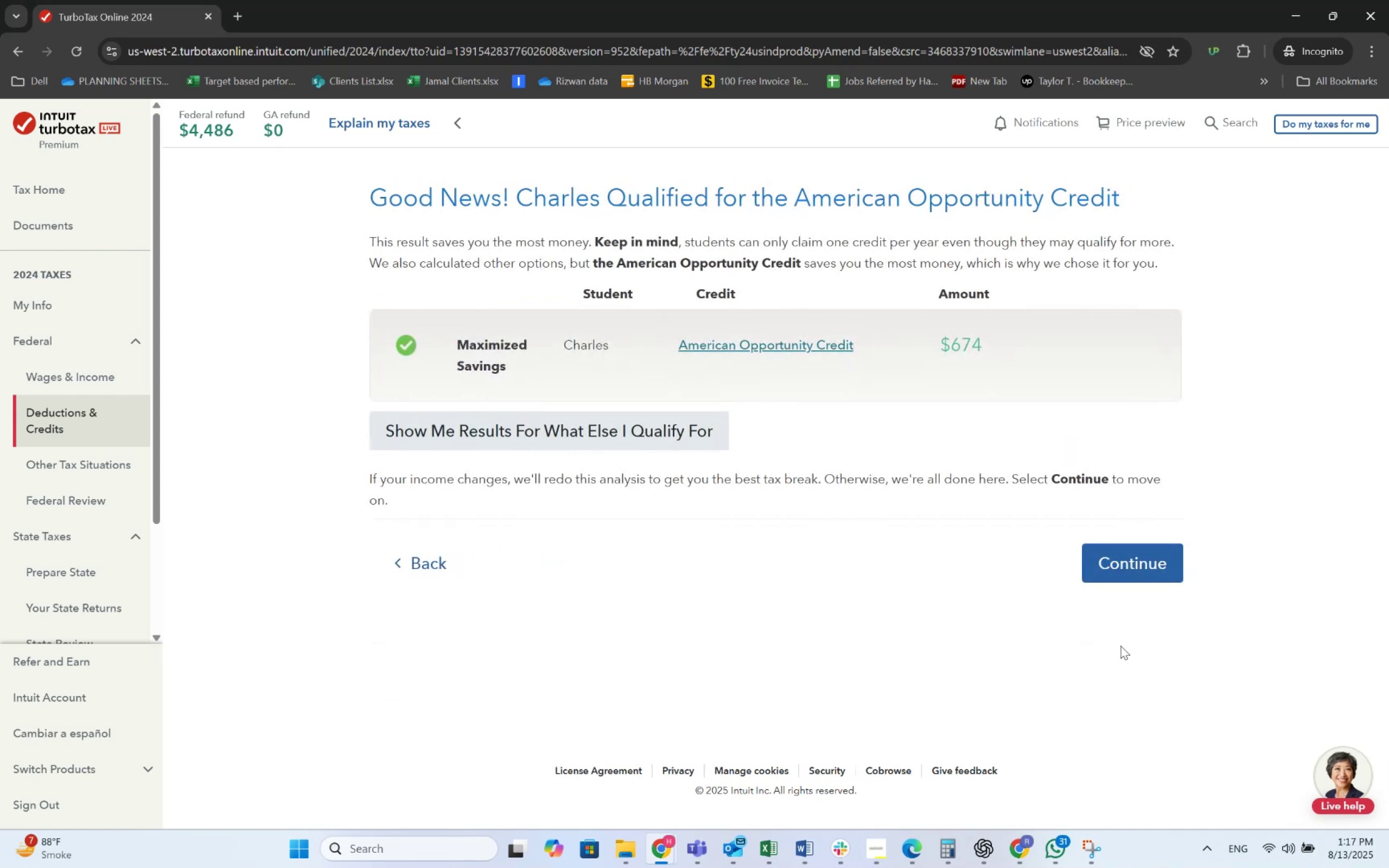 
left_click([1129, 583])
 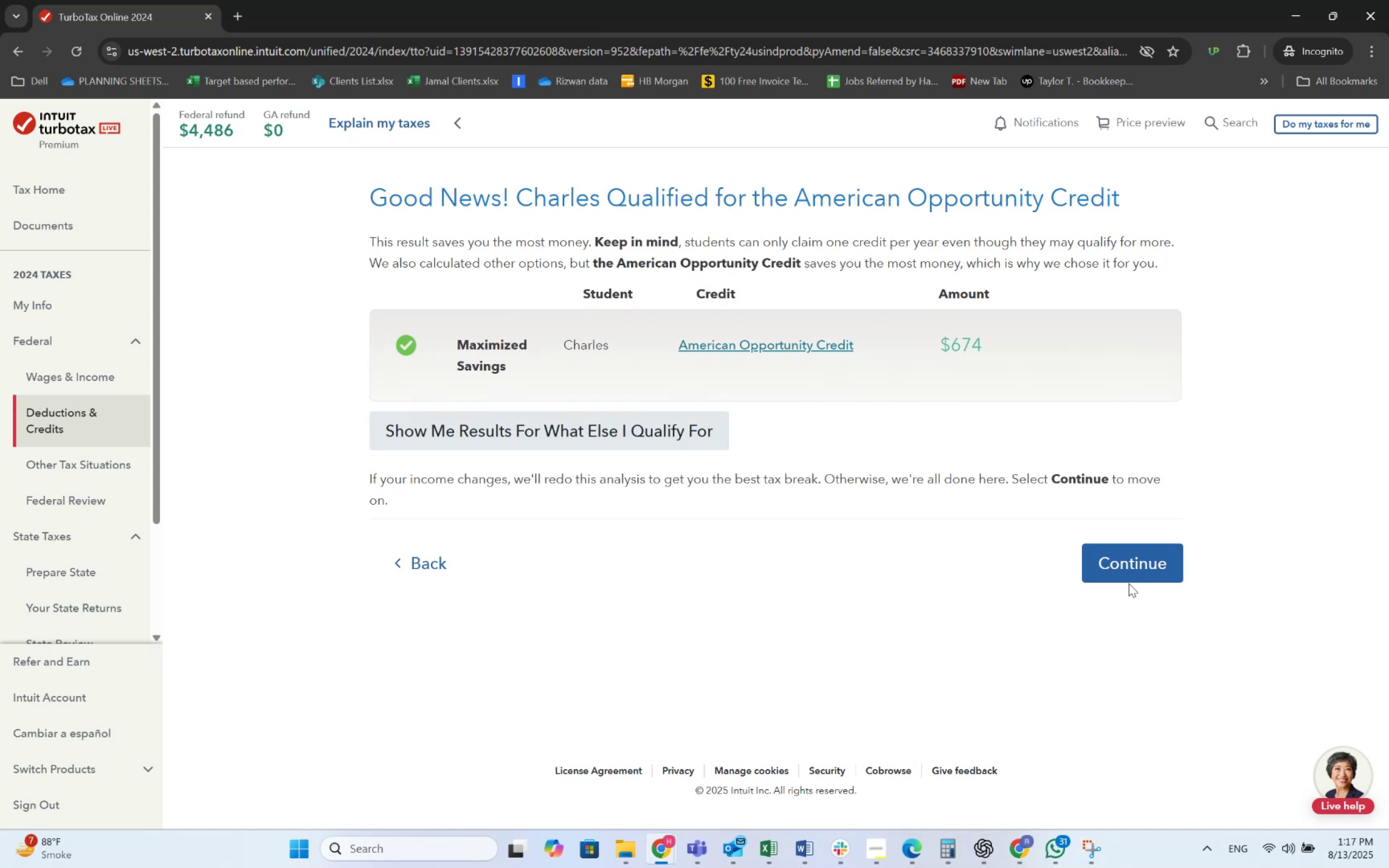 
left_click([1130, 569])
 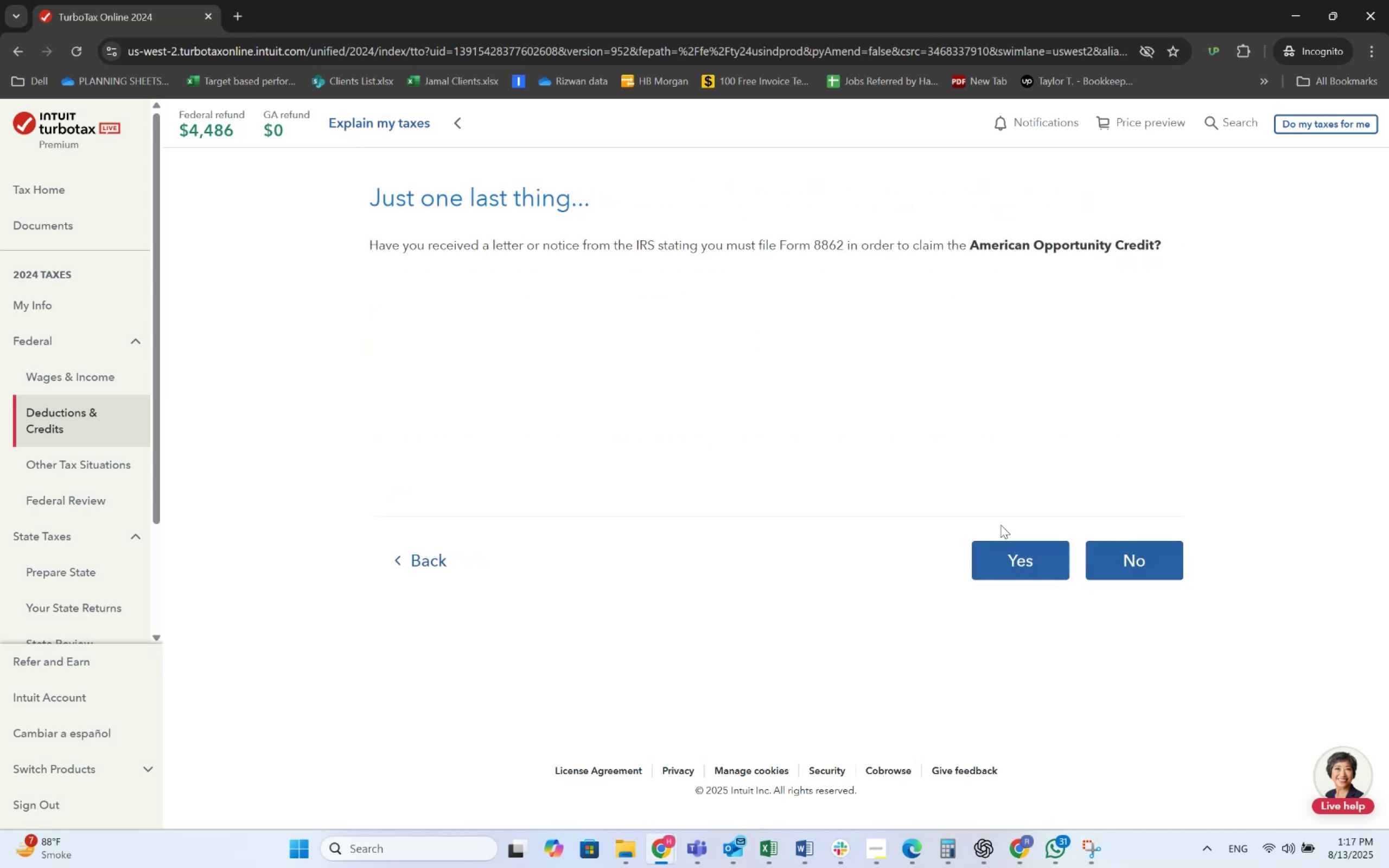 
left_click([1142, 572])
 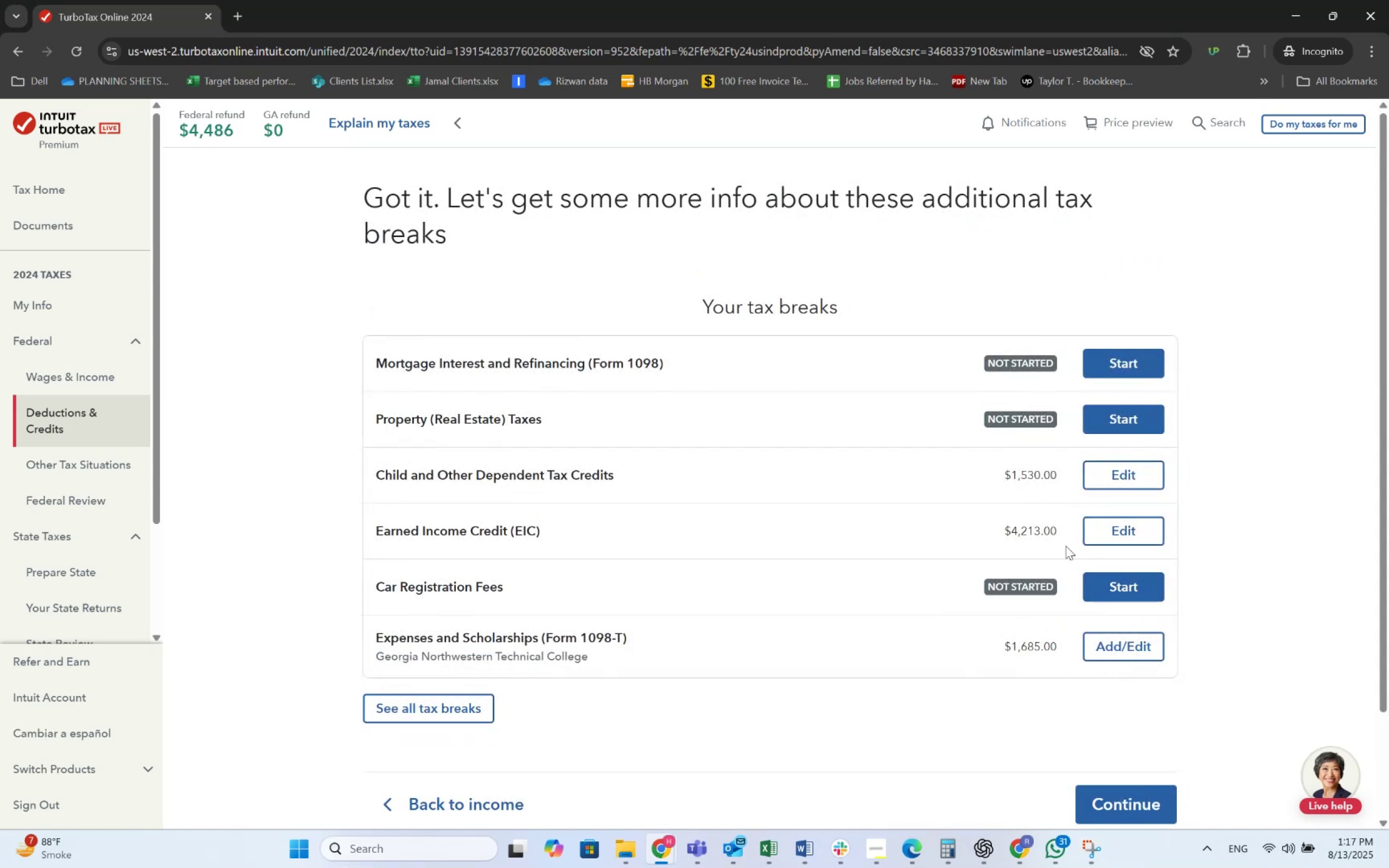 
scroll: coordinate [611, 617], scroll_direction: down, amount: 2.0
 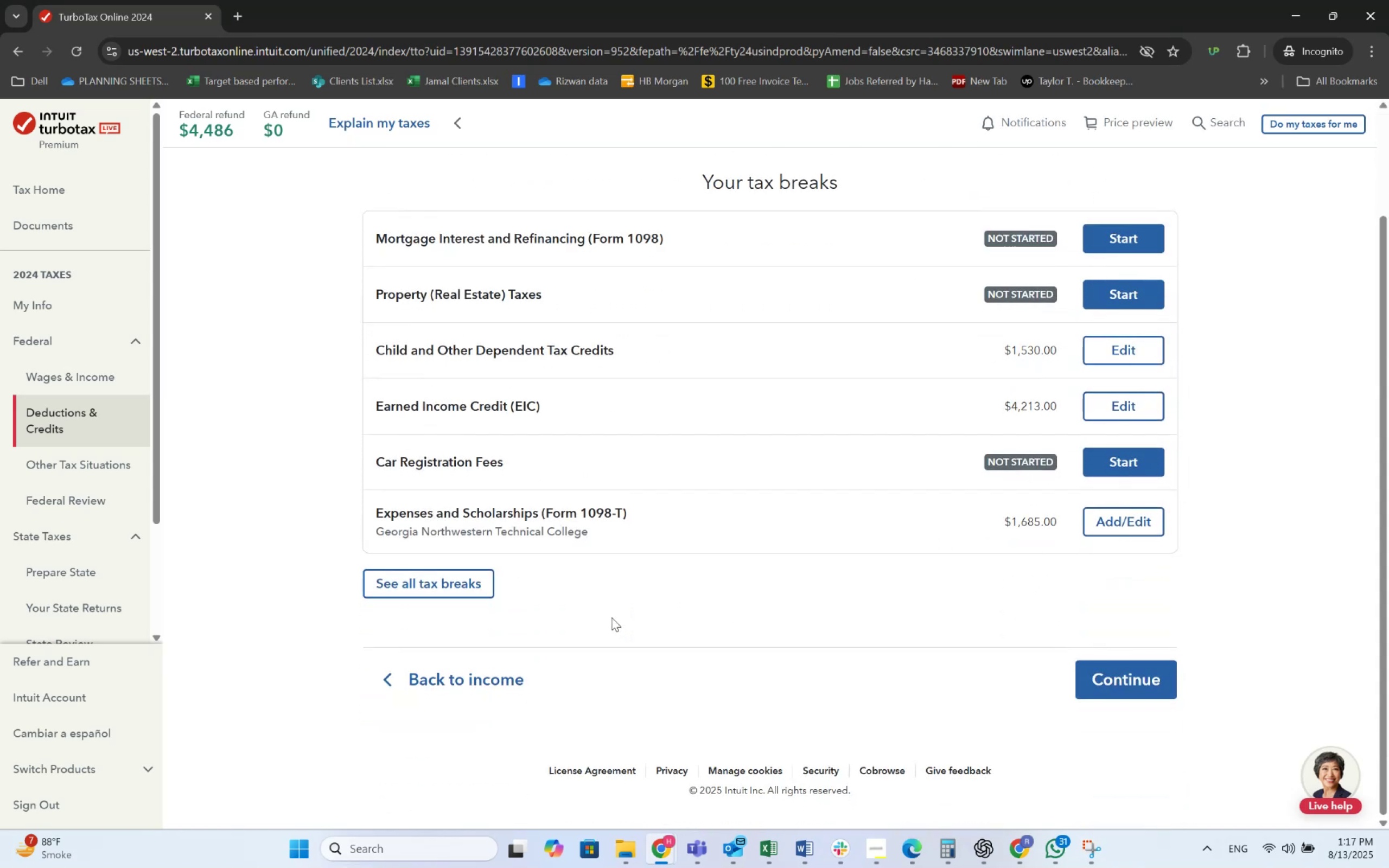 
scroll: coordinate [611, 617], scroll_direction: up, amount: 2.0
 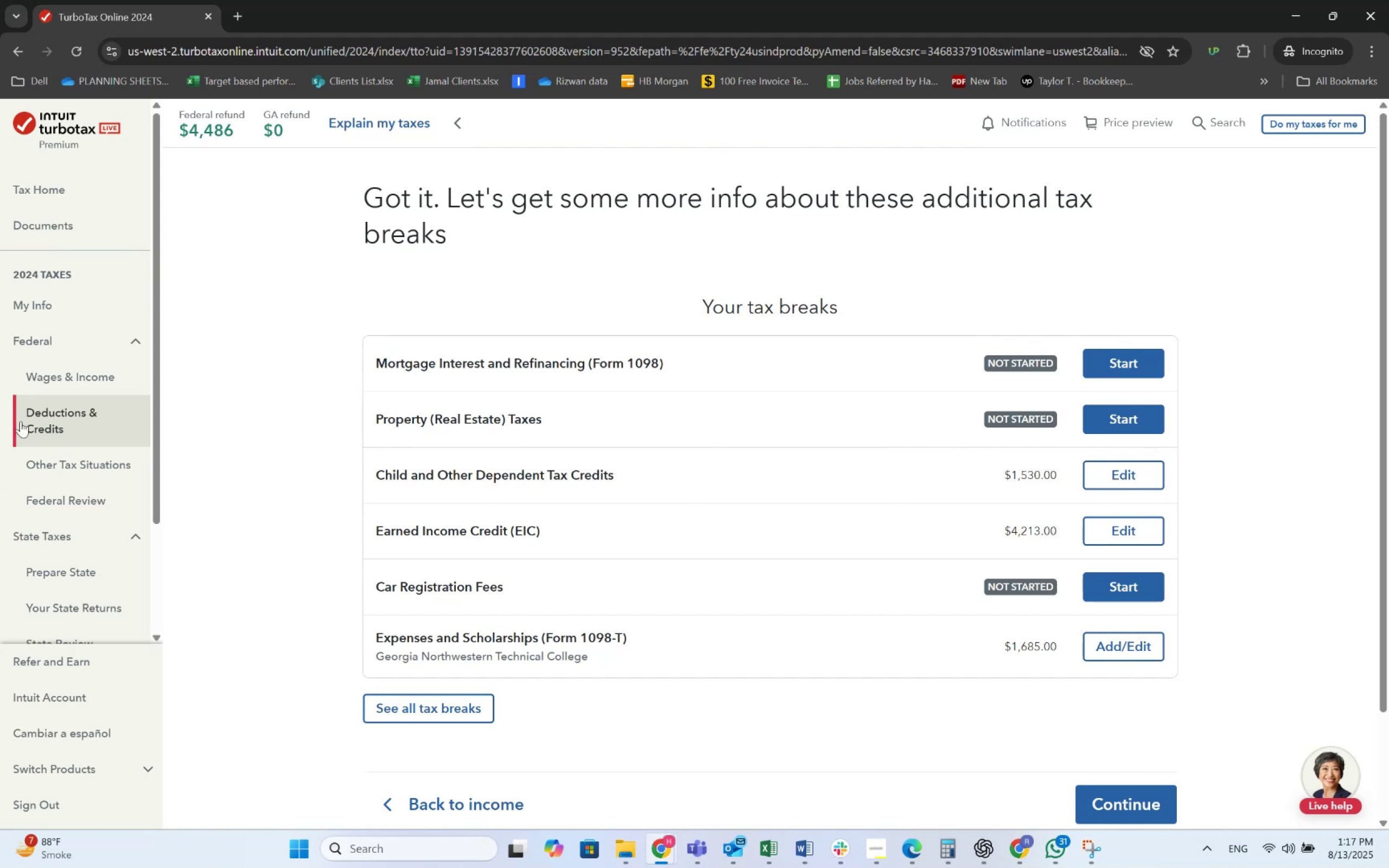 
left_click([54, 455])
 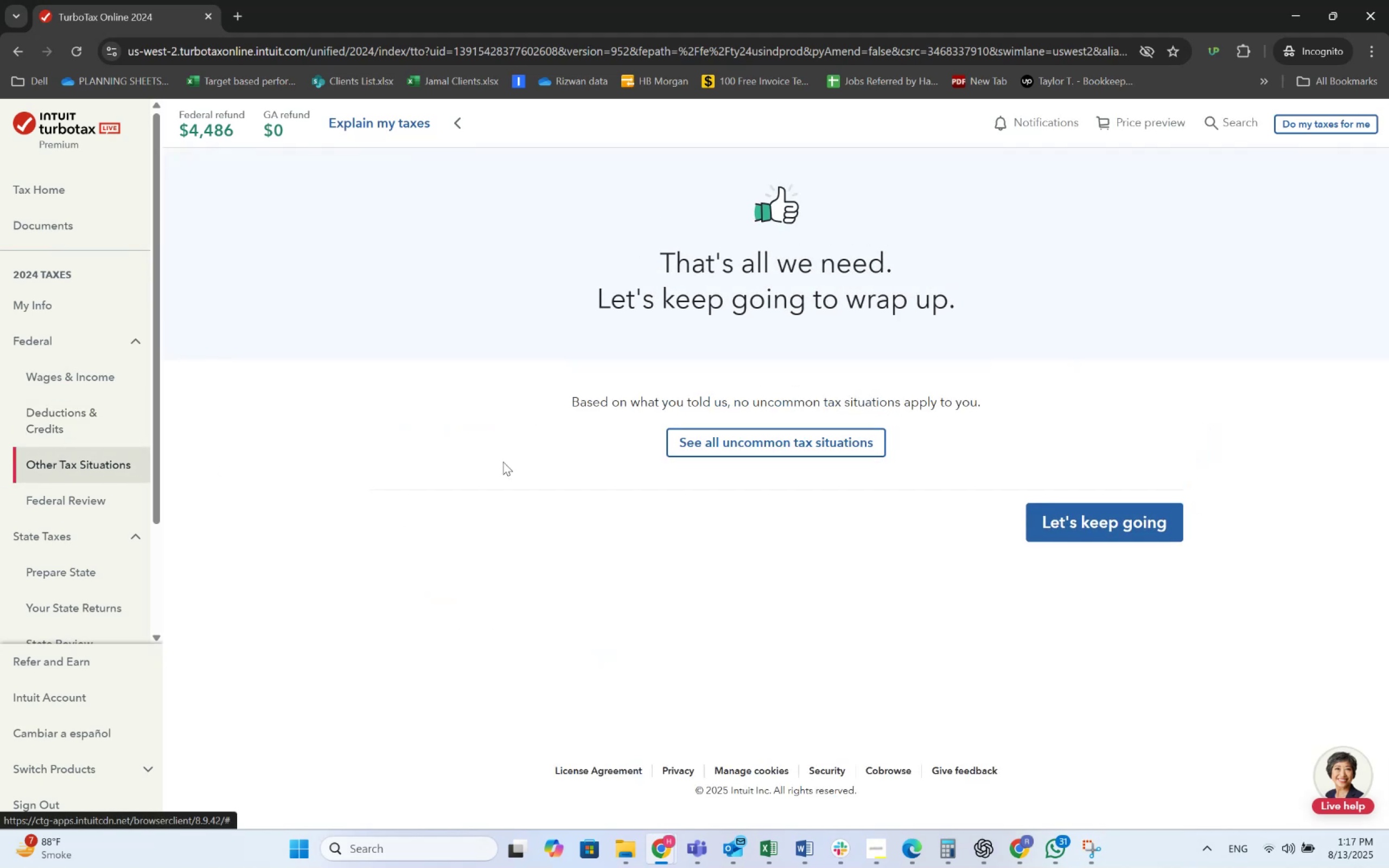 
left_click([1108, 525])
 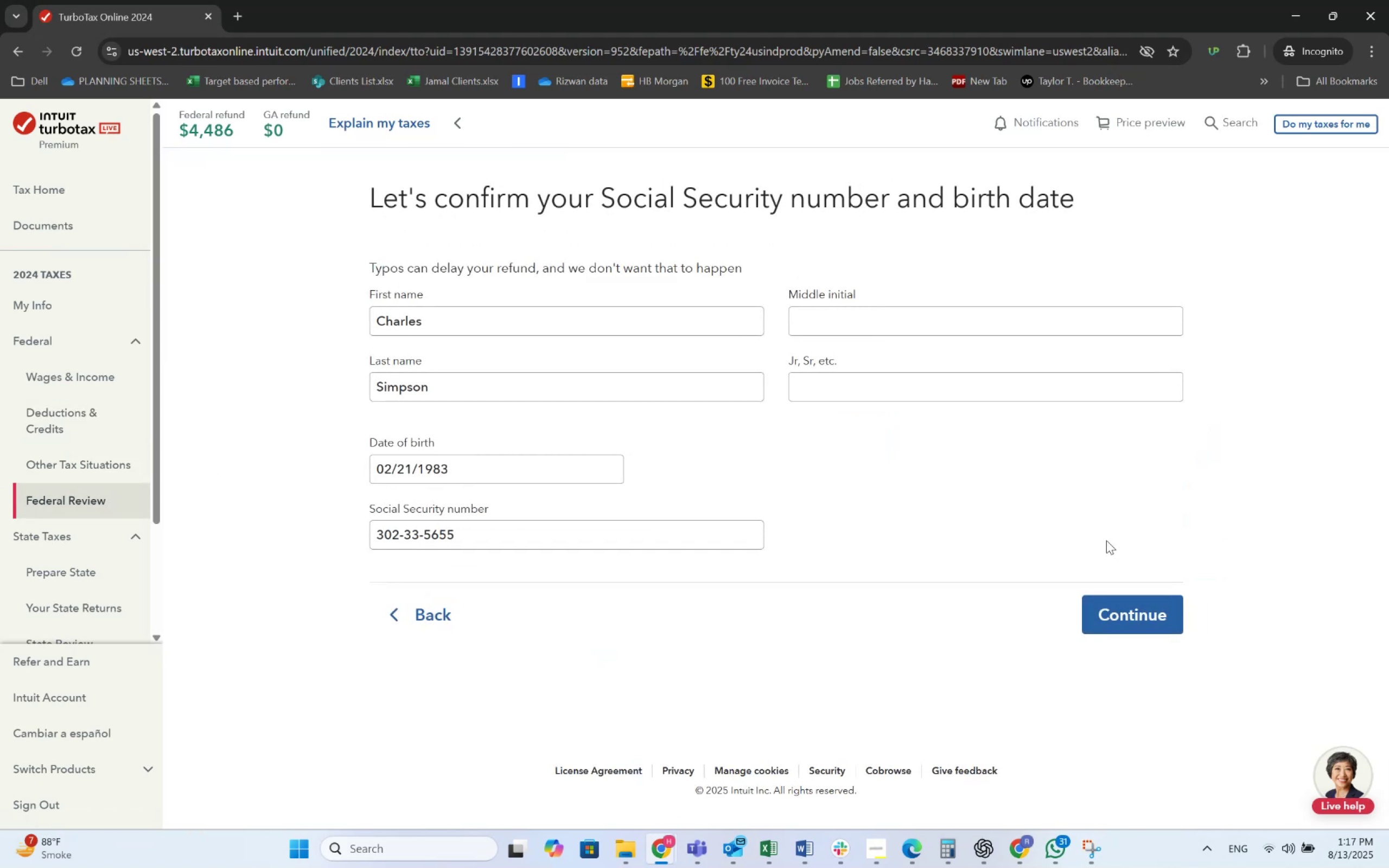 
left_click([1136, 603])
 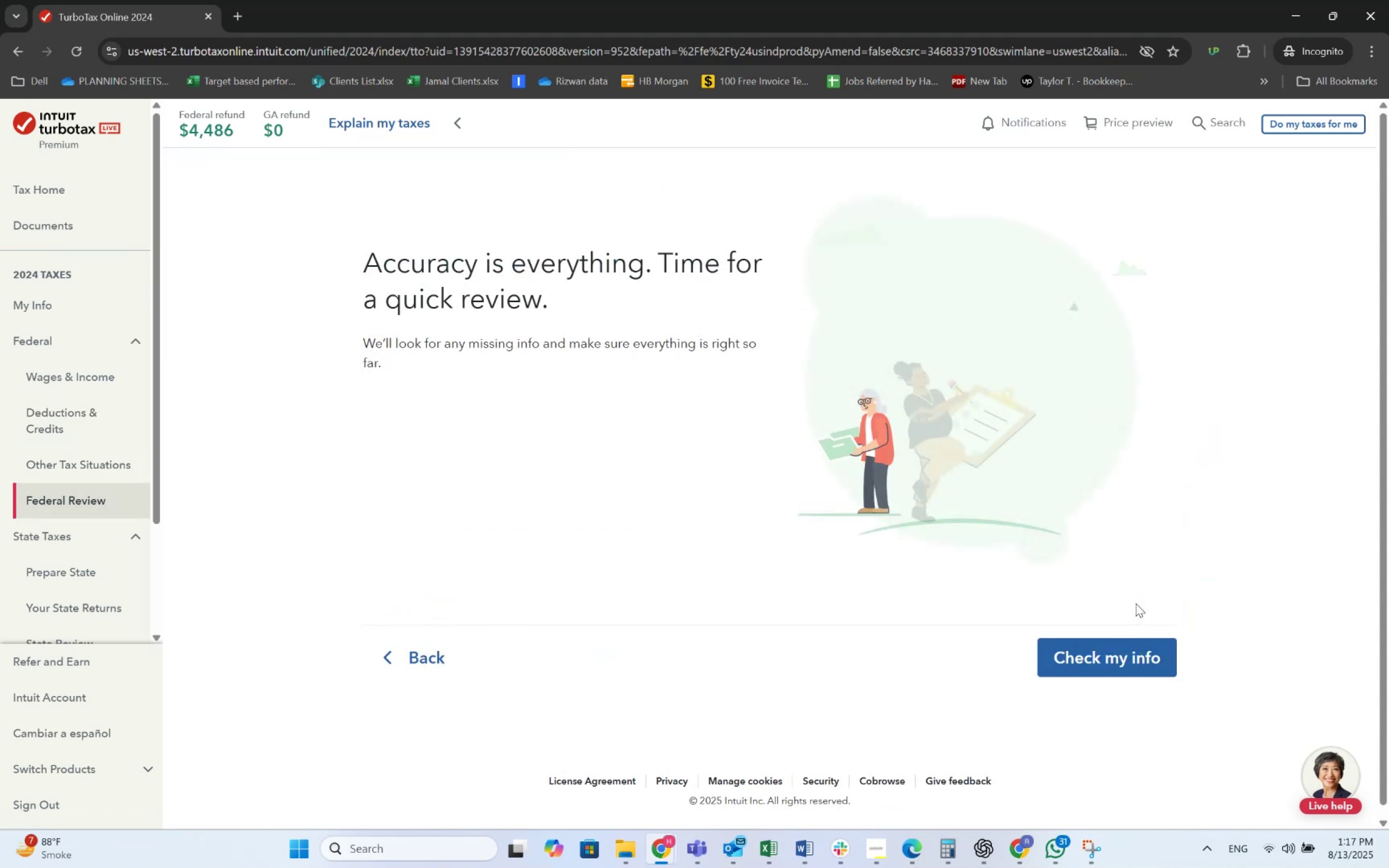 
left_click([1126, 658])
 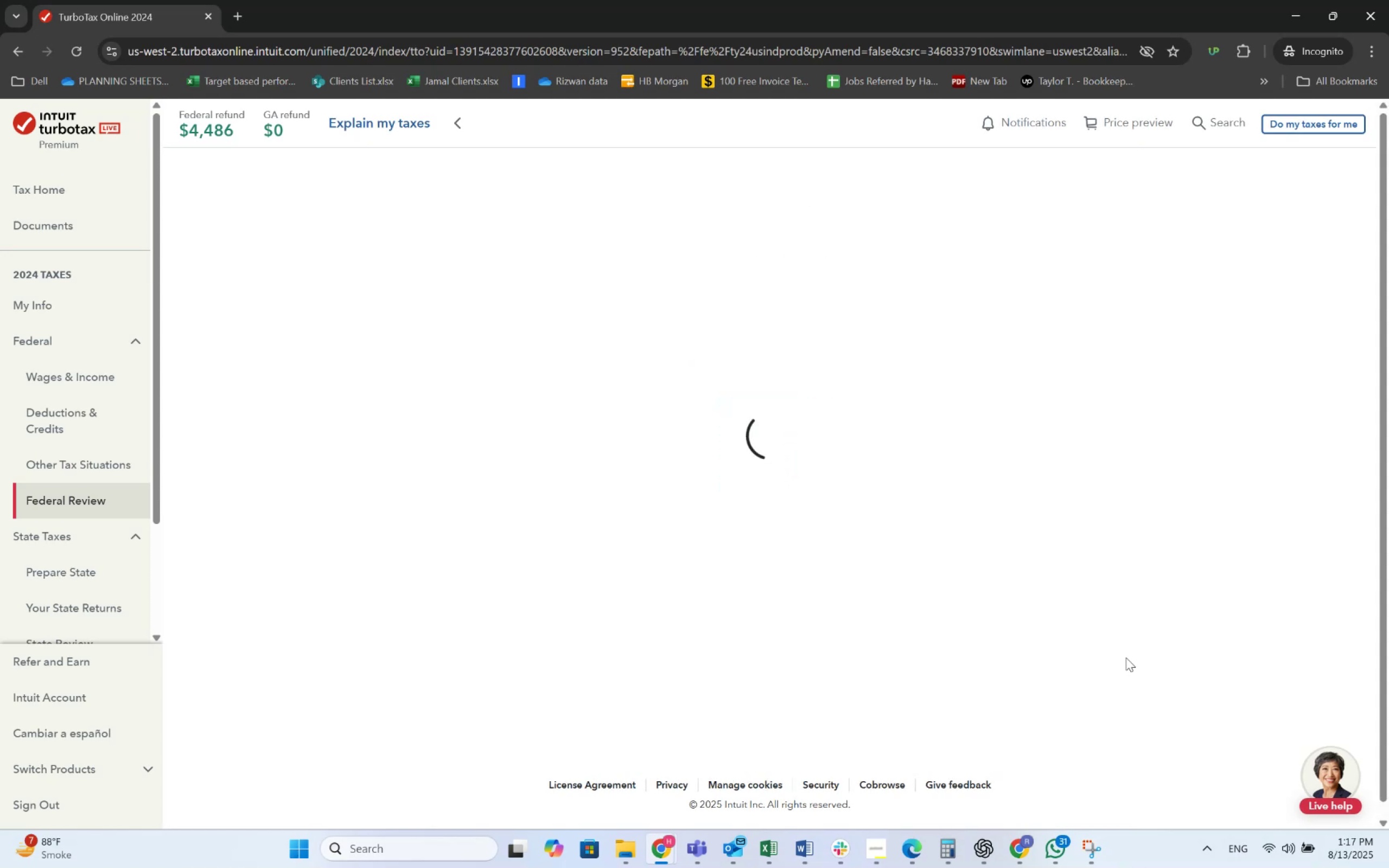 
wait(6.79)
 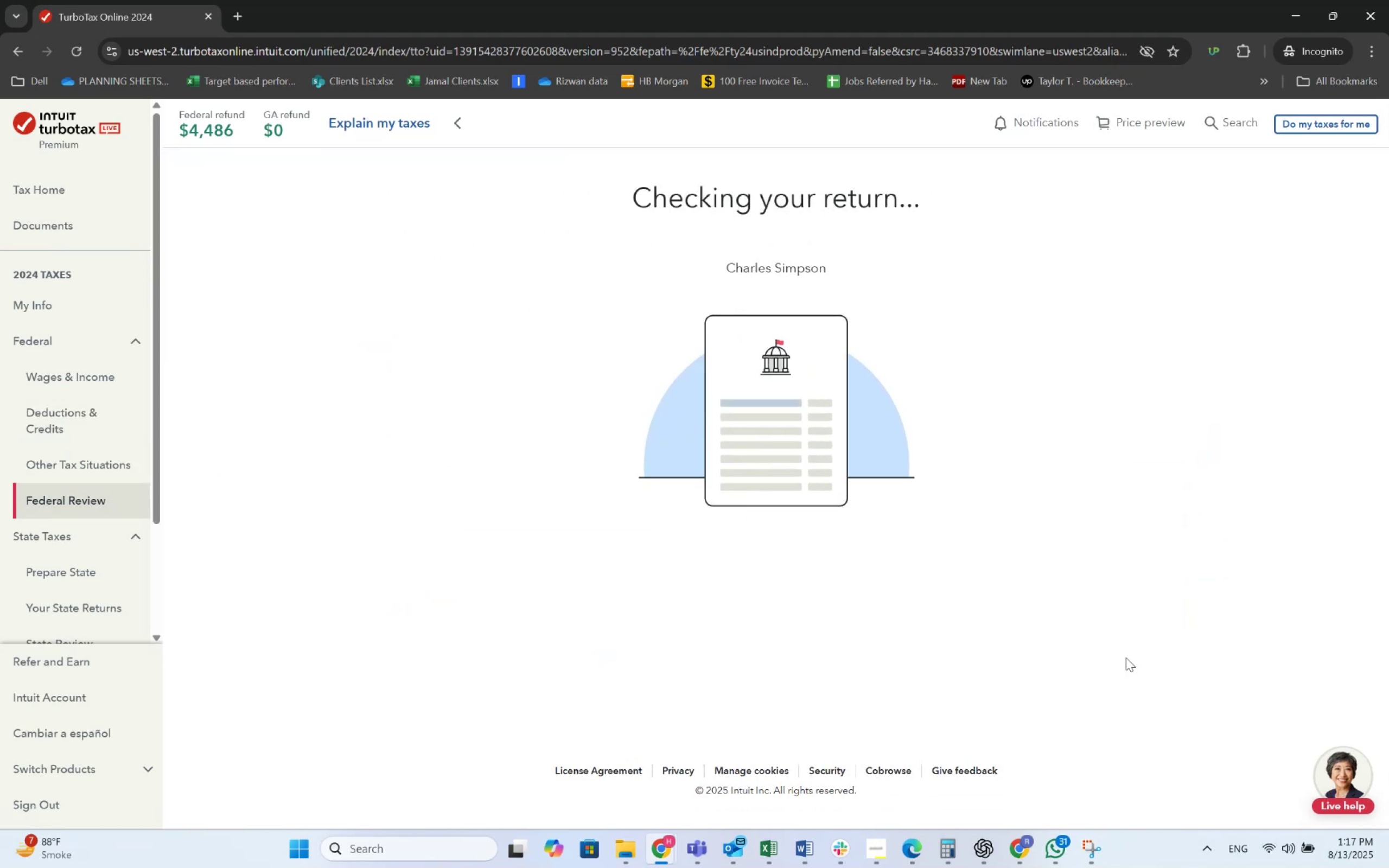 
double_click([1127, 616])
 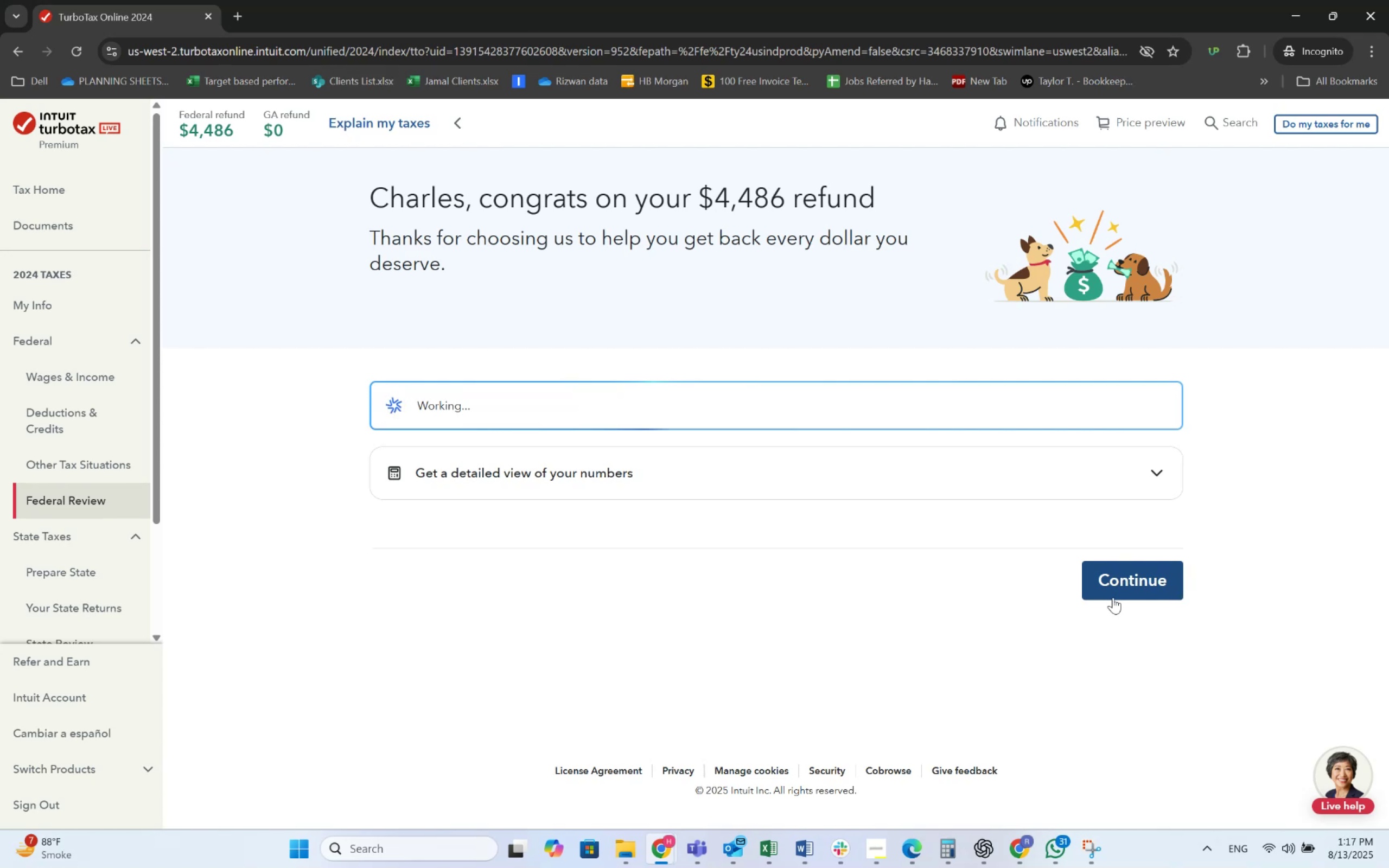 
wait(10.74)
 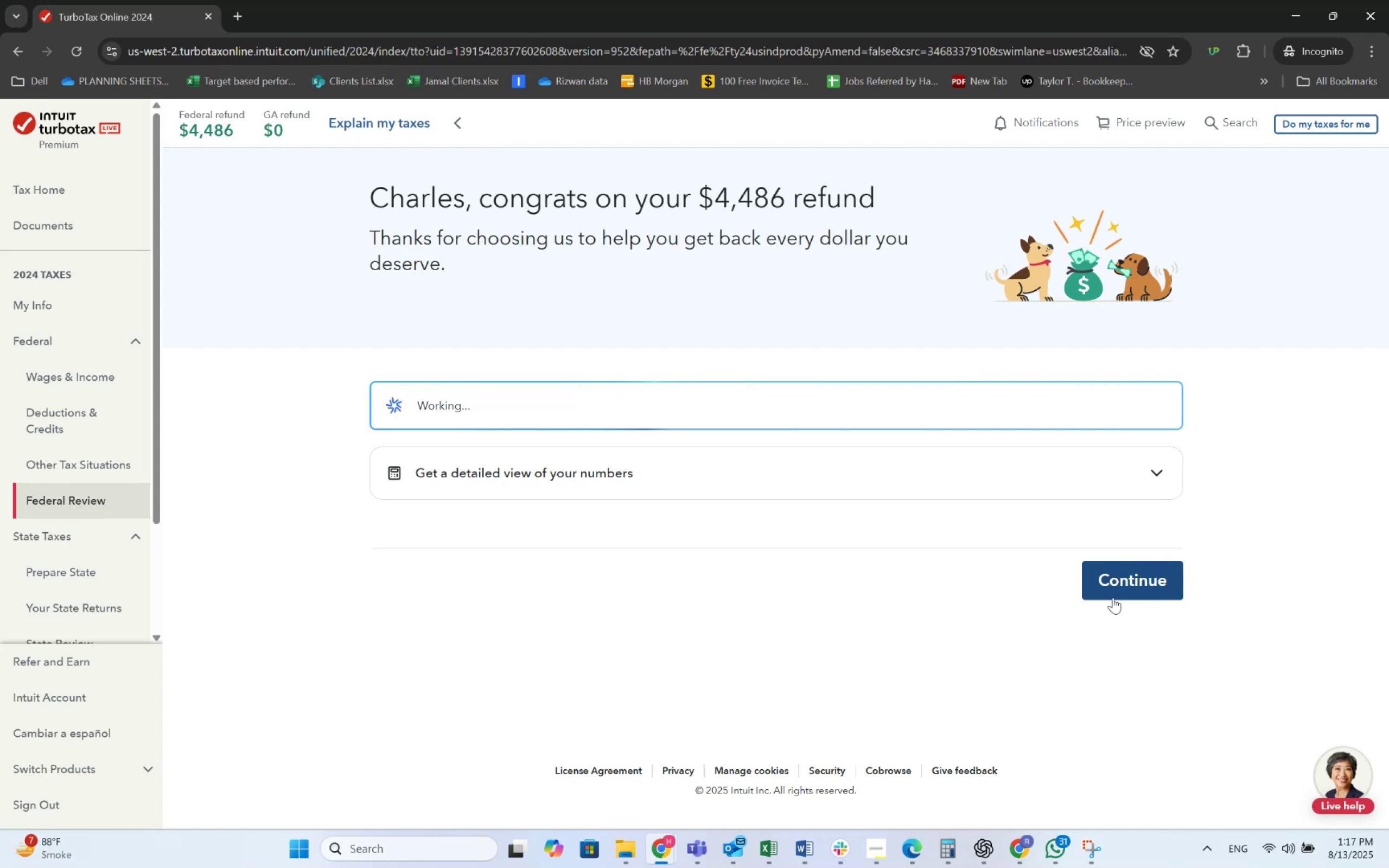 
scroll: coordinate [685, 597], scroll_direction: down, amount: 6.0
 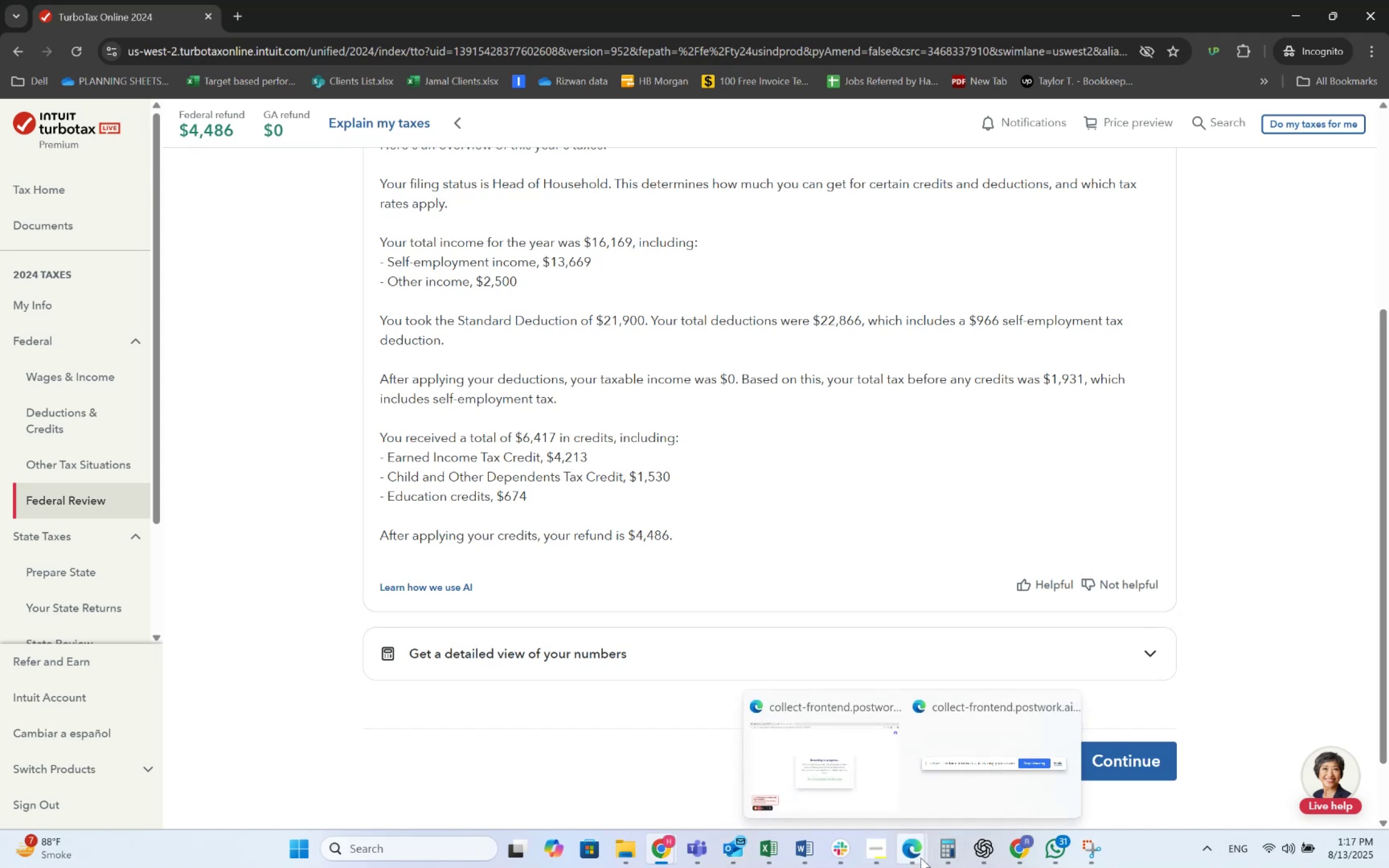 
left_click([1207, 842])
 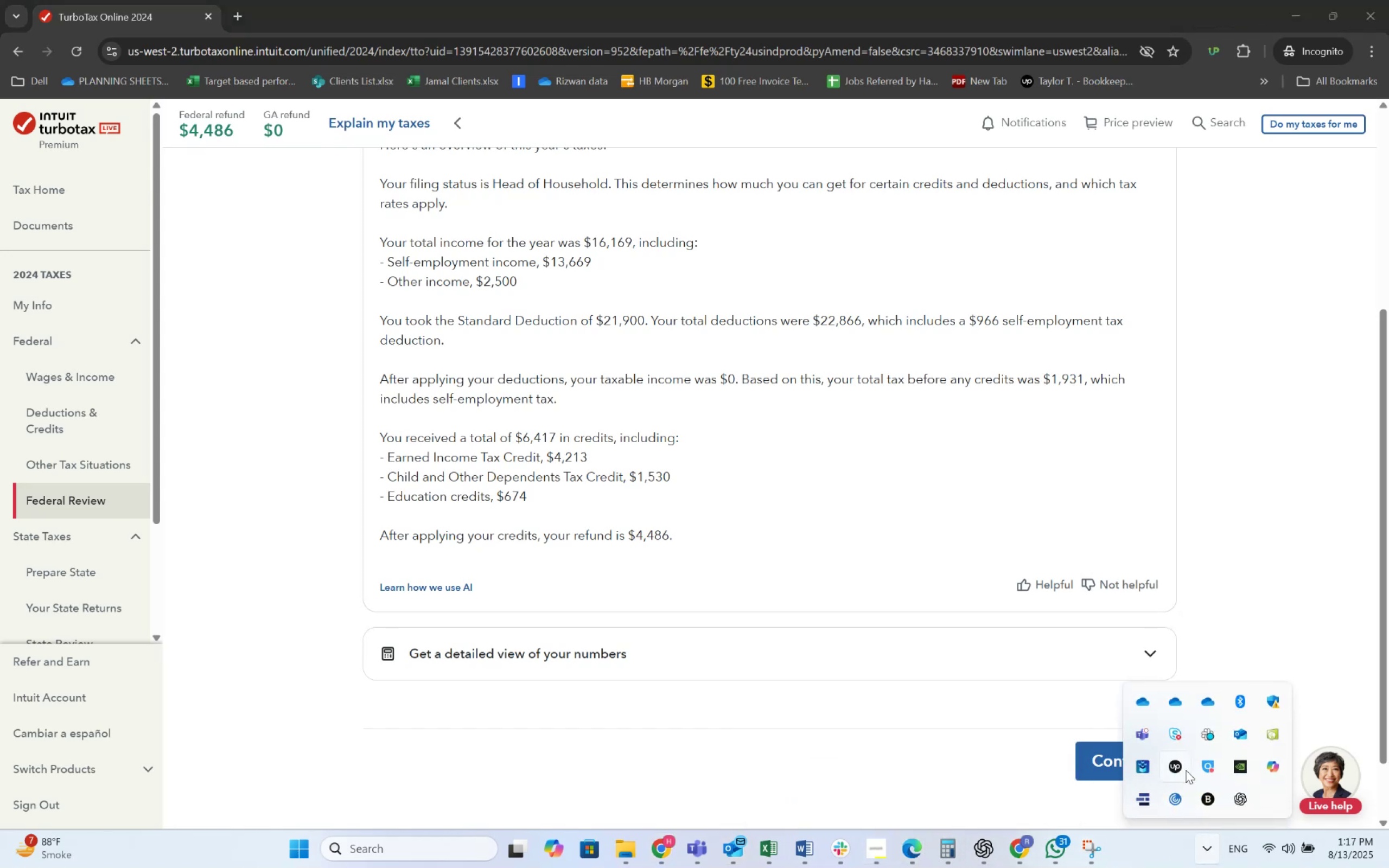 
double_click([1184, 768])
 